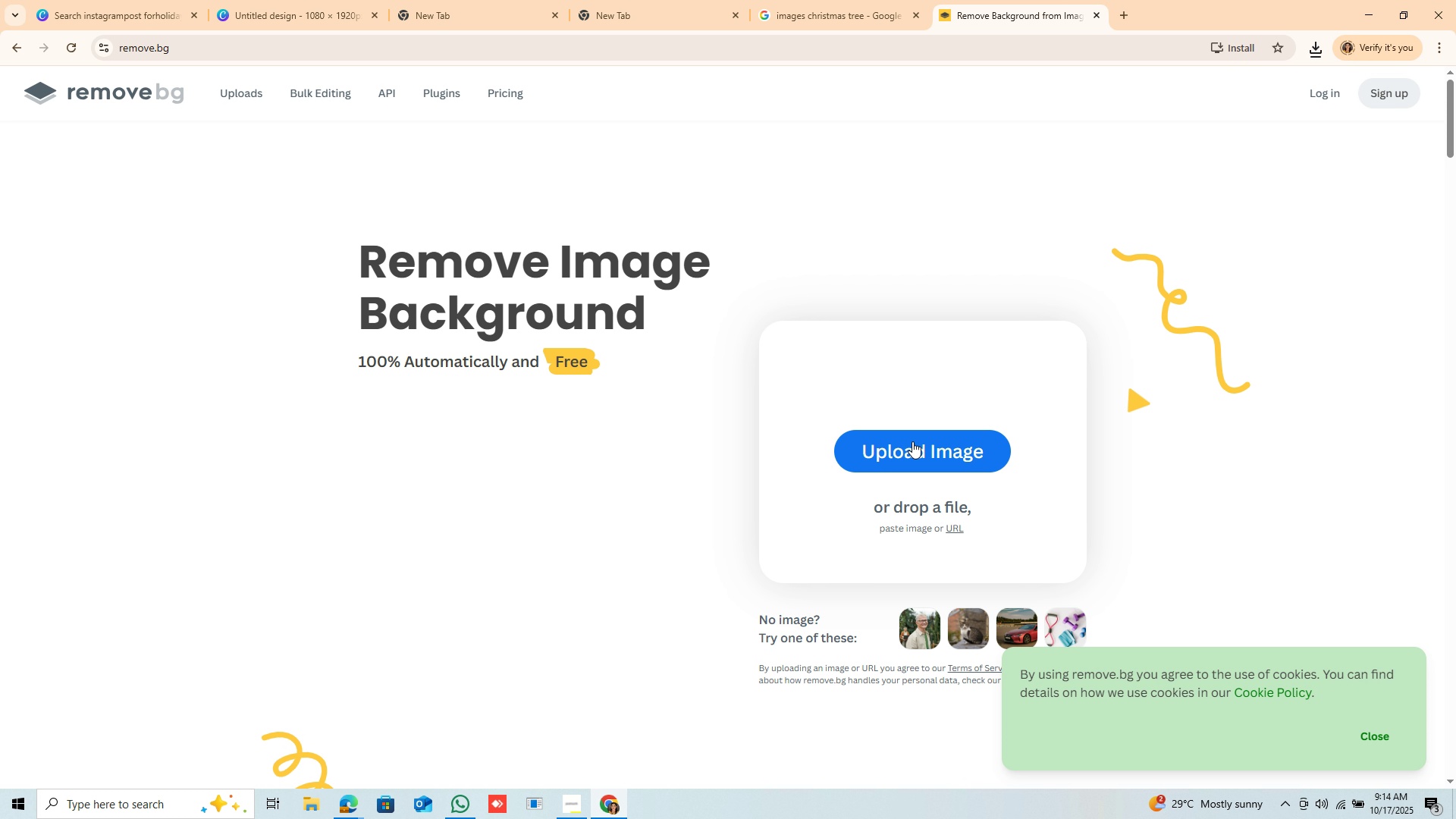 
left_click([197, 158])
 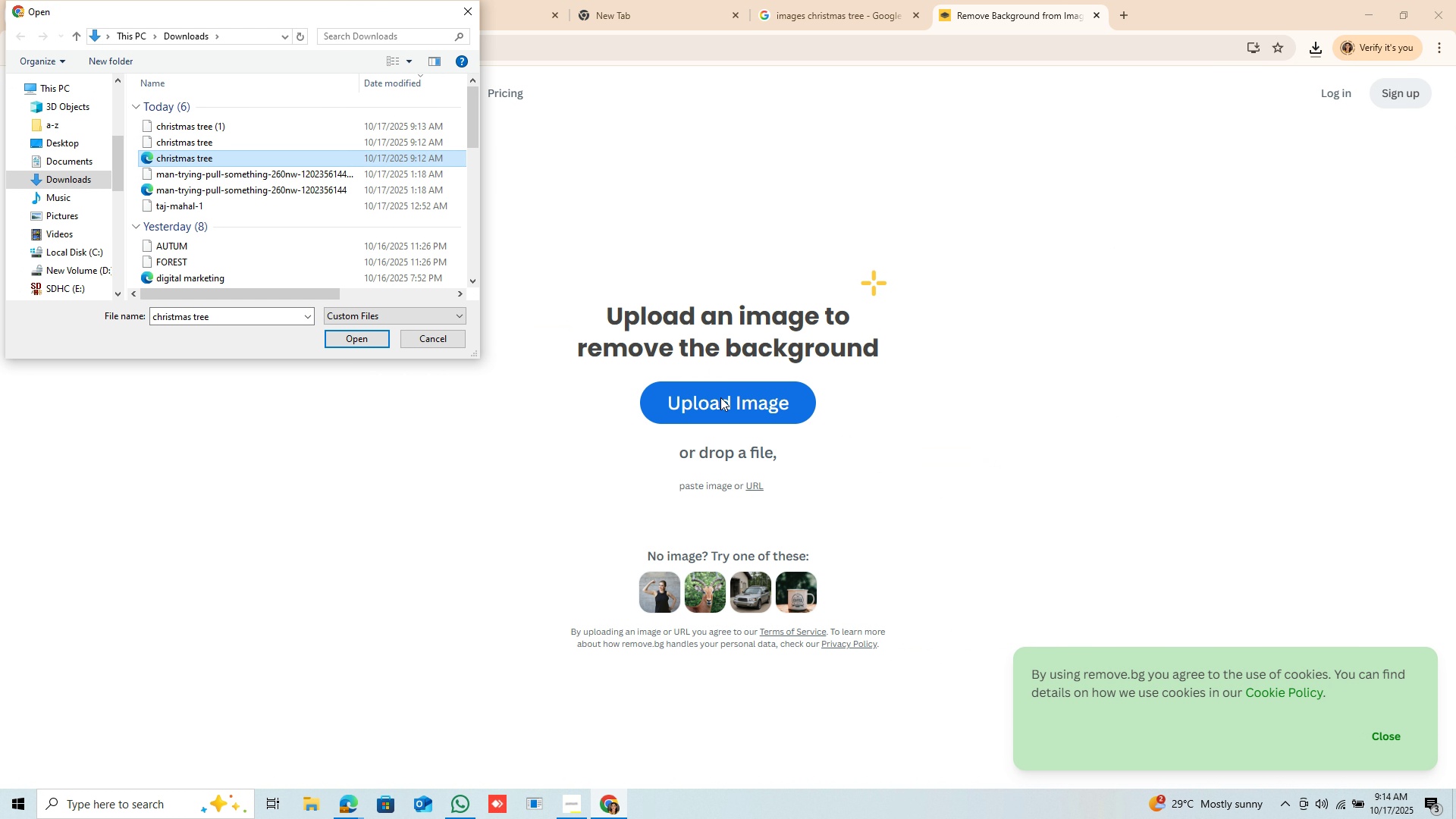 
left_click([720, 398])
 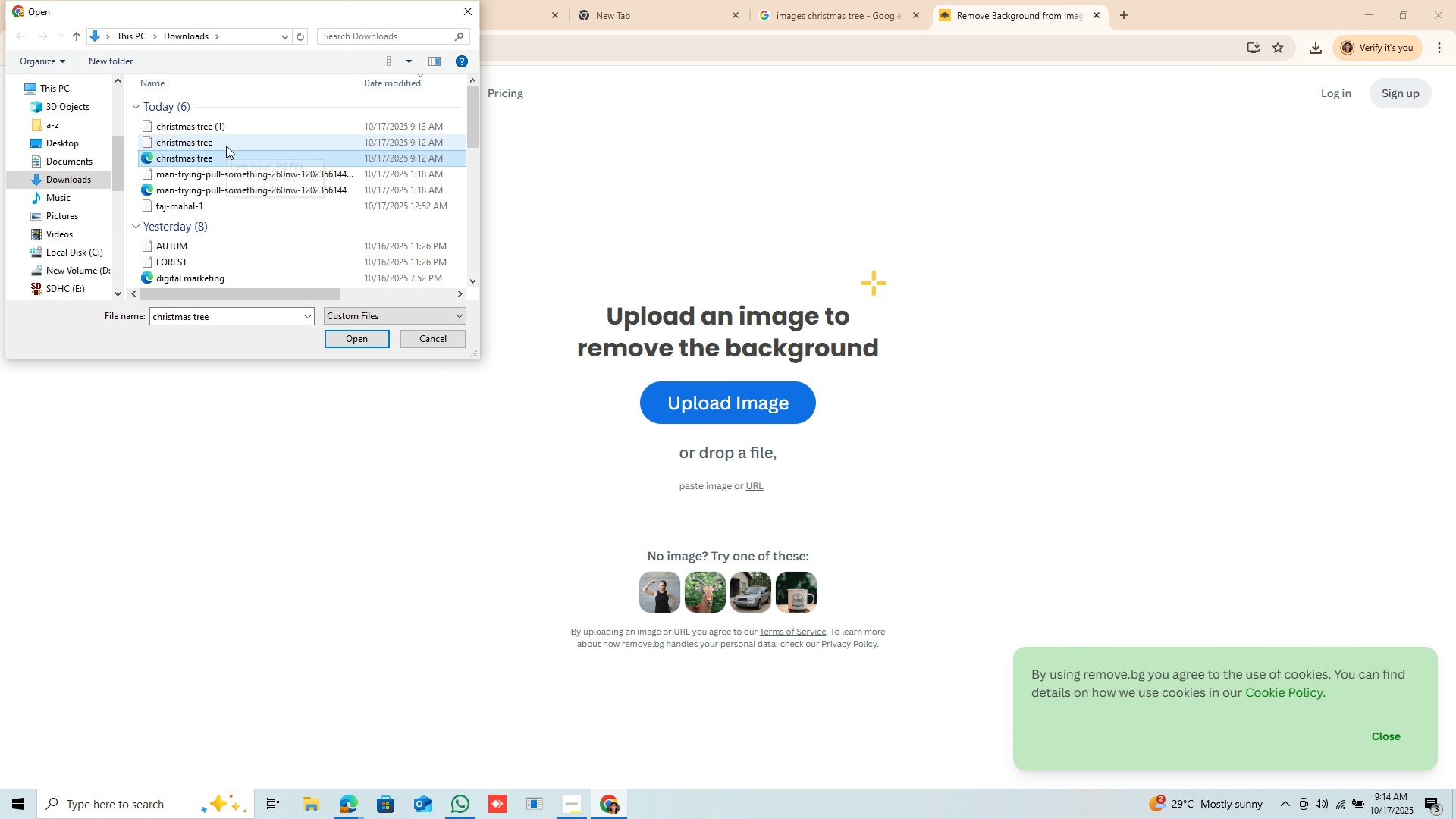 
left_click([226, 146])
 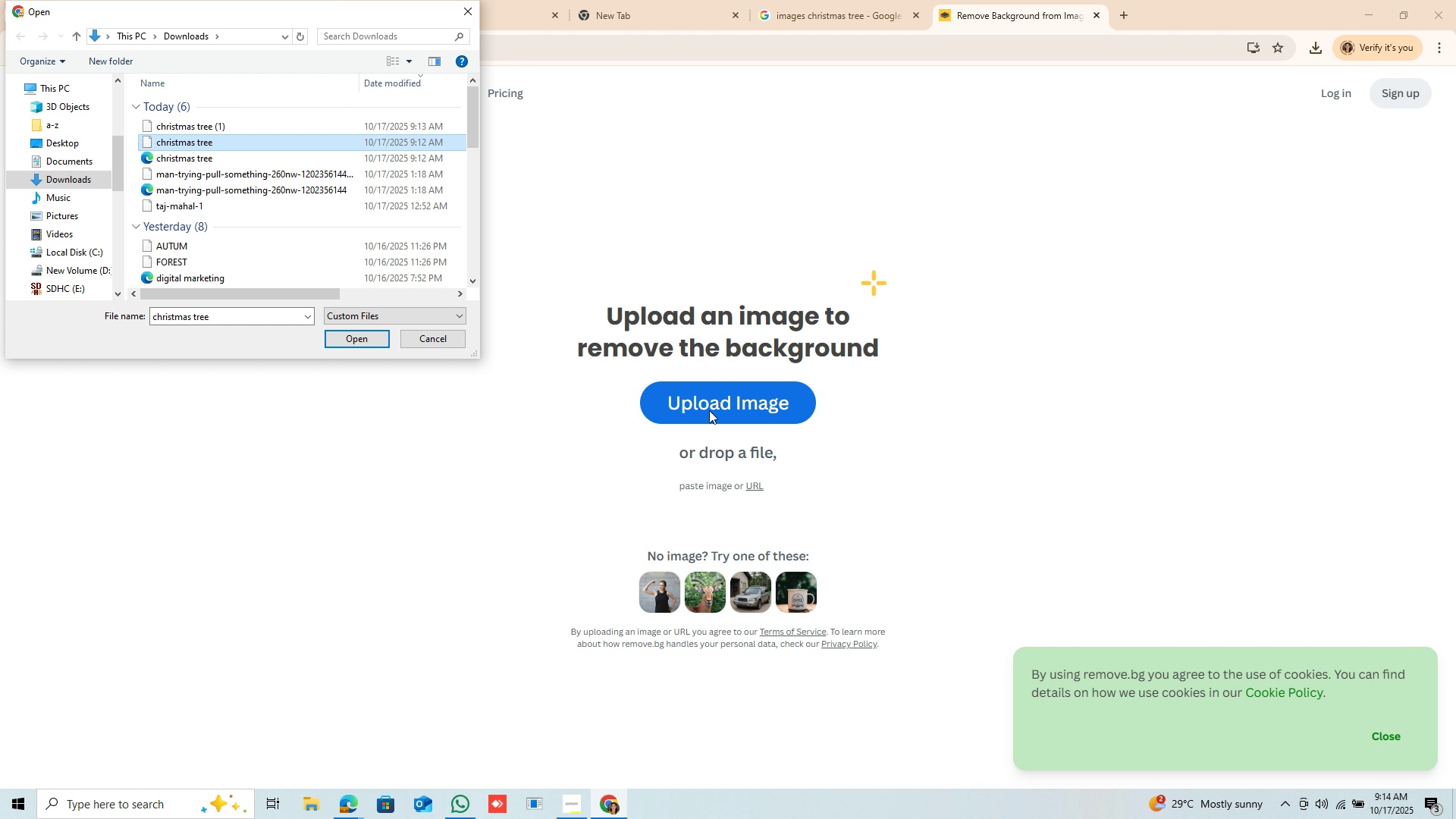 
left_click([709, 410])
 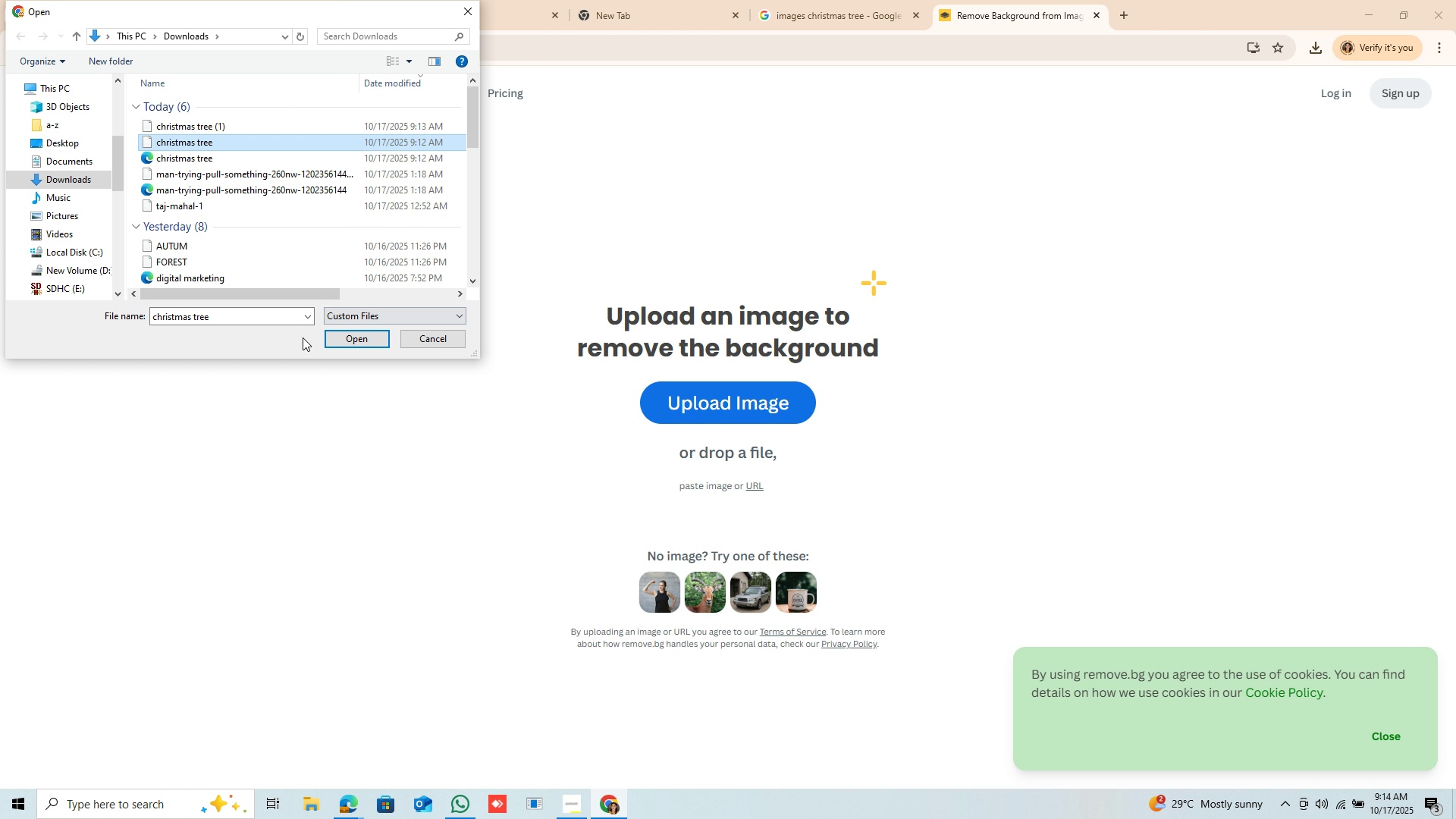 
left_click([366, 341])
 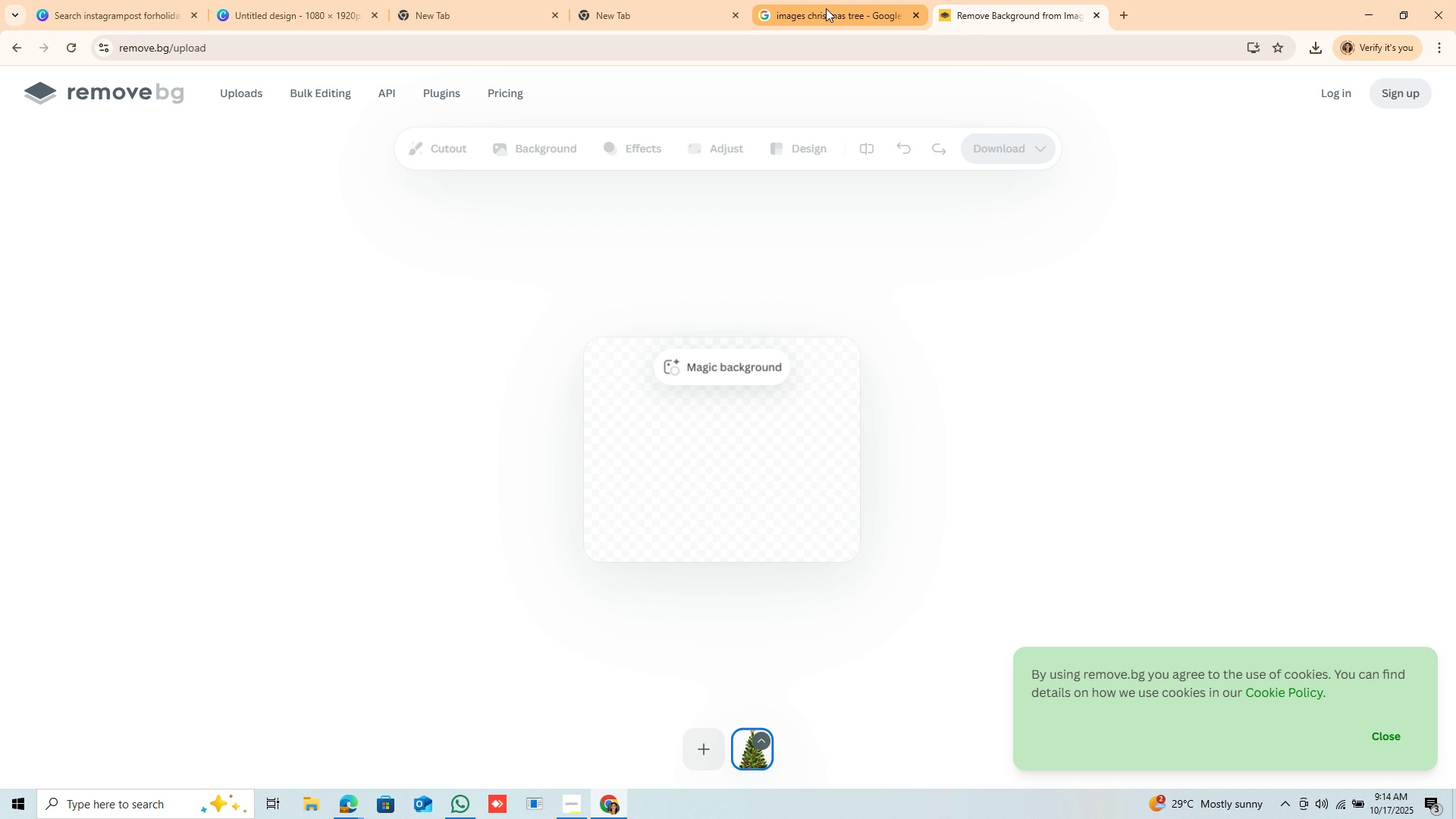 
wait(6.94)
 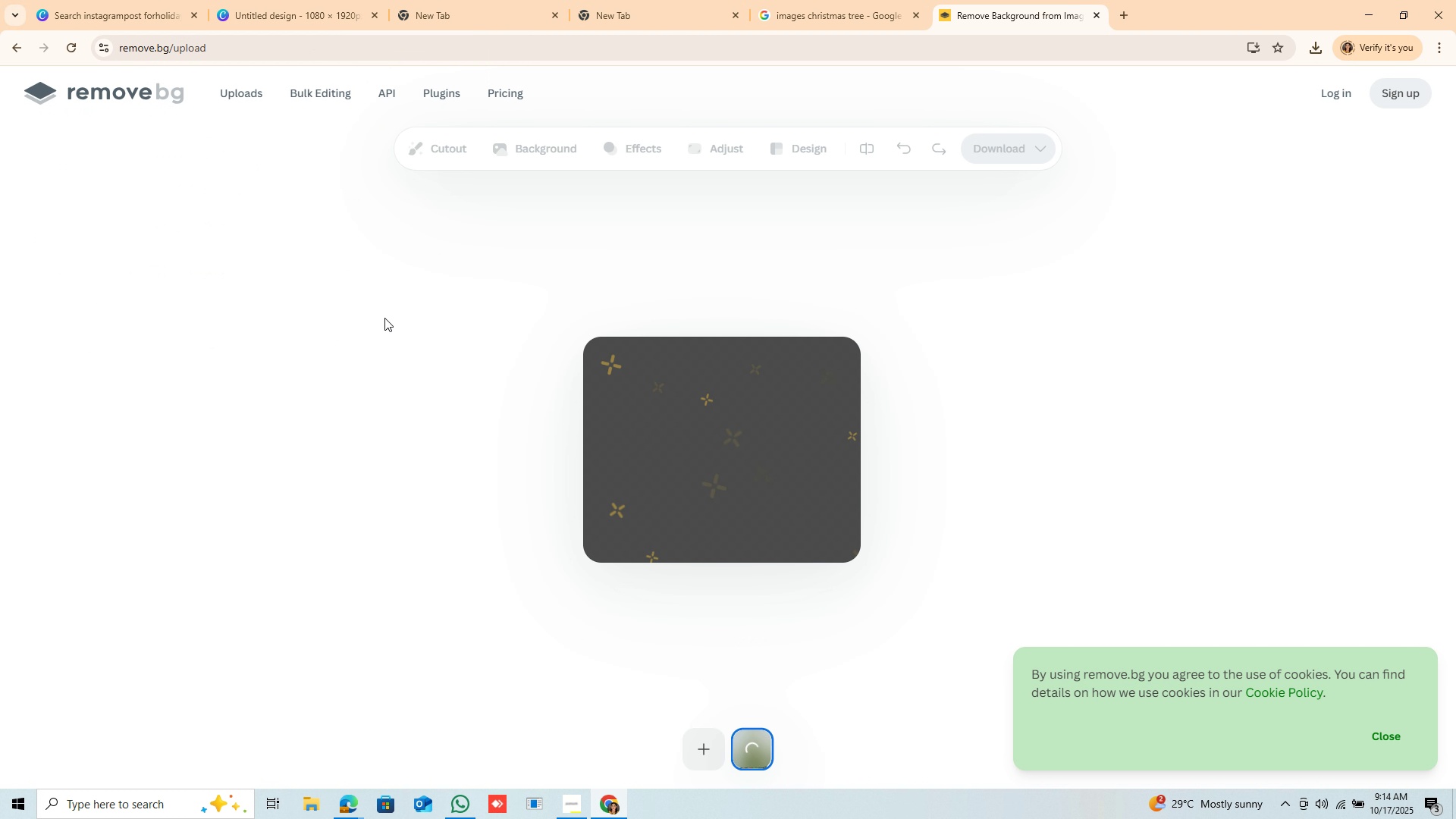 
left_click([826, 10])
 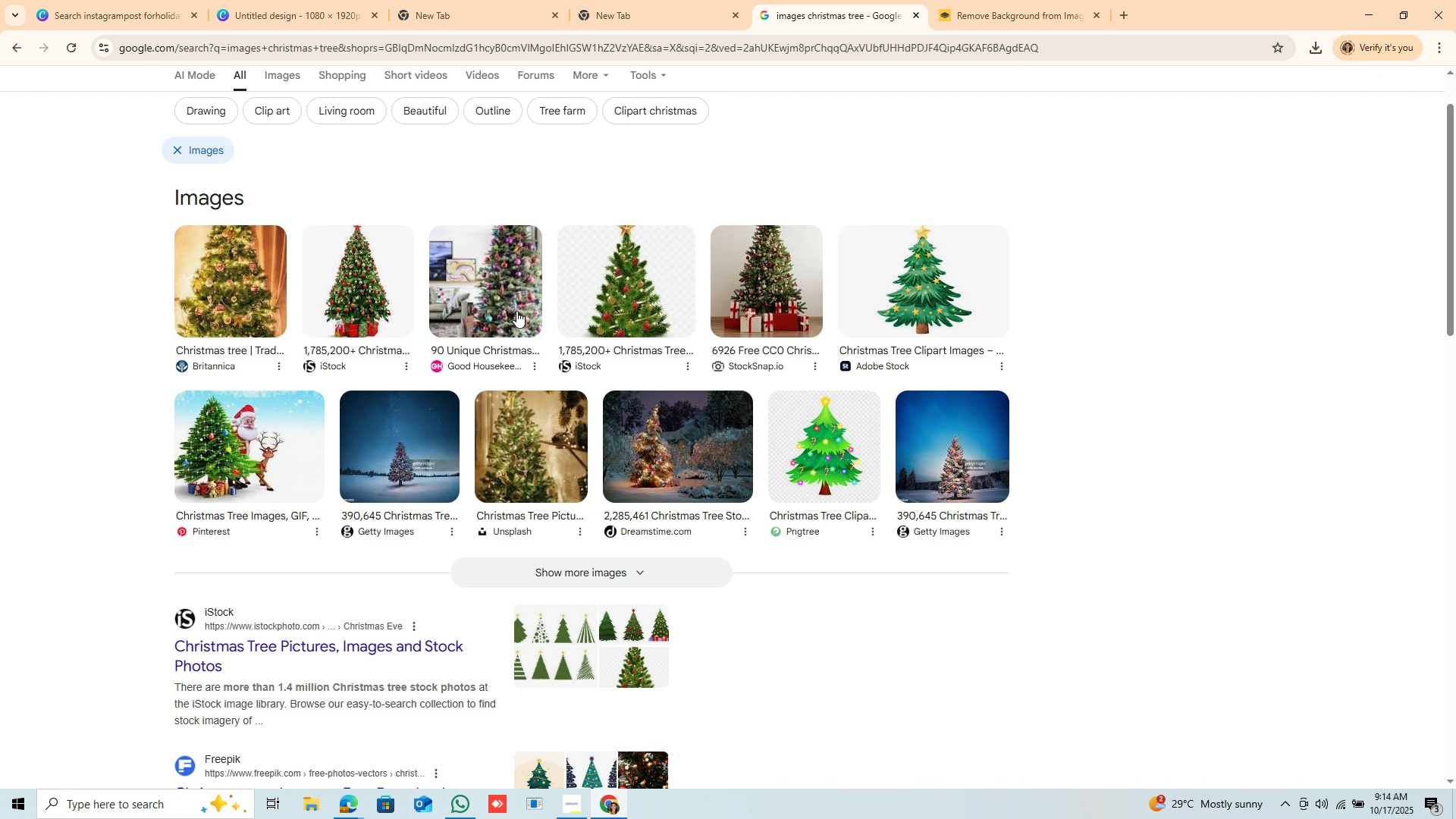 
scroll: coordinate [256, 307], scroll_direction: down, amount: 3.0
 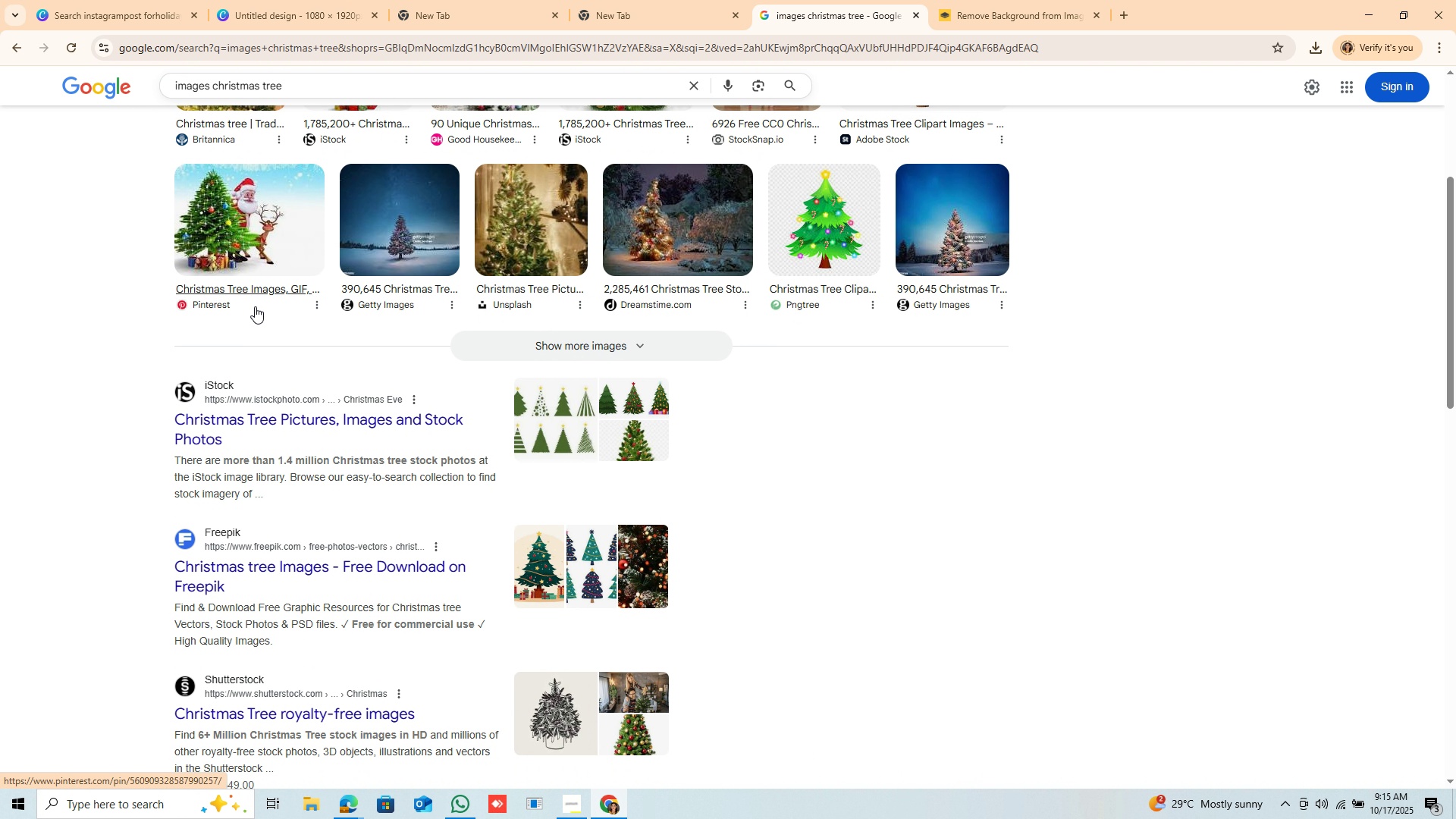 
scroll: coordinate [255, 306], scroll_direction: up, amount: 1.0
 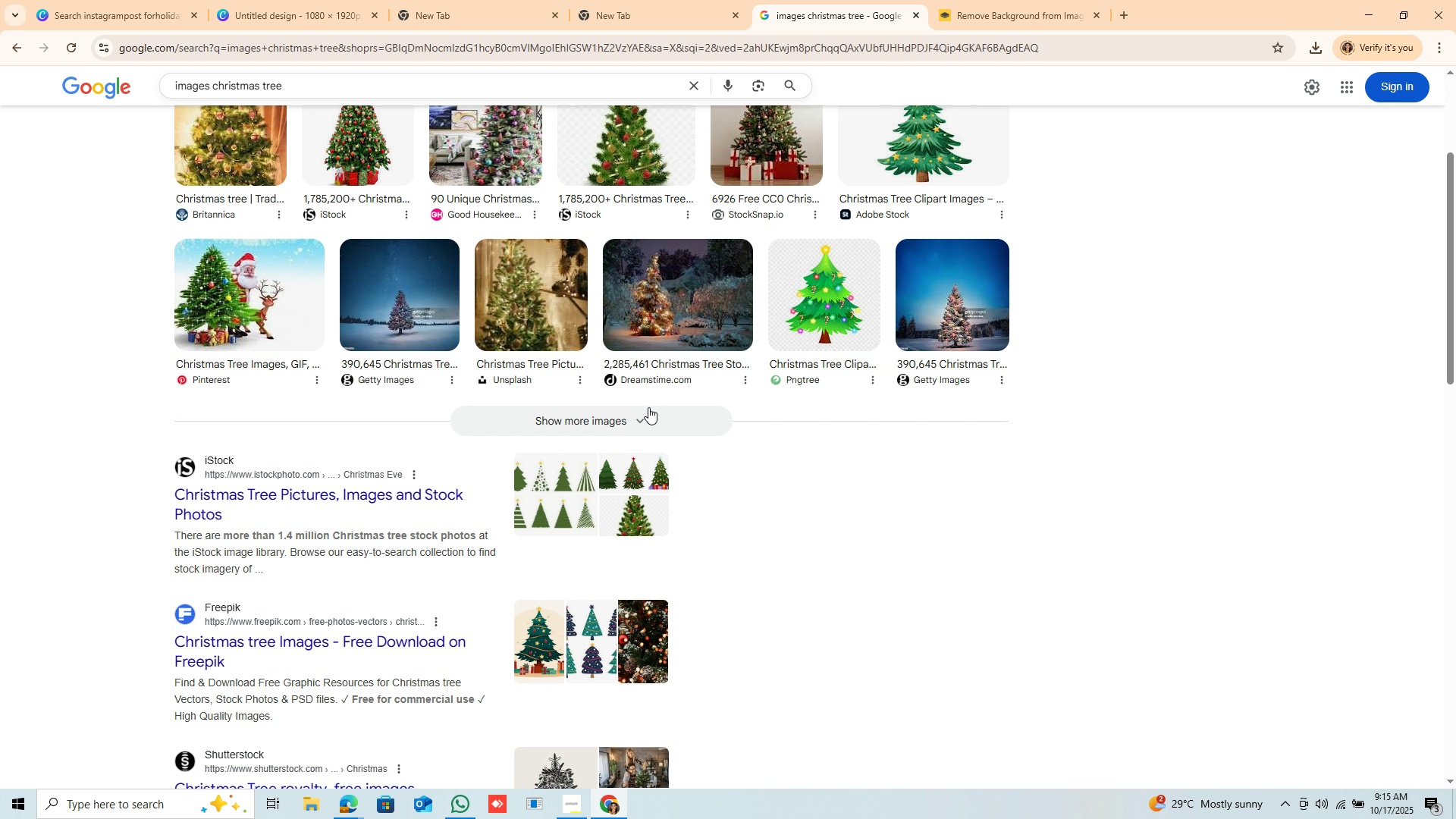 
left_click([641, 417])
 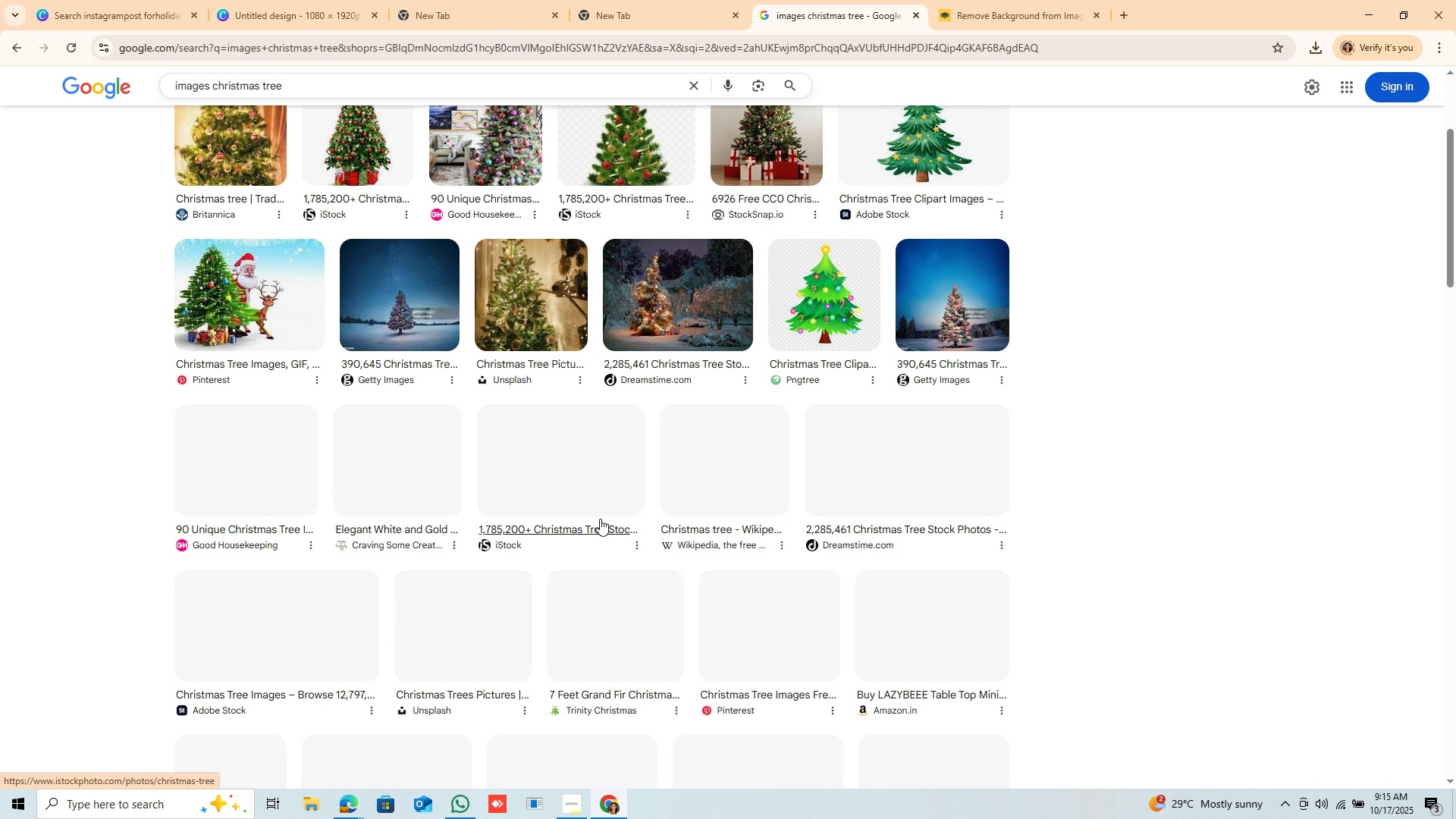 
scroll: coordinate [655, 536], scroll_direction: down, amount: 5.0
 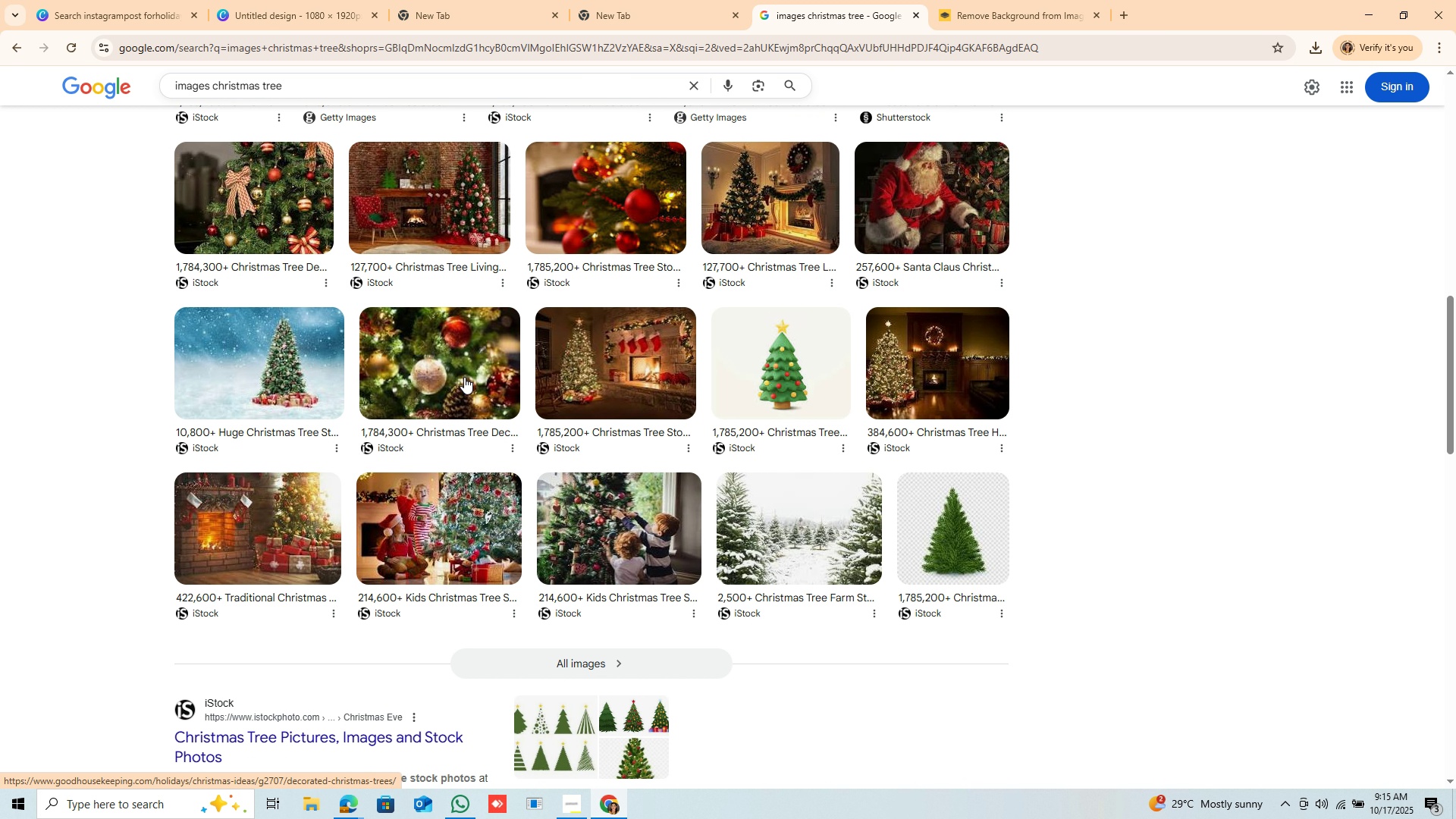 
scroll: coordinate [755, 381], scroll_direction: up, amount: 10.0
 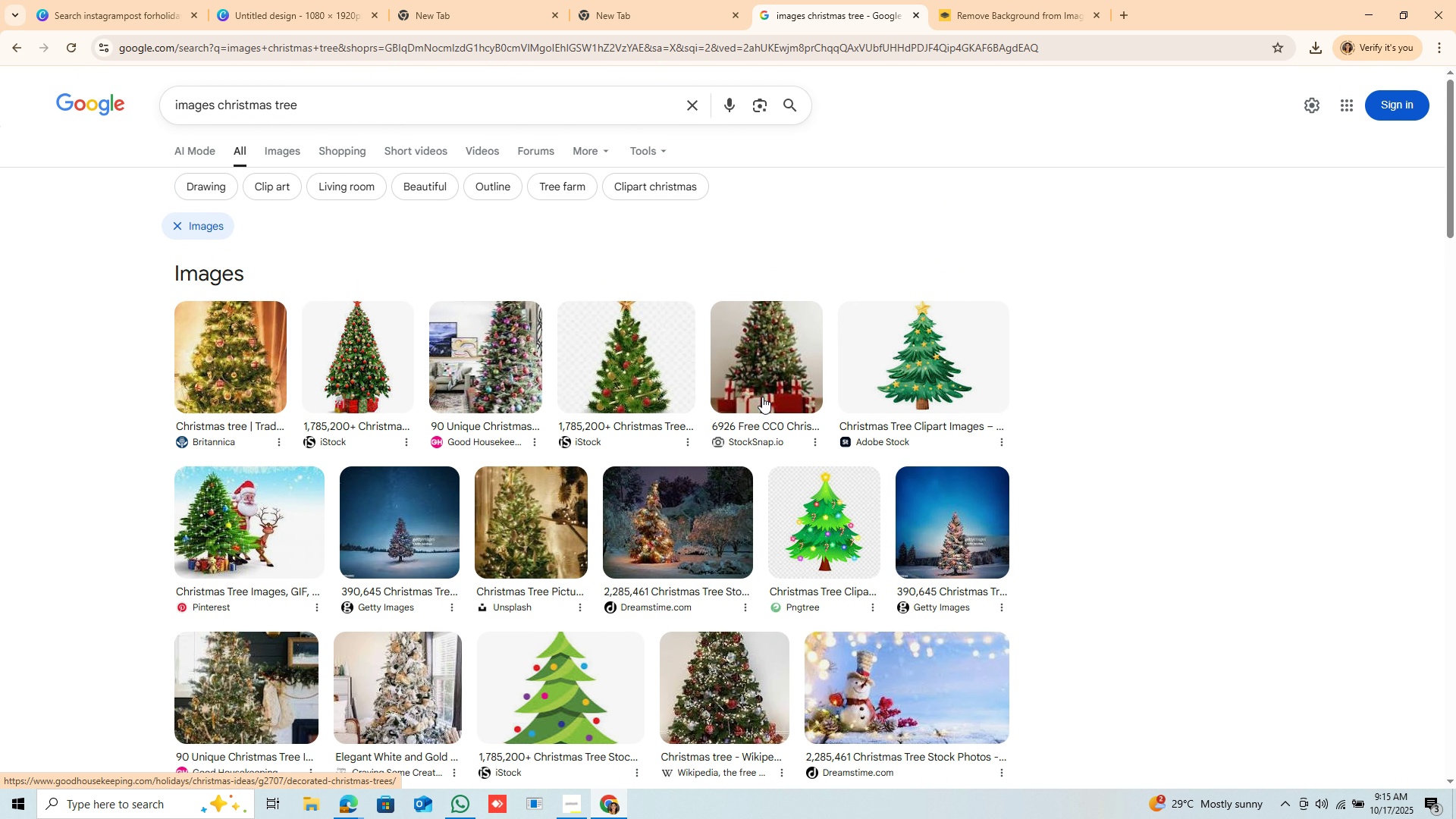 
left_click([772, 379])
 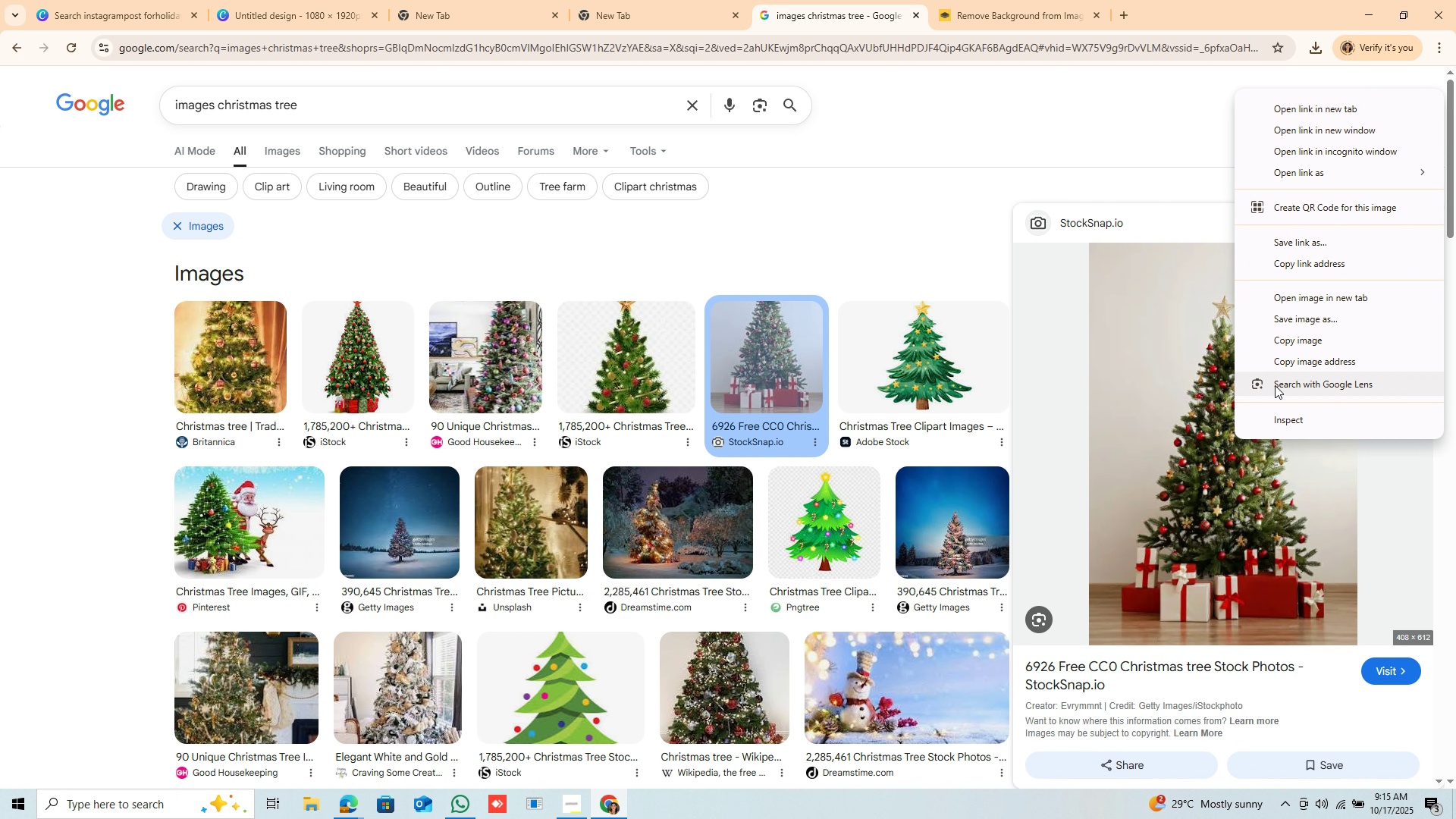 
wait(5.95)
 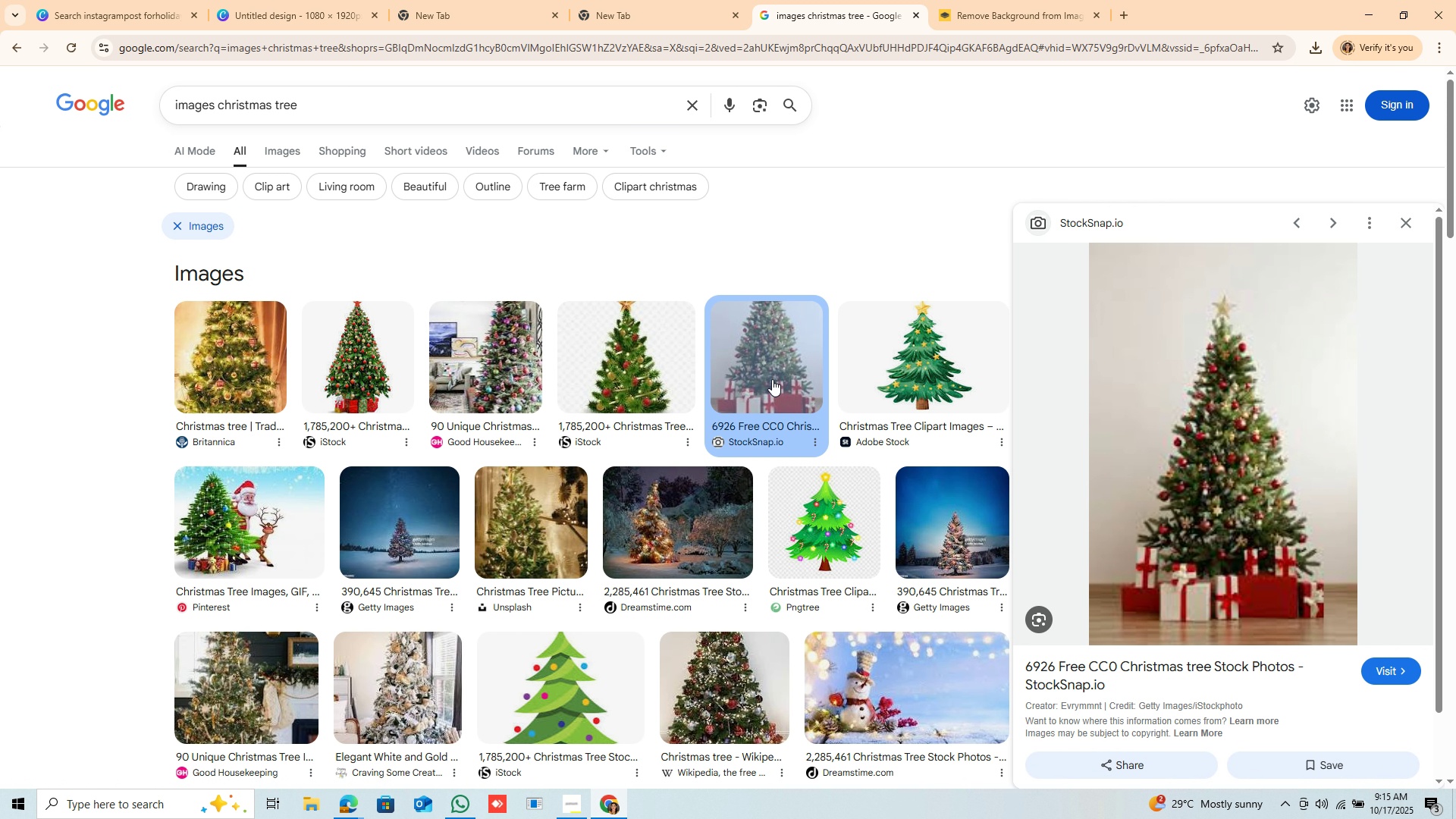 
left_click([1295, 322])
 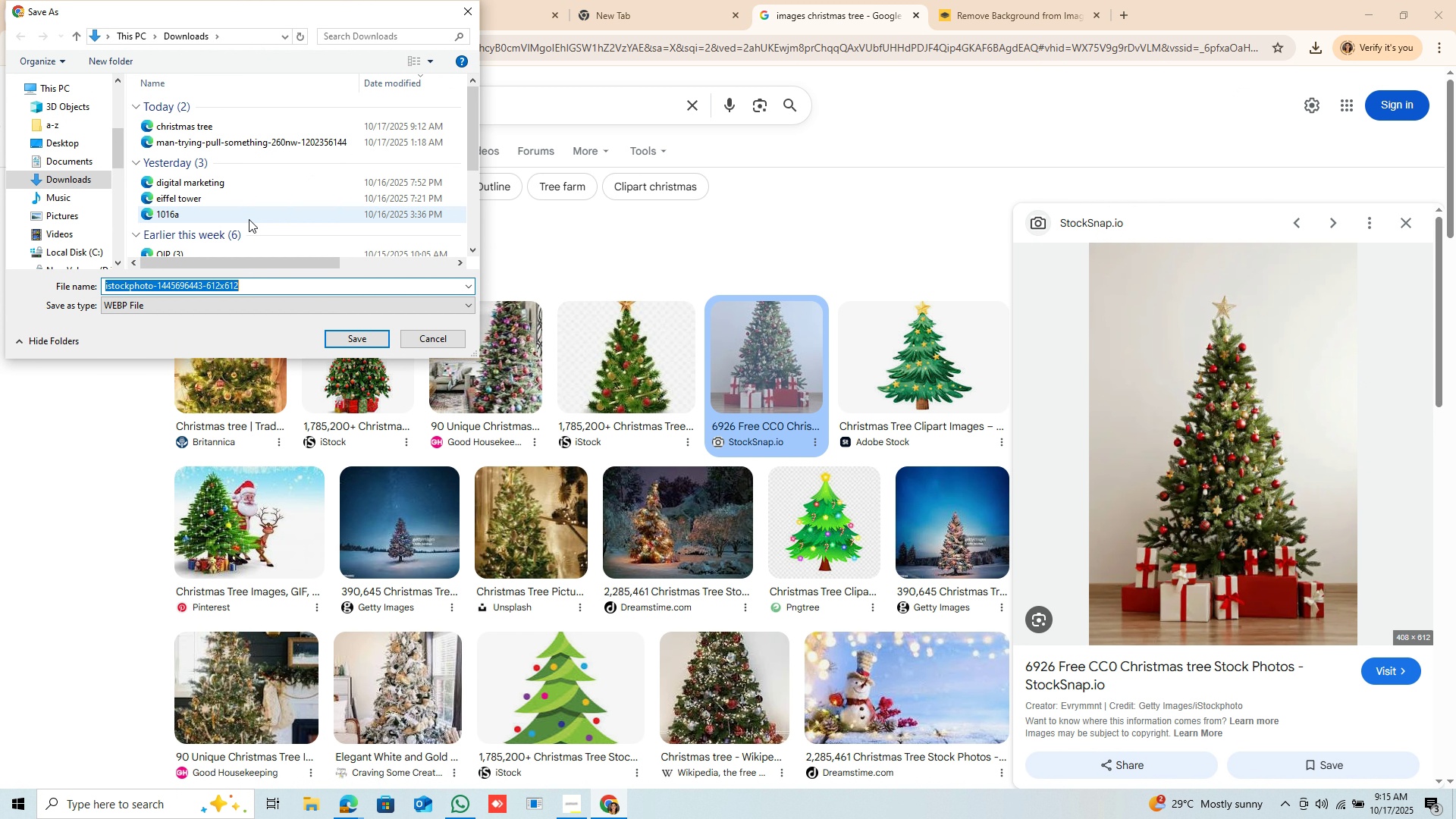 
key(Backspace)
type(tree)
 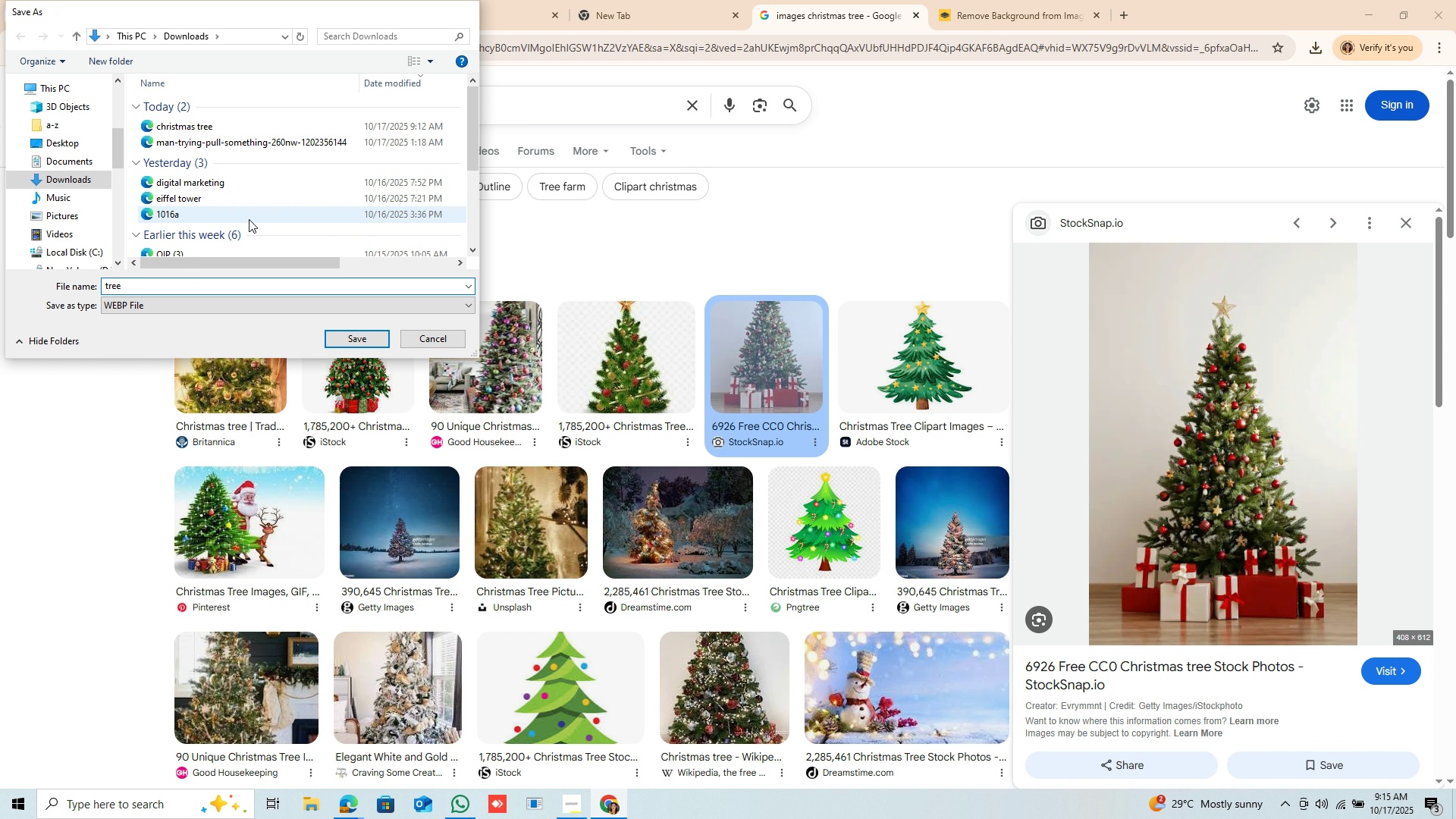 
key(Enter)
 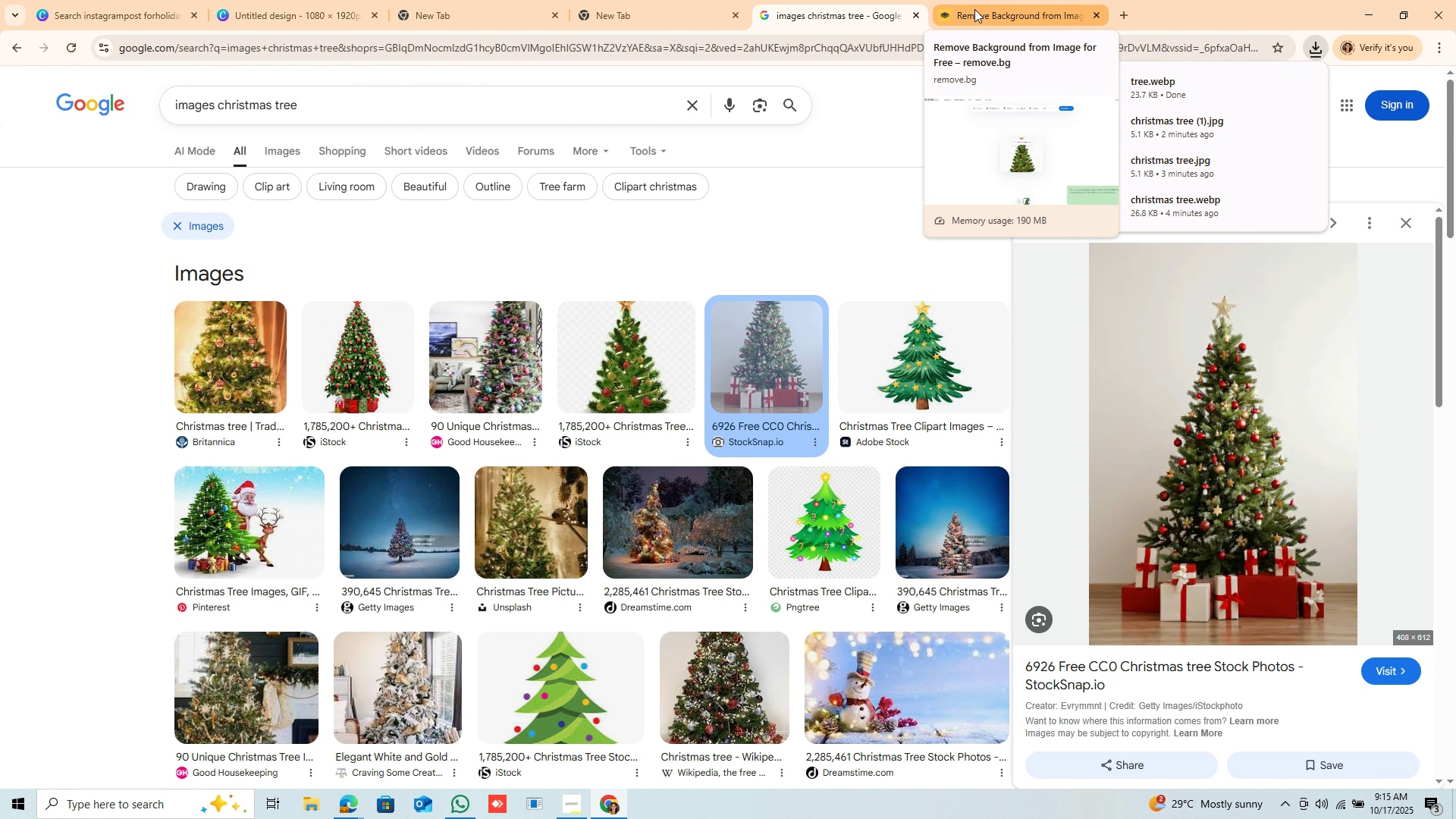 
left_click([974, 9])
 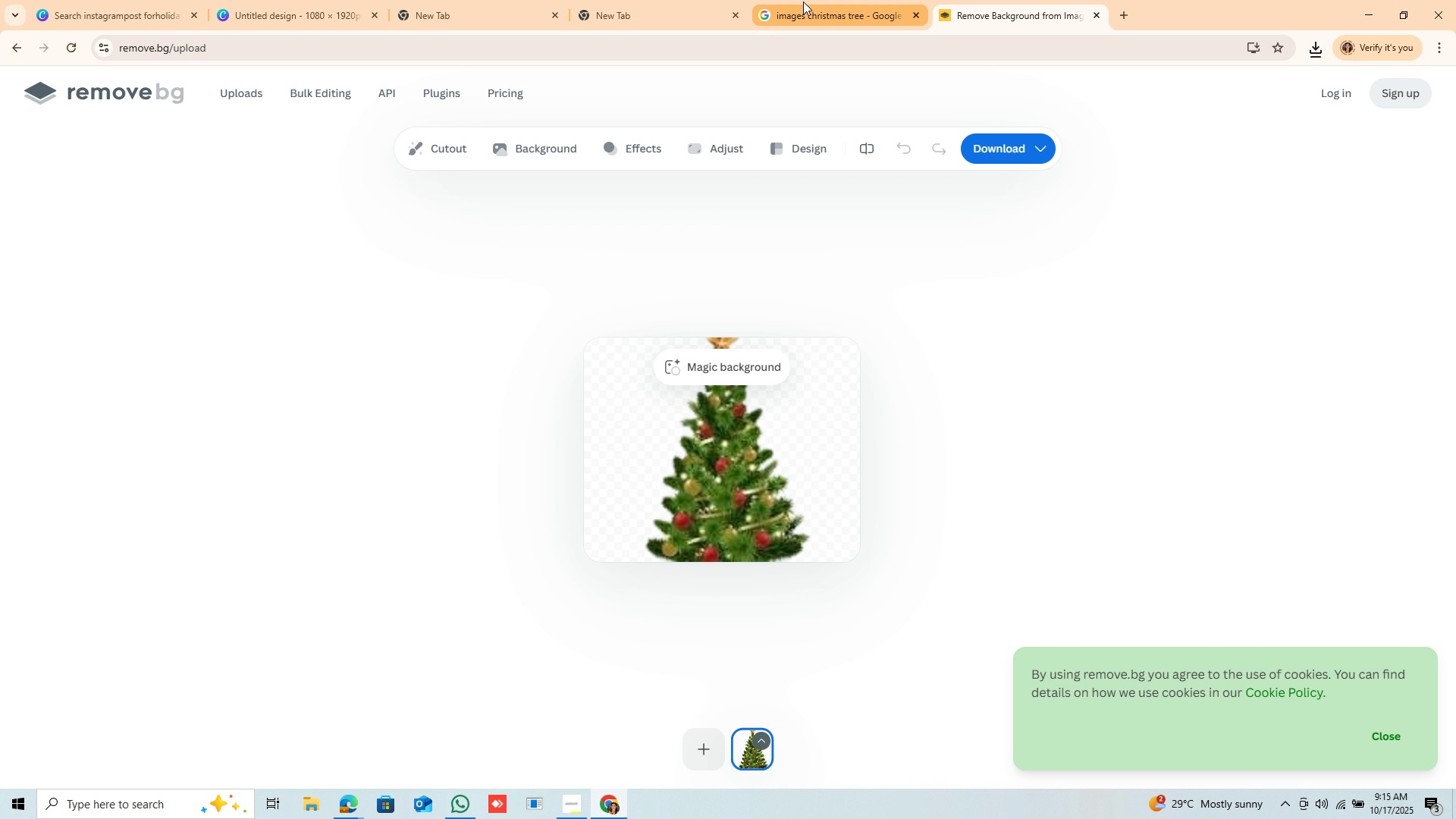 
left_click([855, 12])
 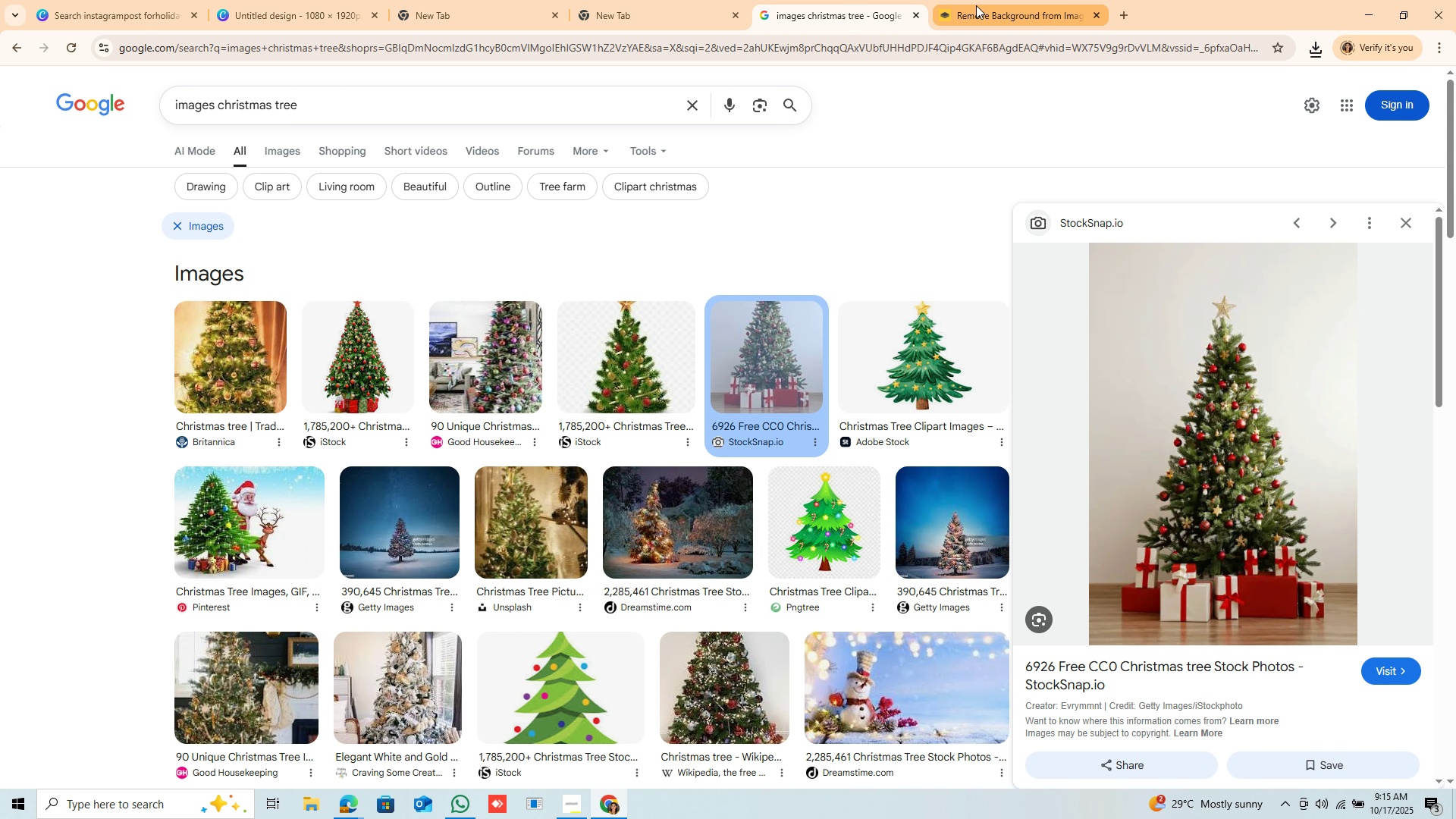 
left_click([976, 5])
 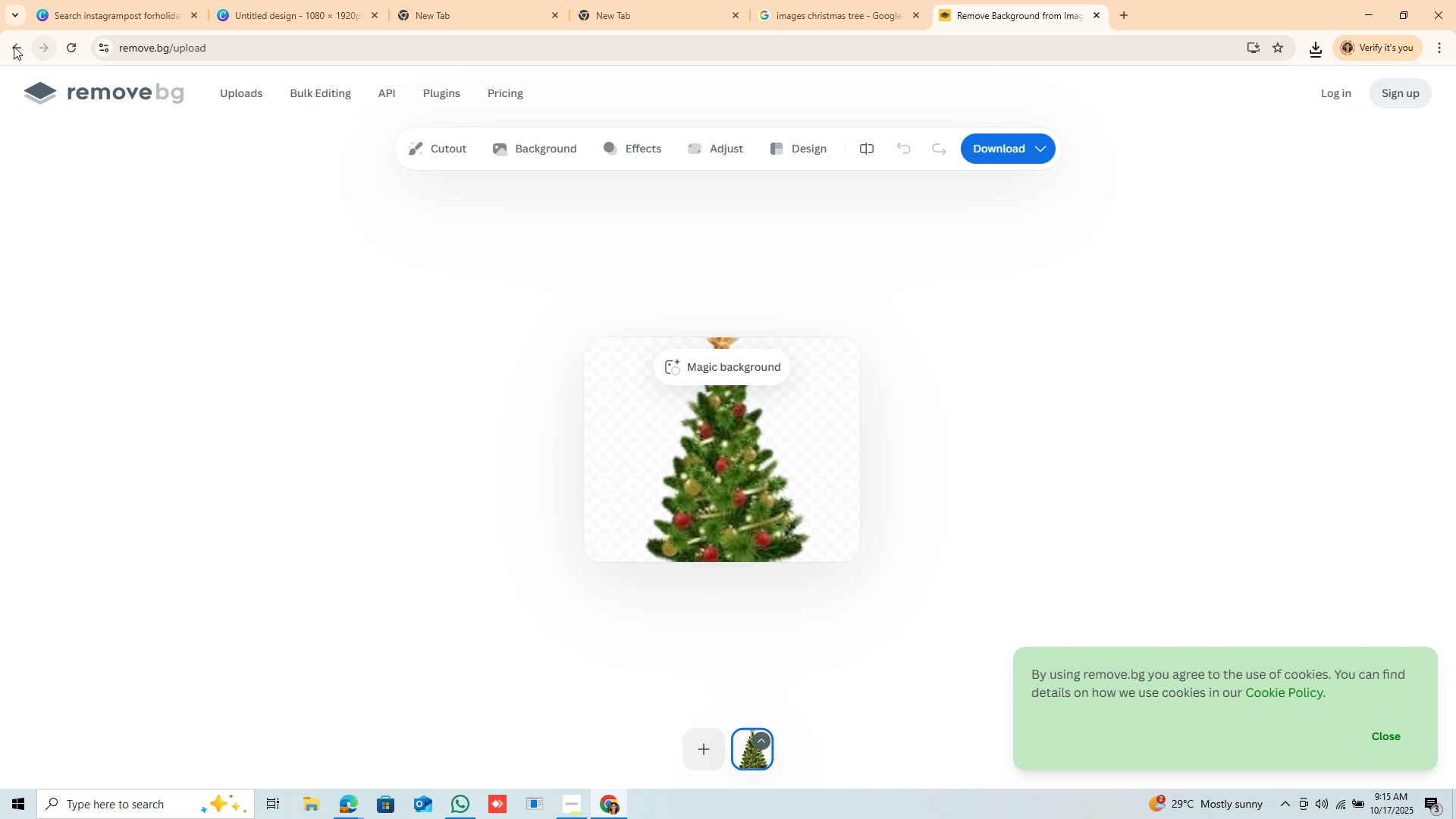 
left_click([14, 46])
 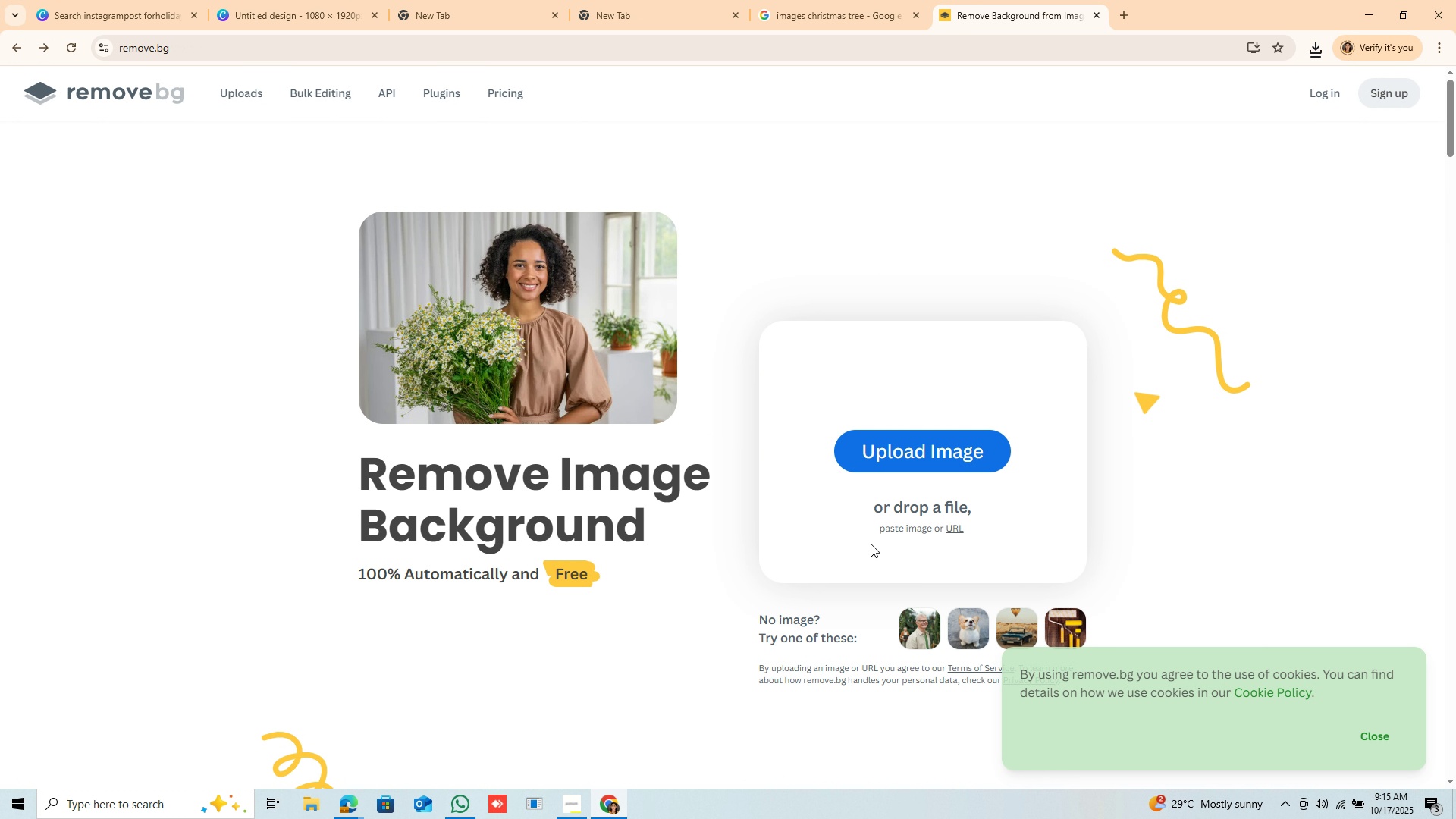 
left_click([942, 455])
 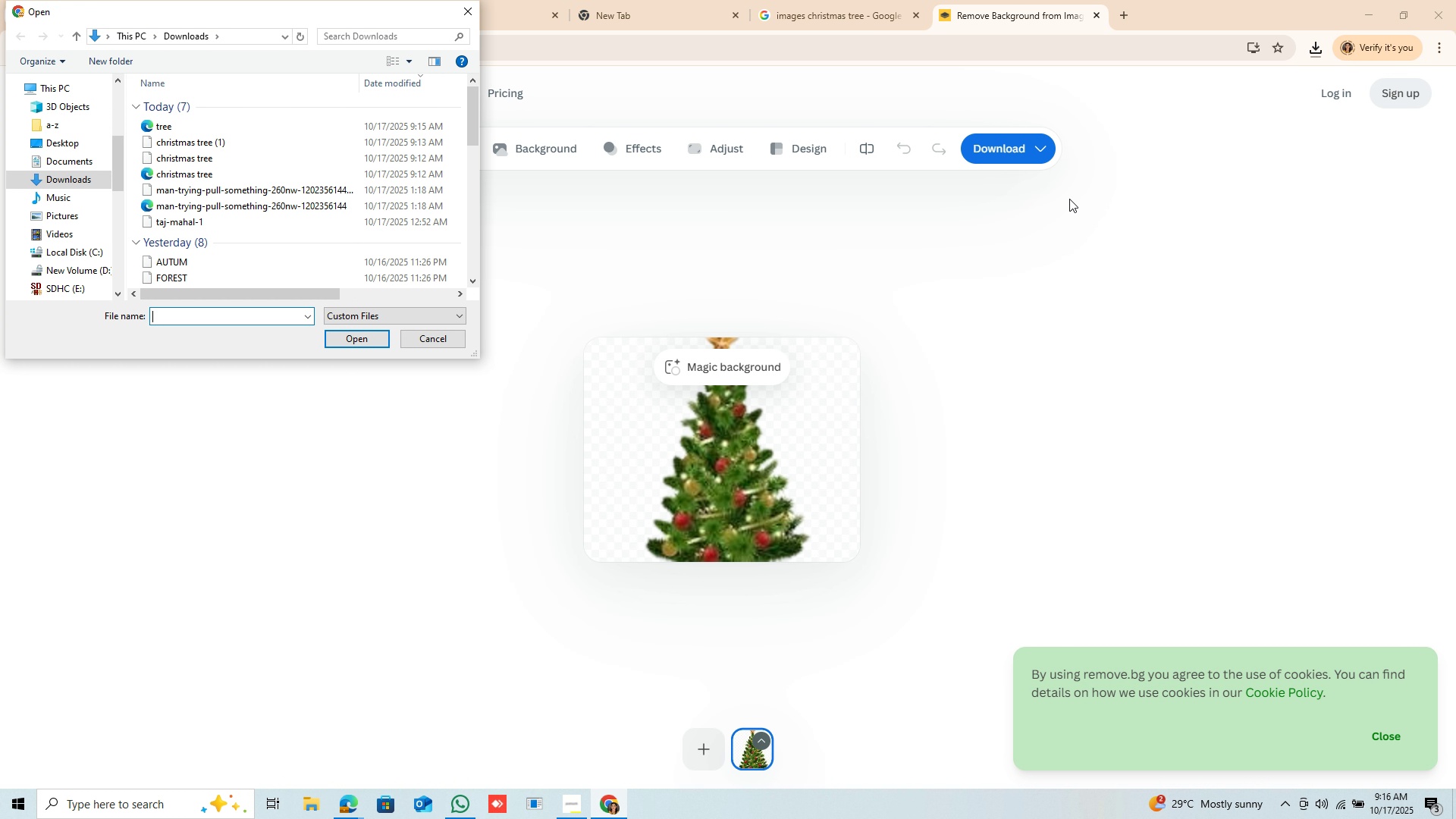 
wait(5.35)
 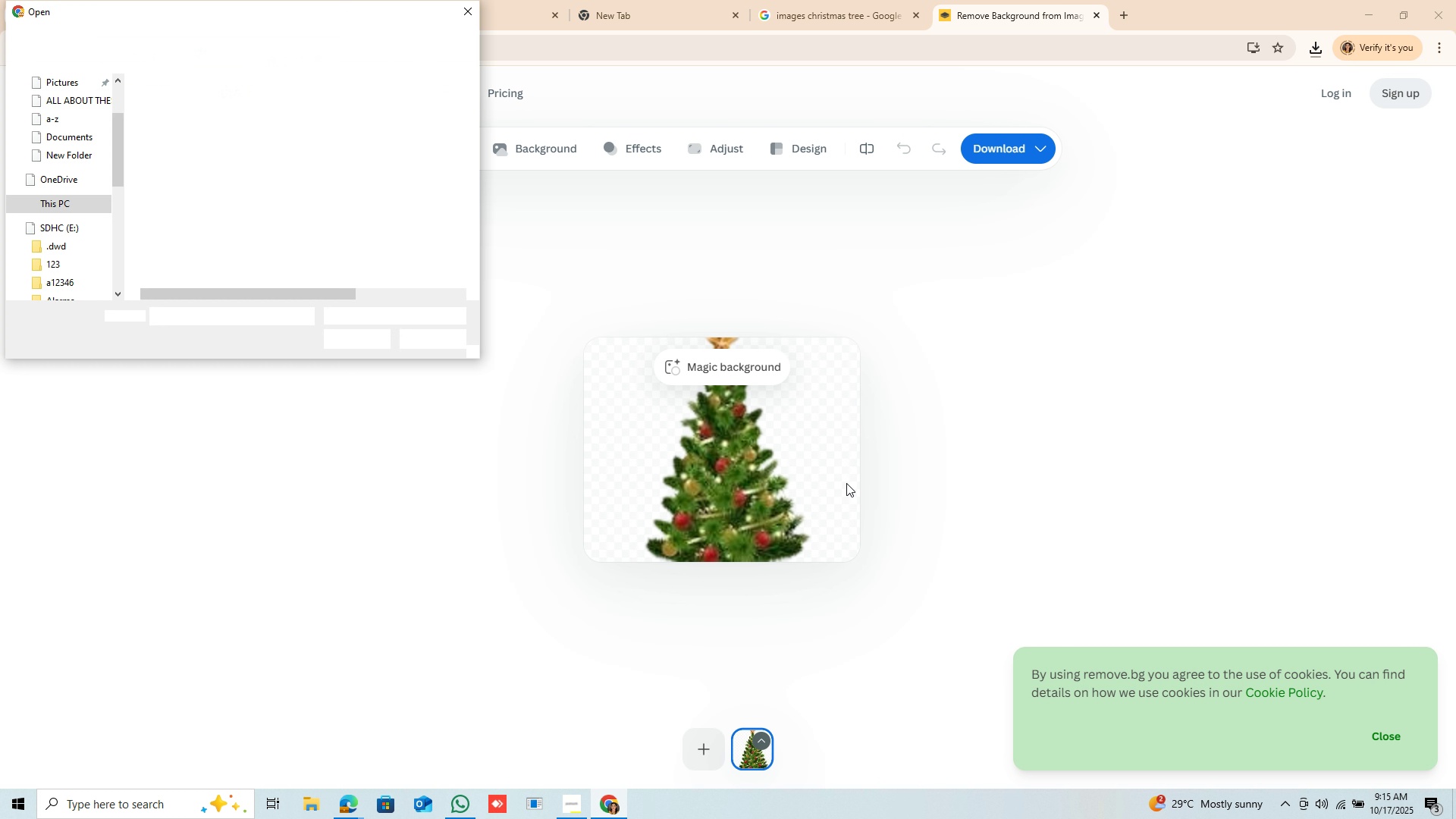 
left_click([1043, 155])
 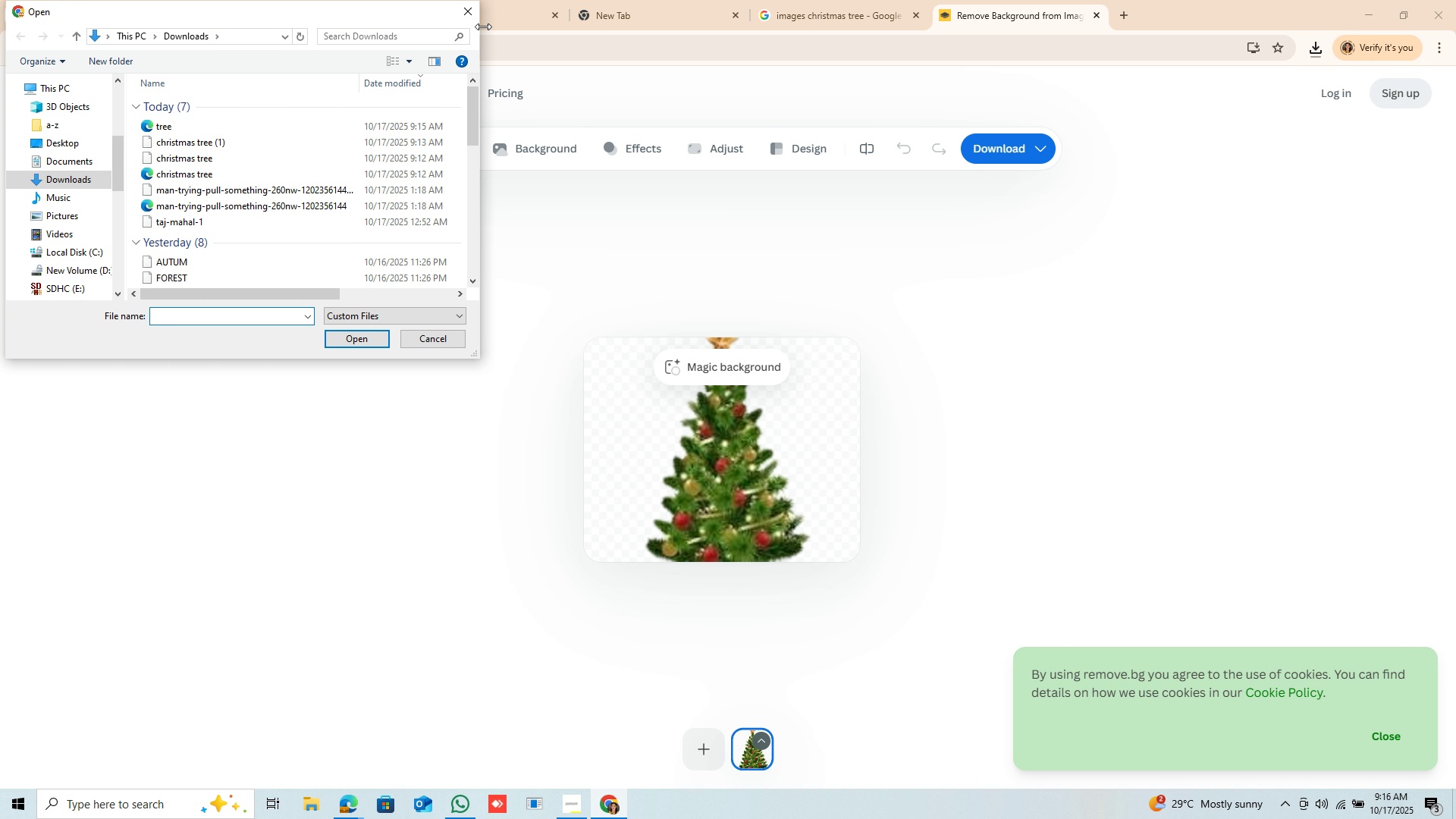 
left_click([472, 15])
 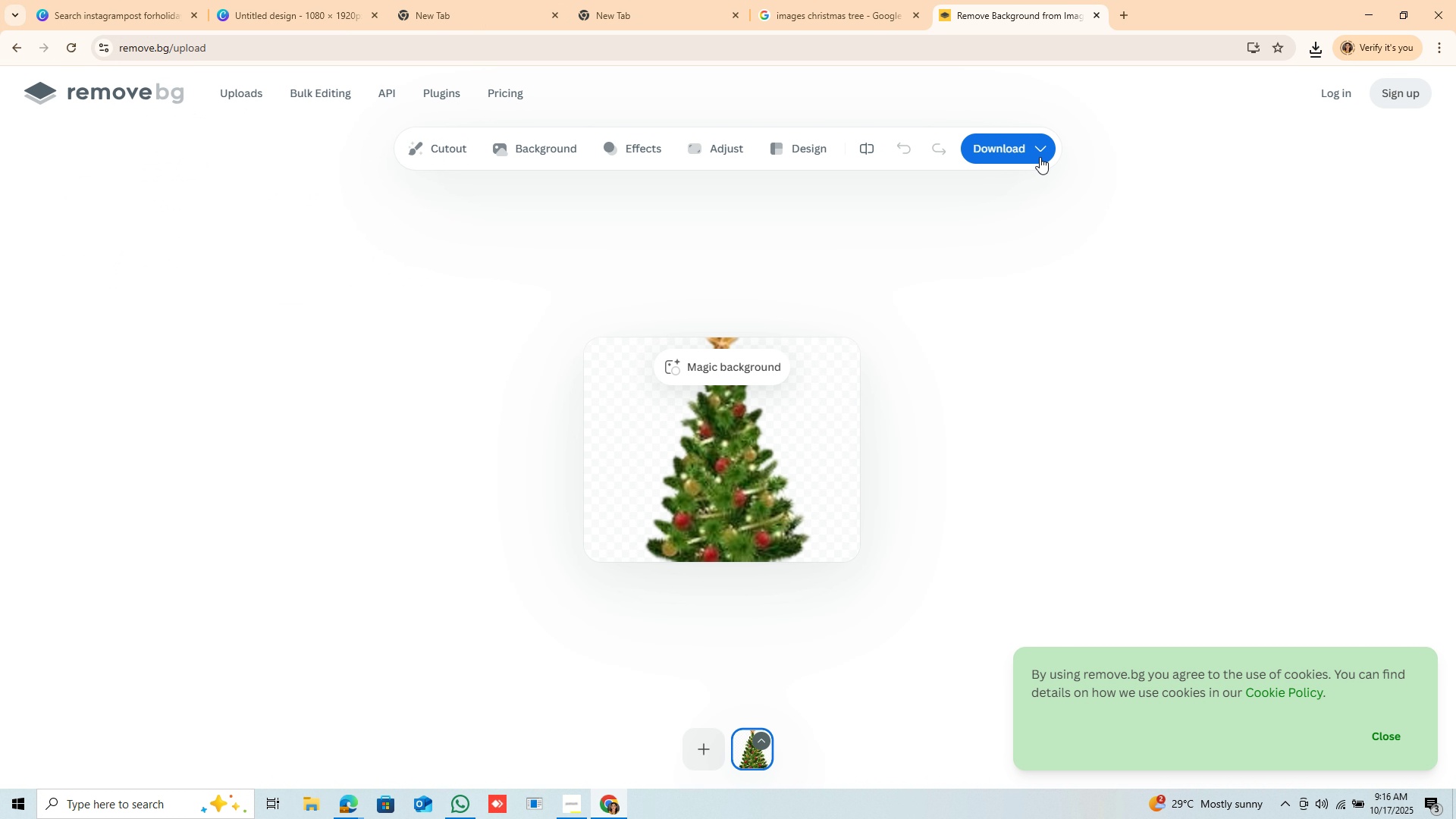 
left_click([1040, 157])
 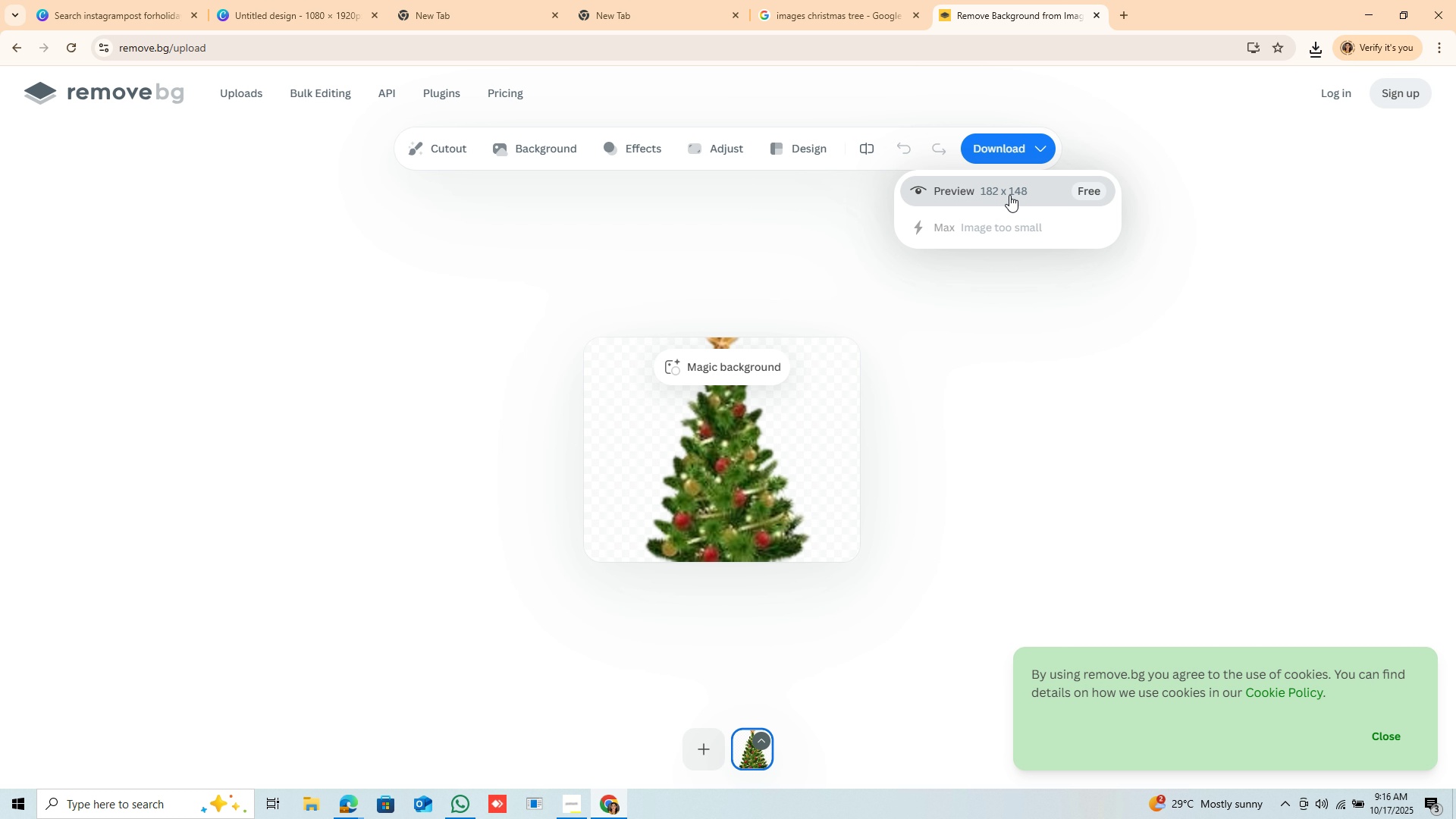 
left_click([1009, 195])
 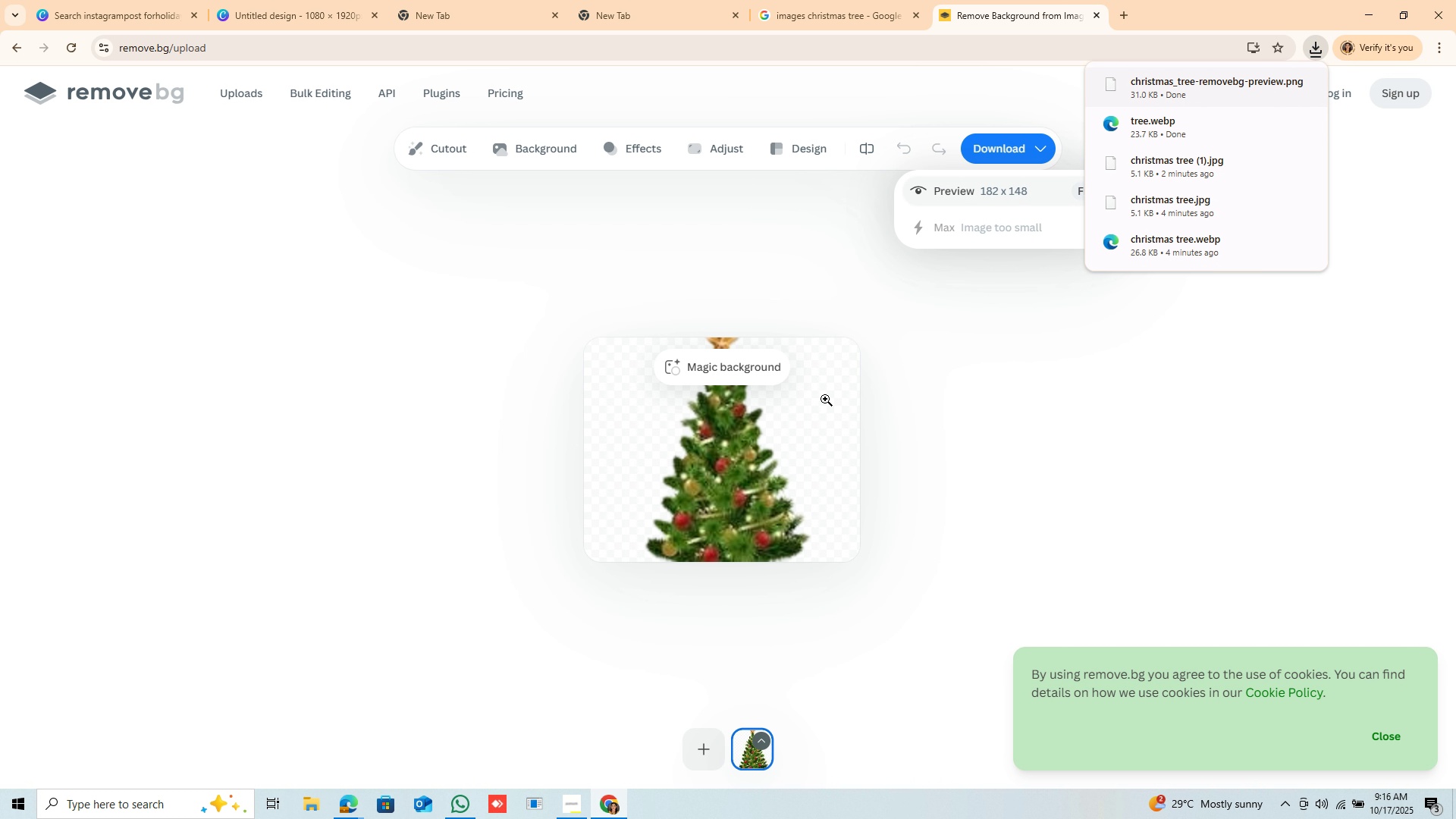 
left_click([235, 318])
 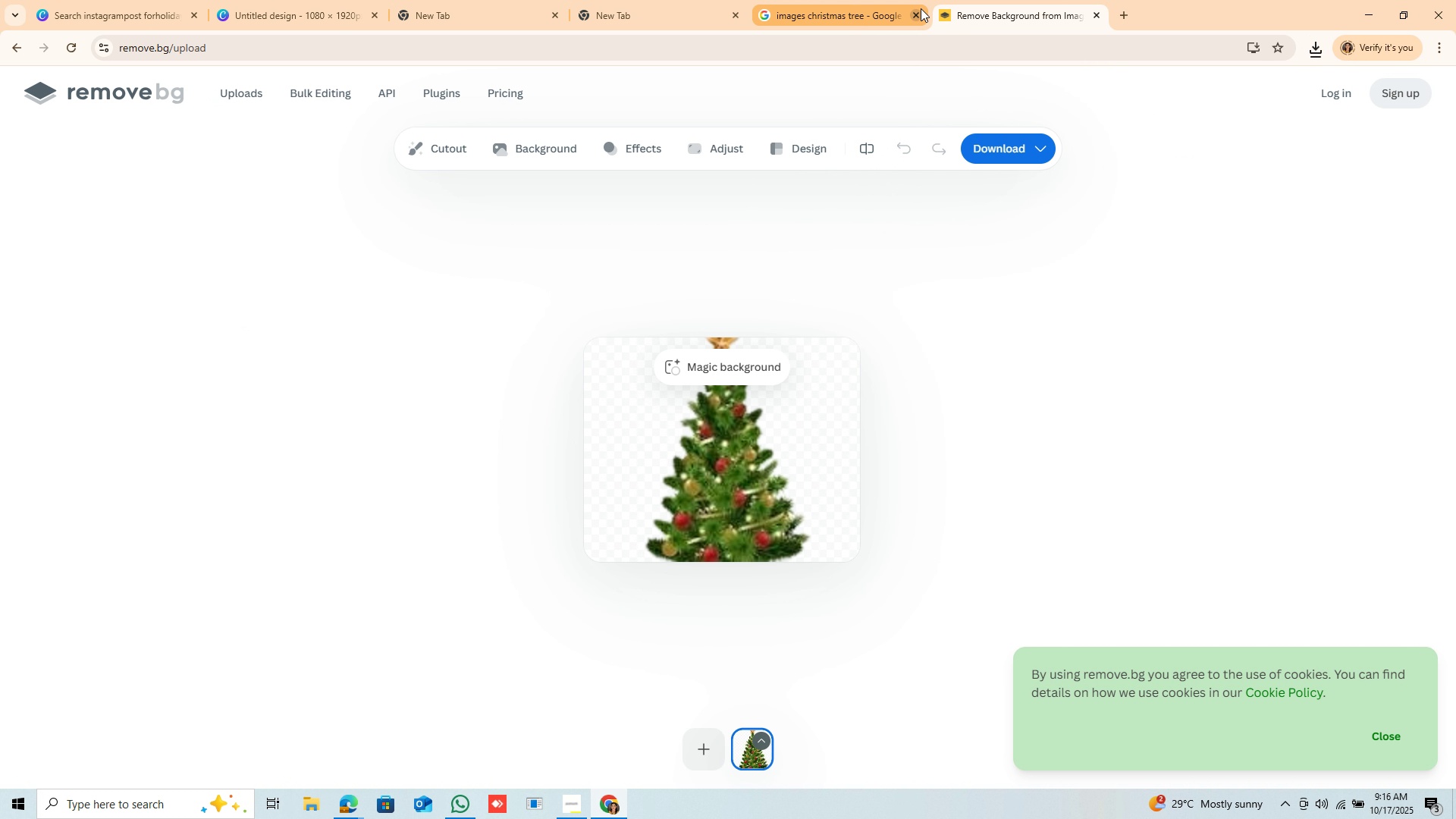 
left_click([921, 9])
 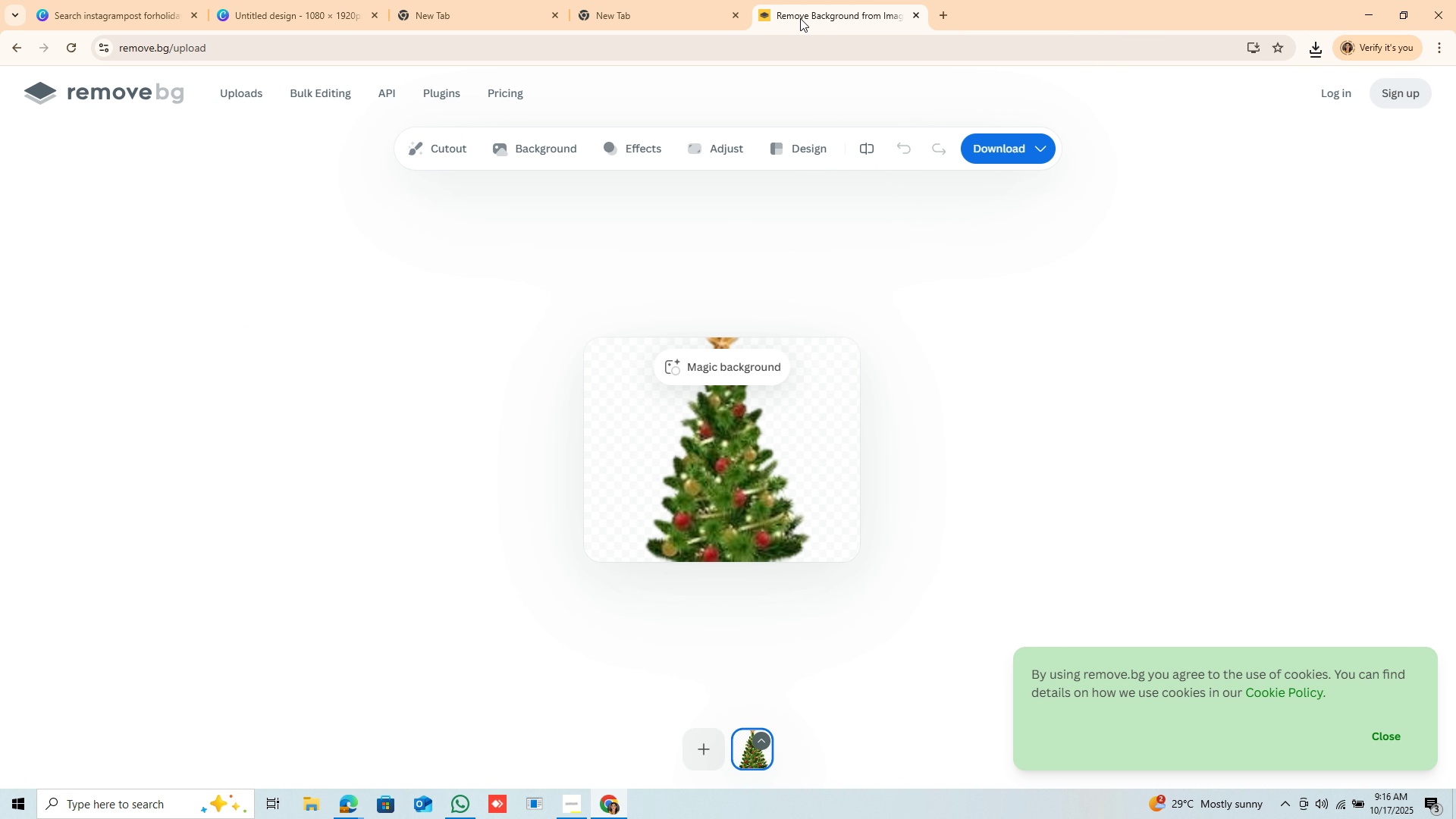 
left_click([800, 18])
 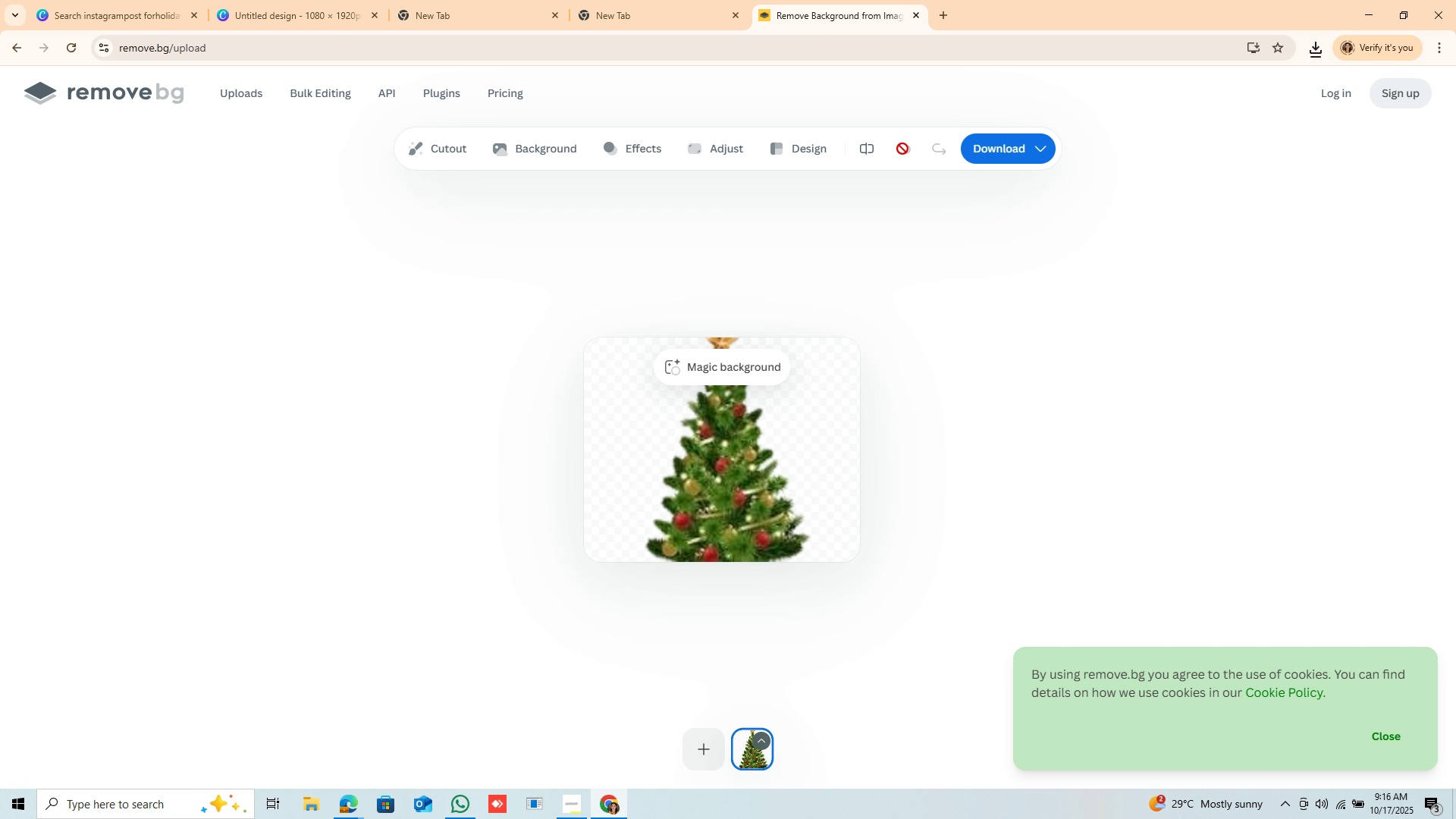 
left_click([908, 143])
 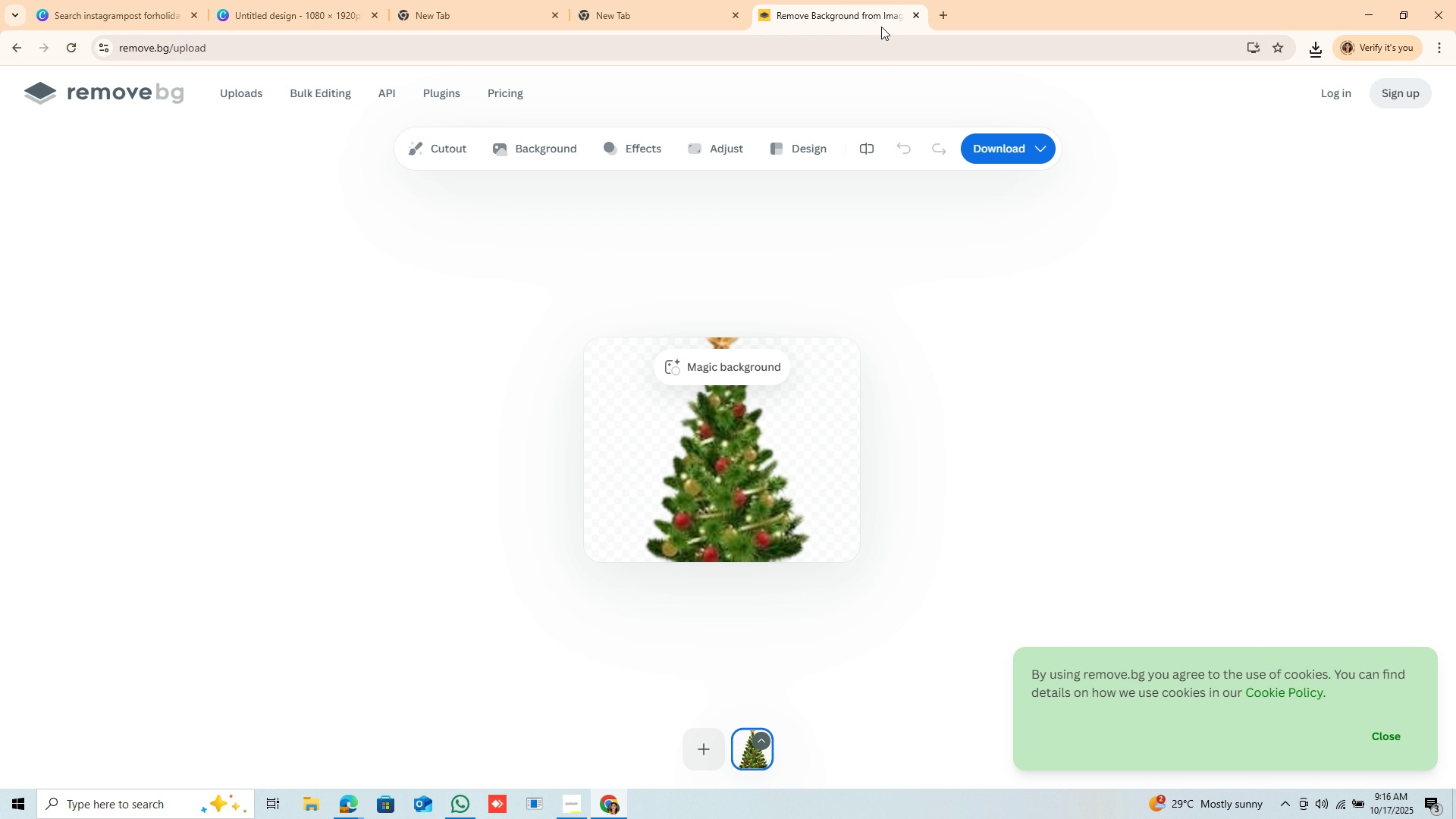 
left_click([881, 27])
 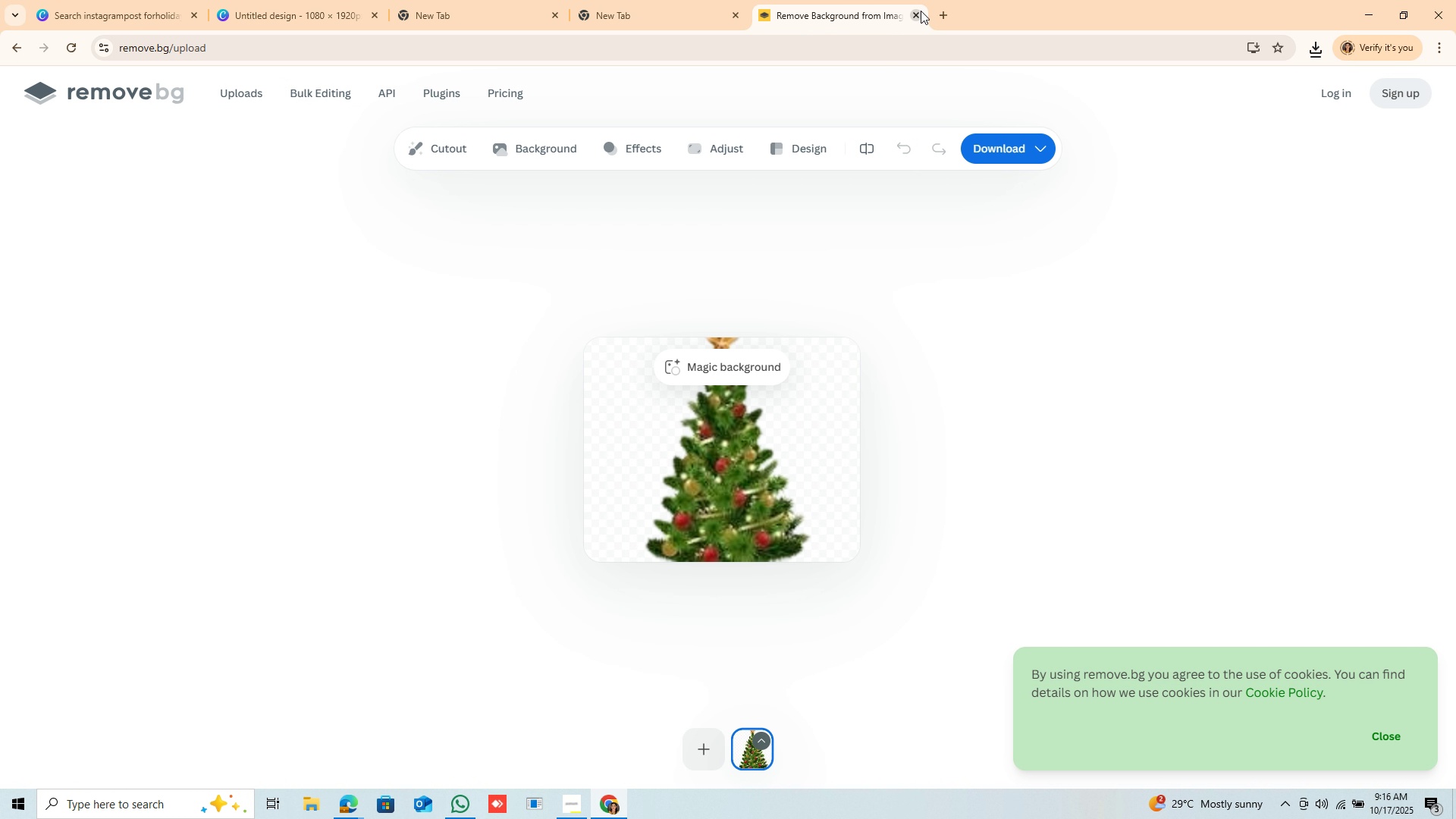 
left_click([921, 11])
 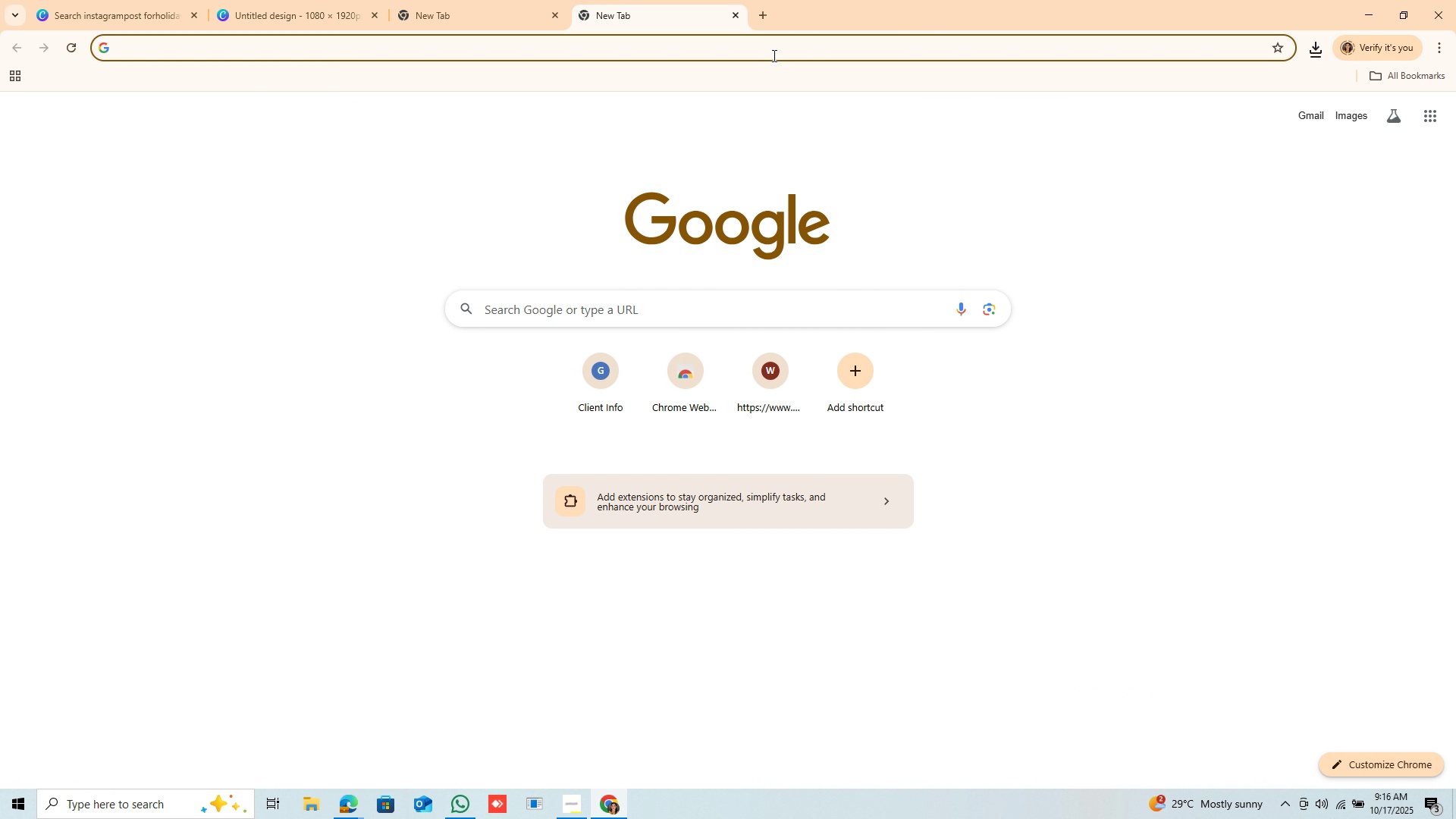 
left_click([773, 55])
 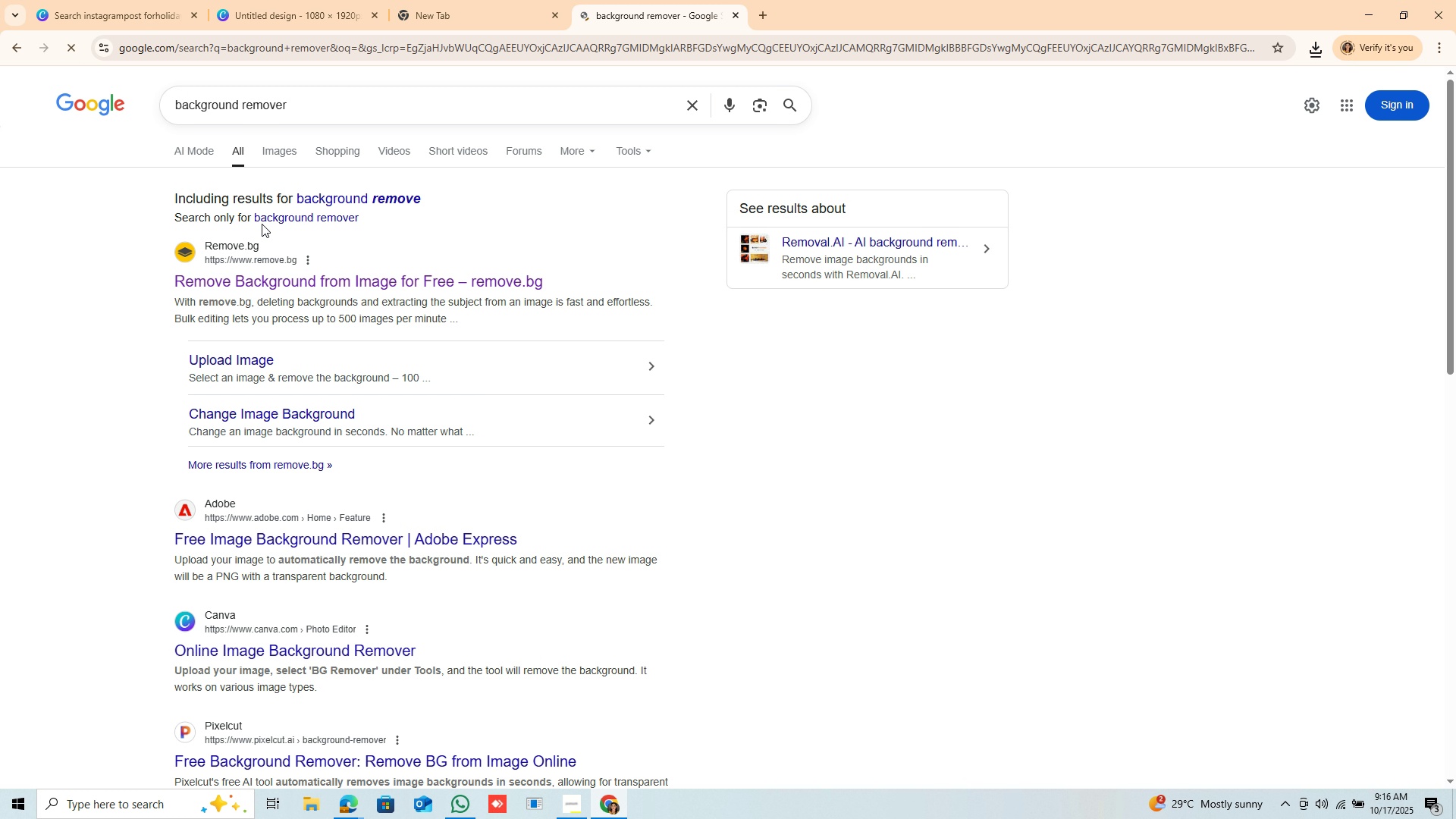 
wait(9.37)
 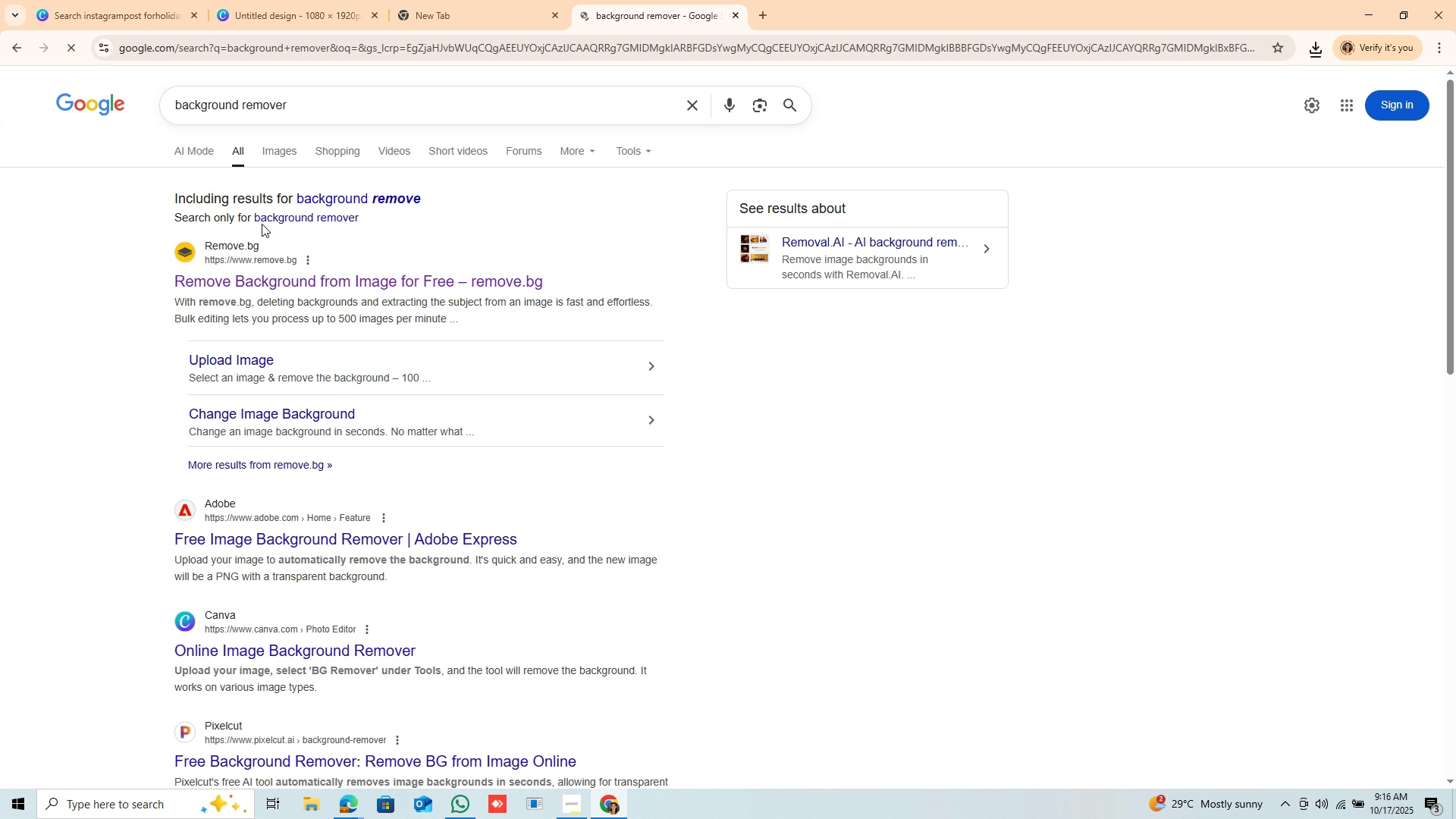 
left_click([920, 457])
 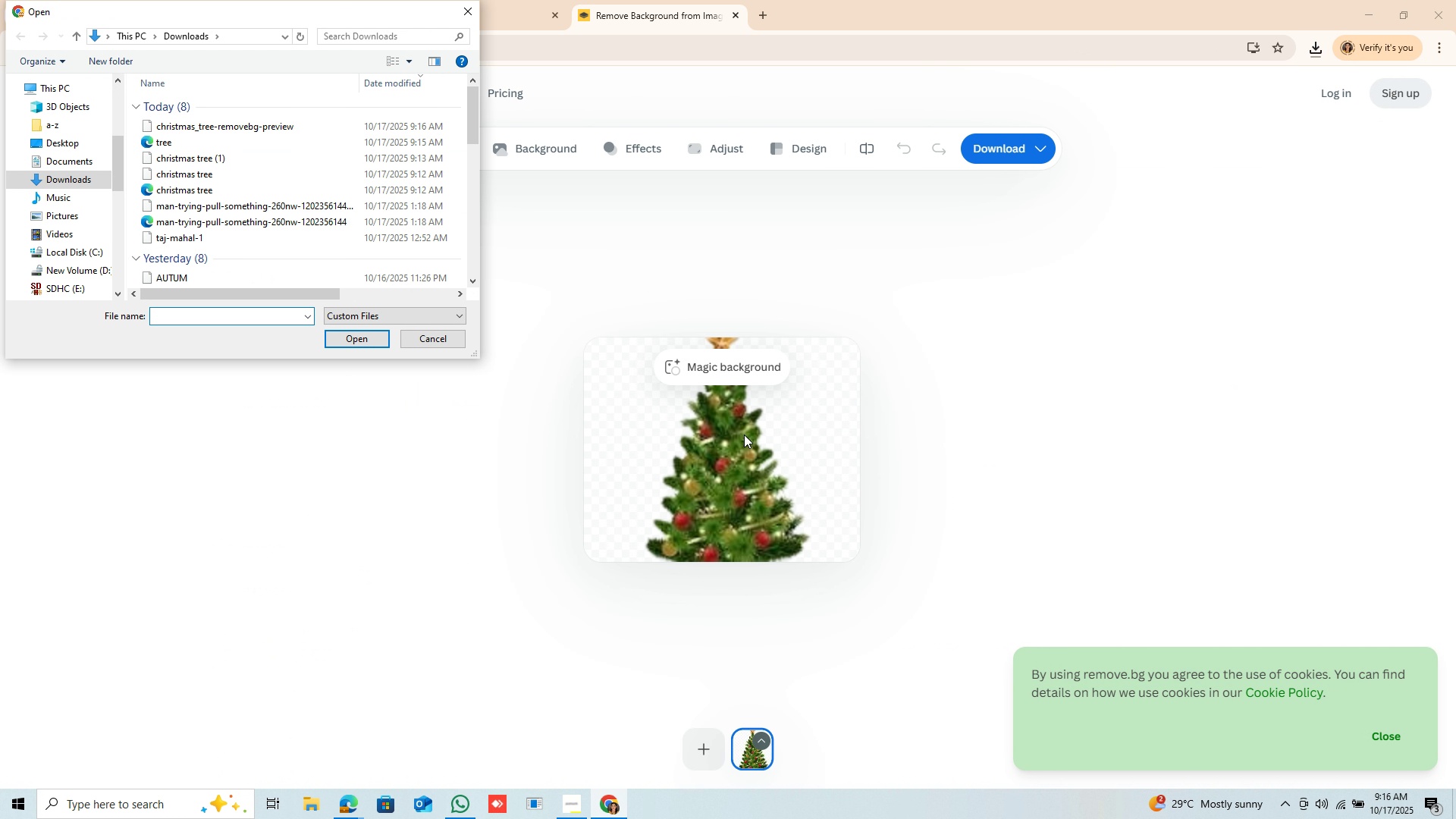 
left_click([781, 403])
 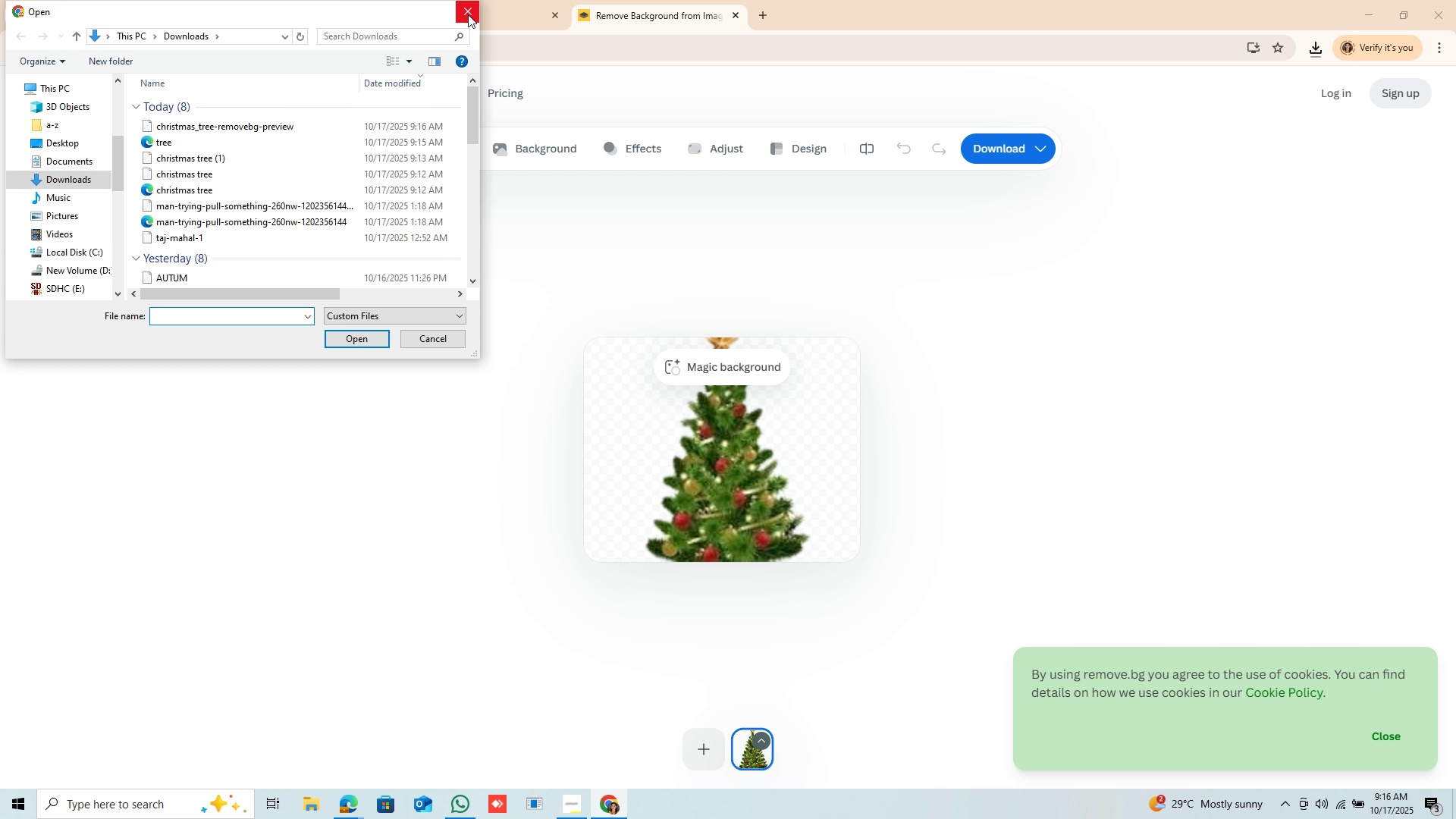 
left_click([468, 14])
 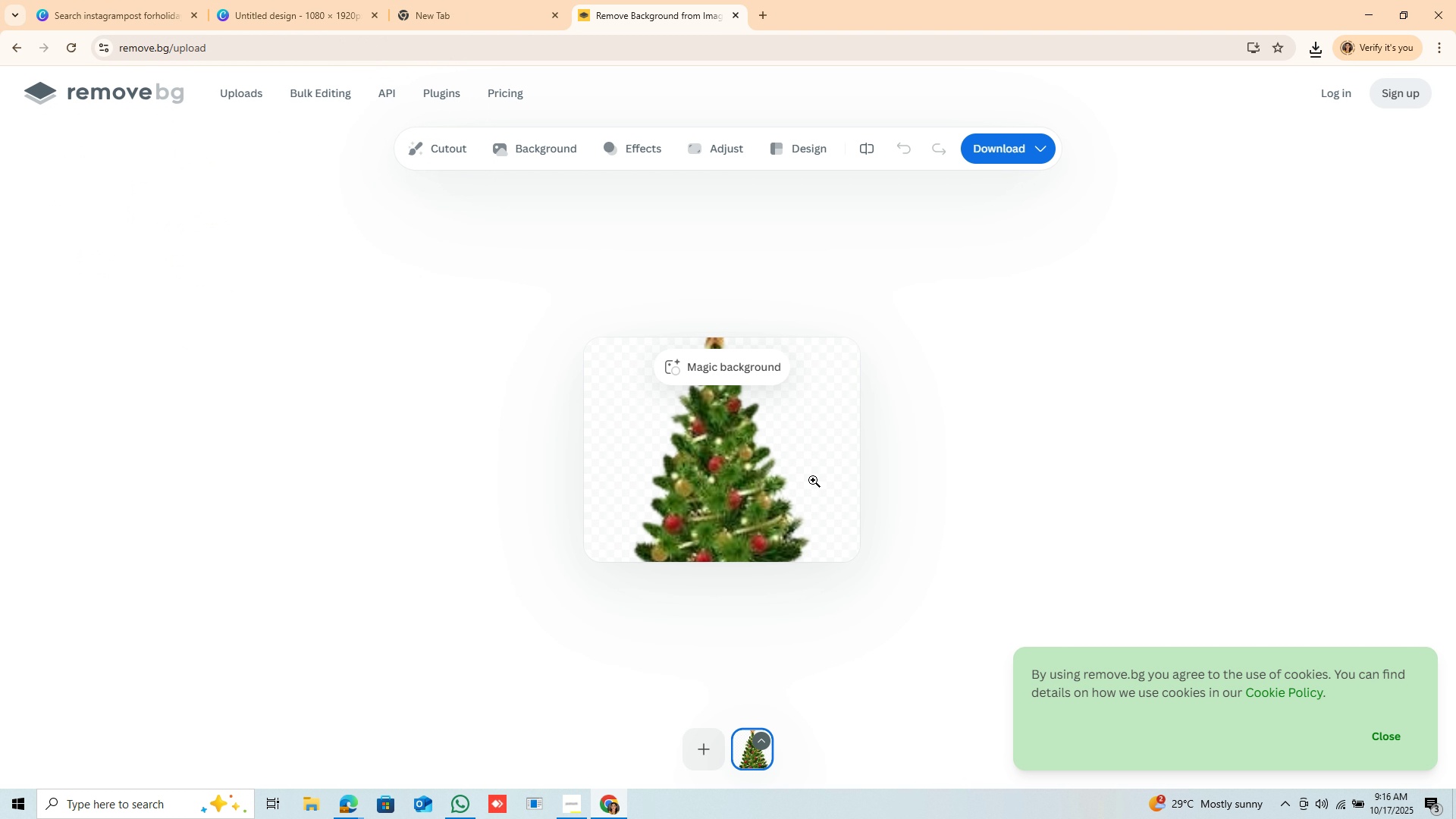 
left_click([813, 480])
 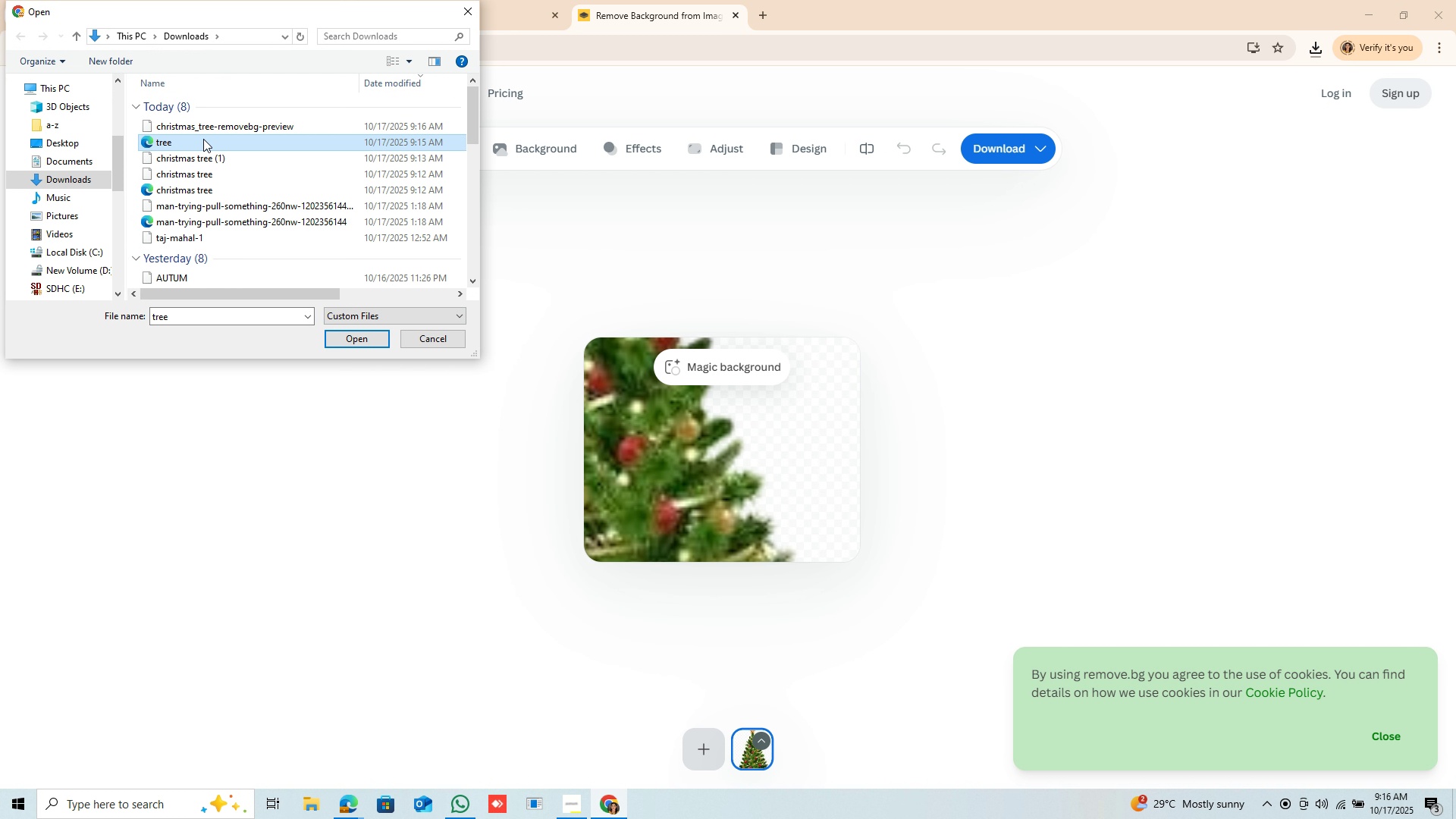 
wait(7.55)
 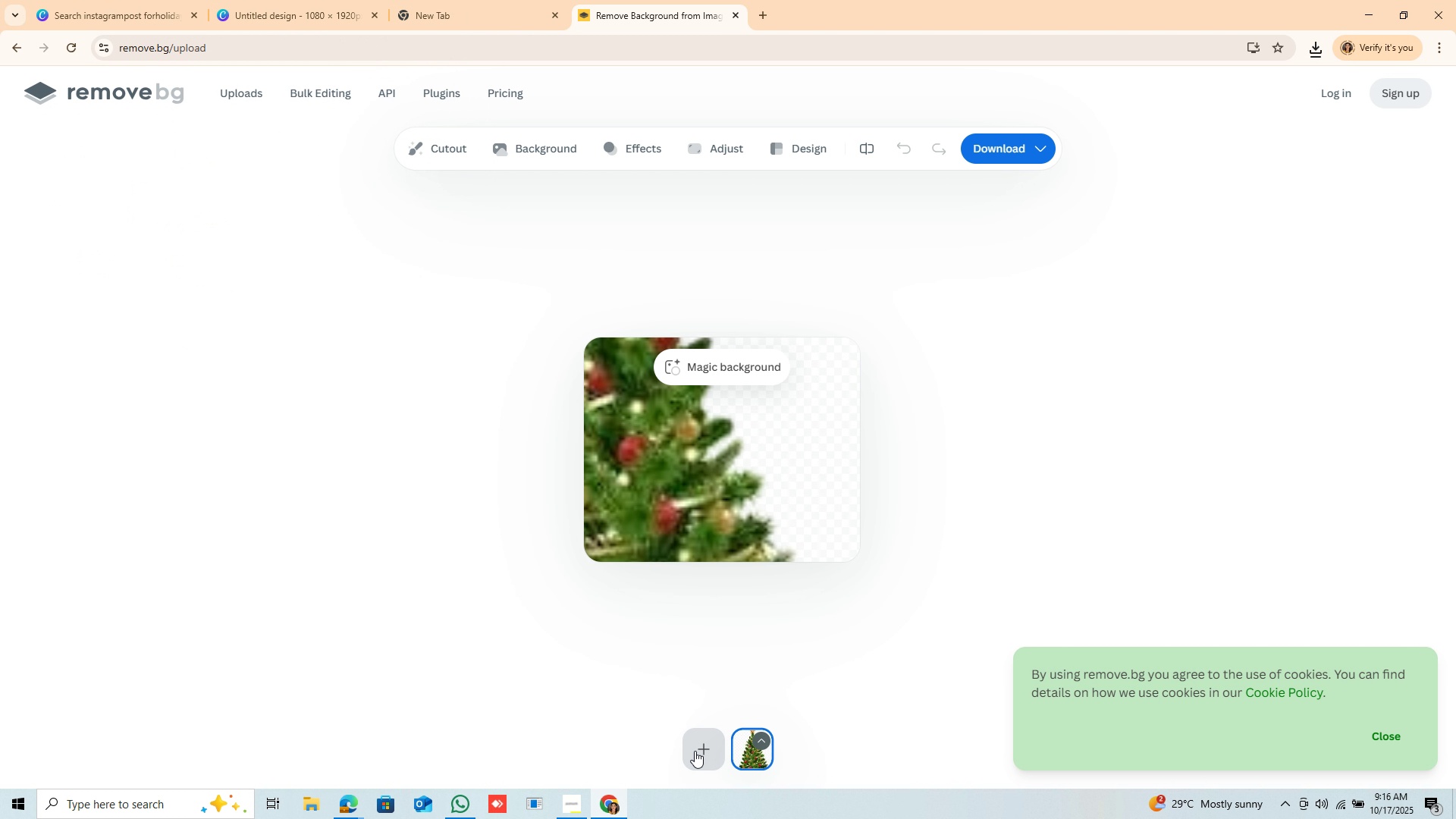 
left_click([354, 337])
 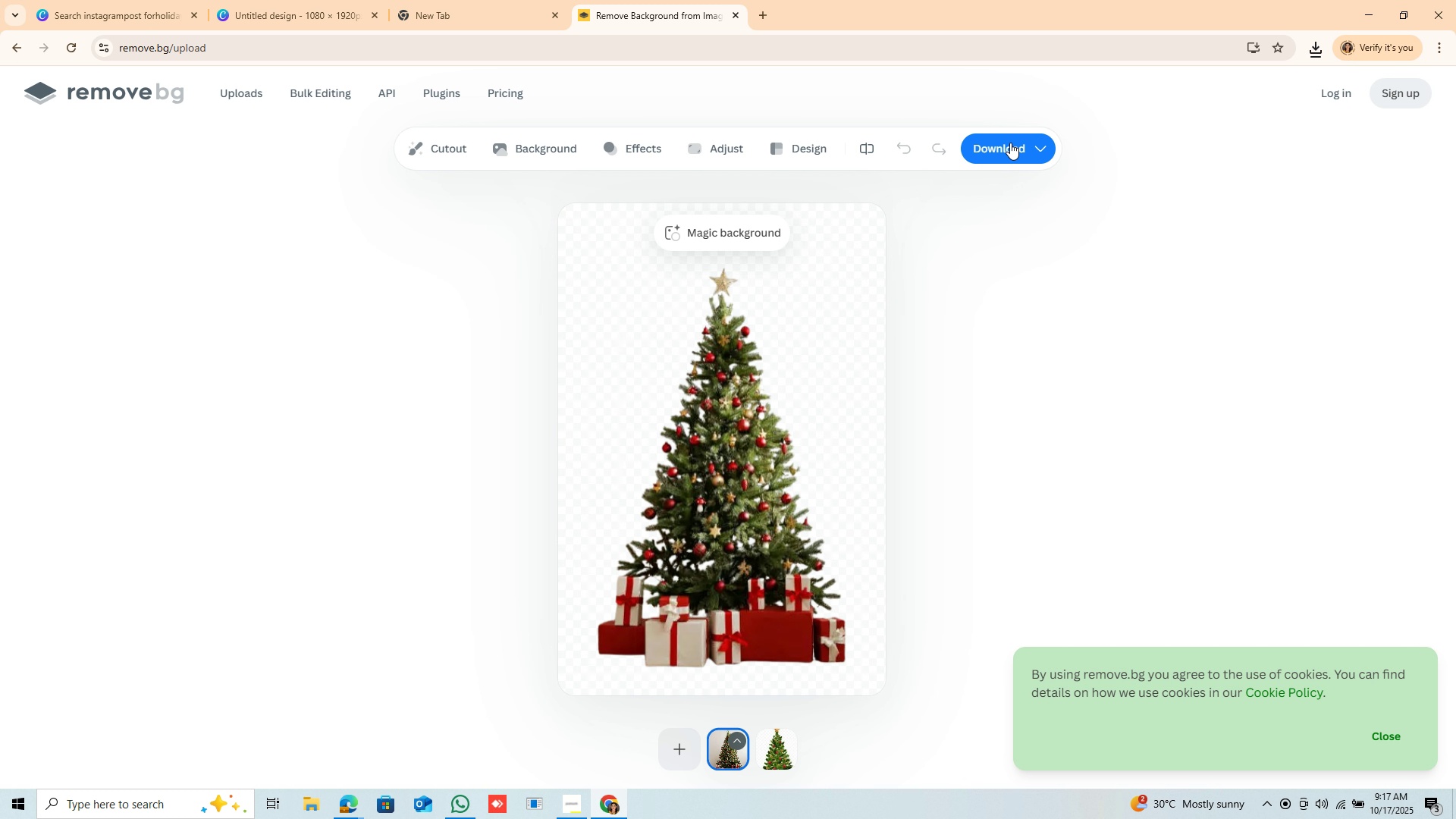 
wait(22.21)
 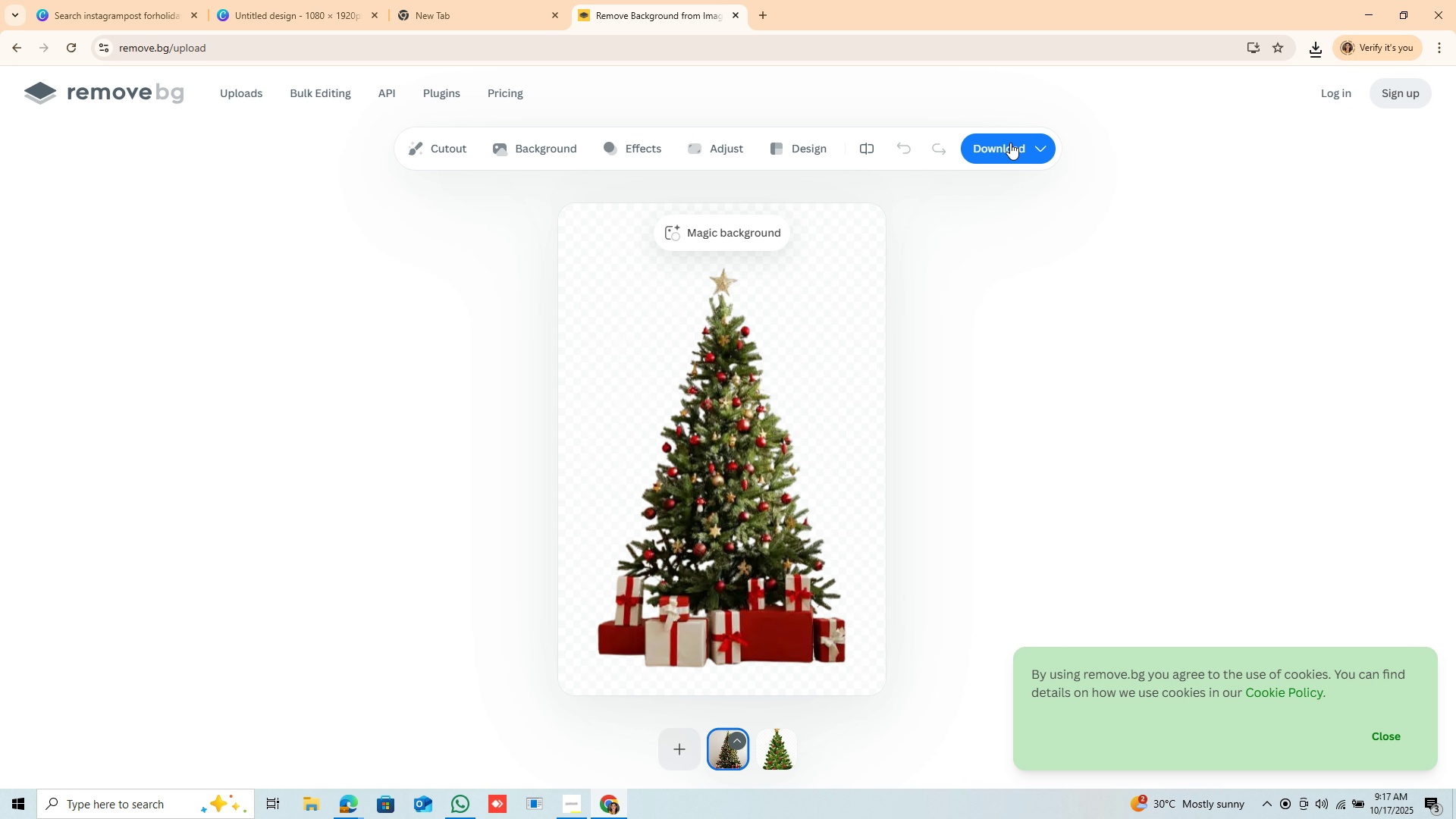 
left_click([1009, 150])
 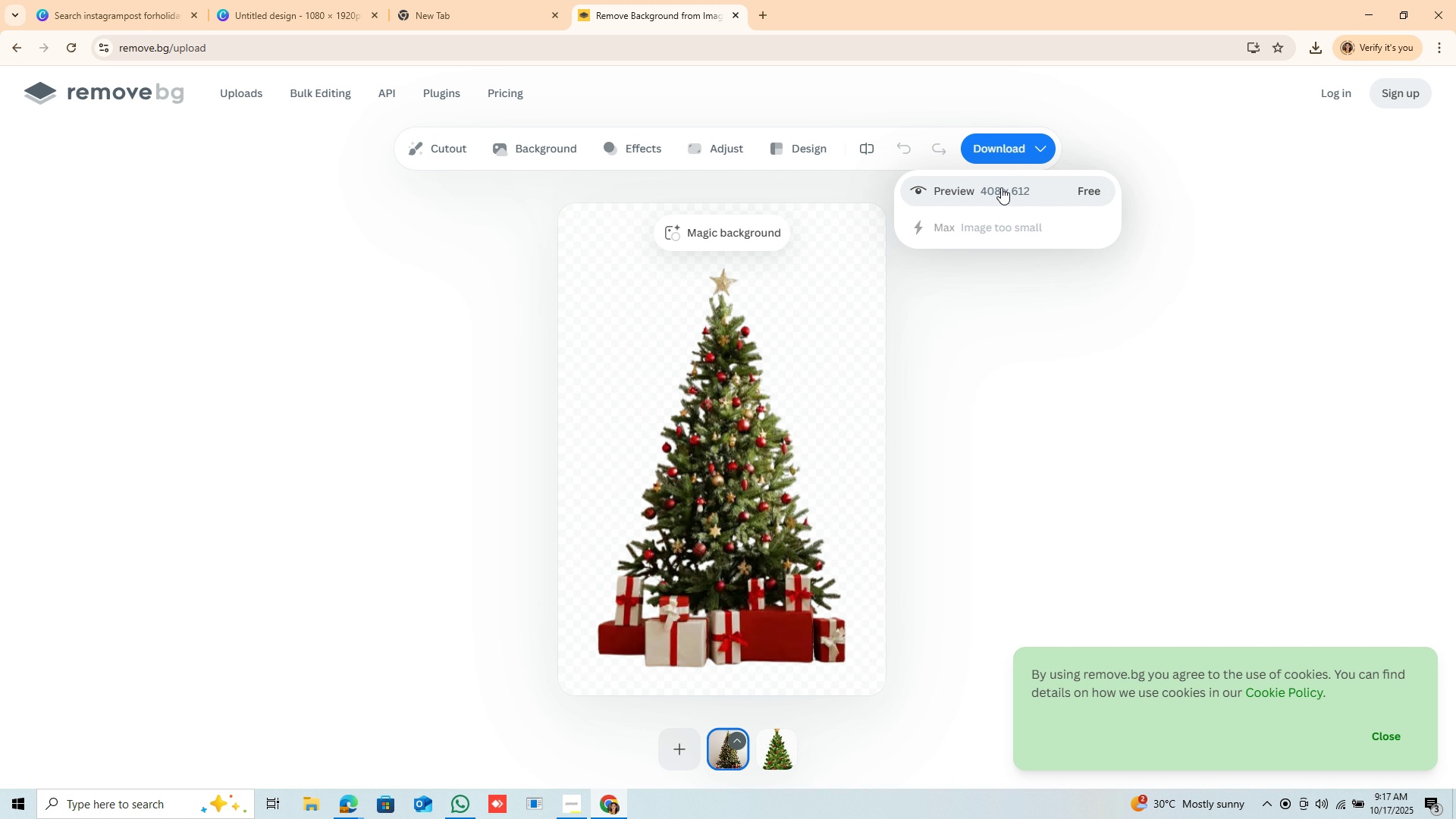 
left_click([1001, 187])
 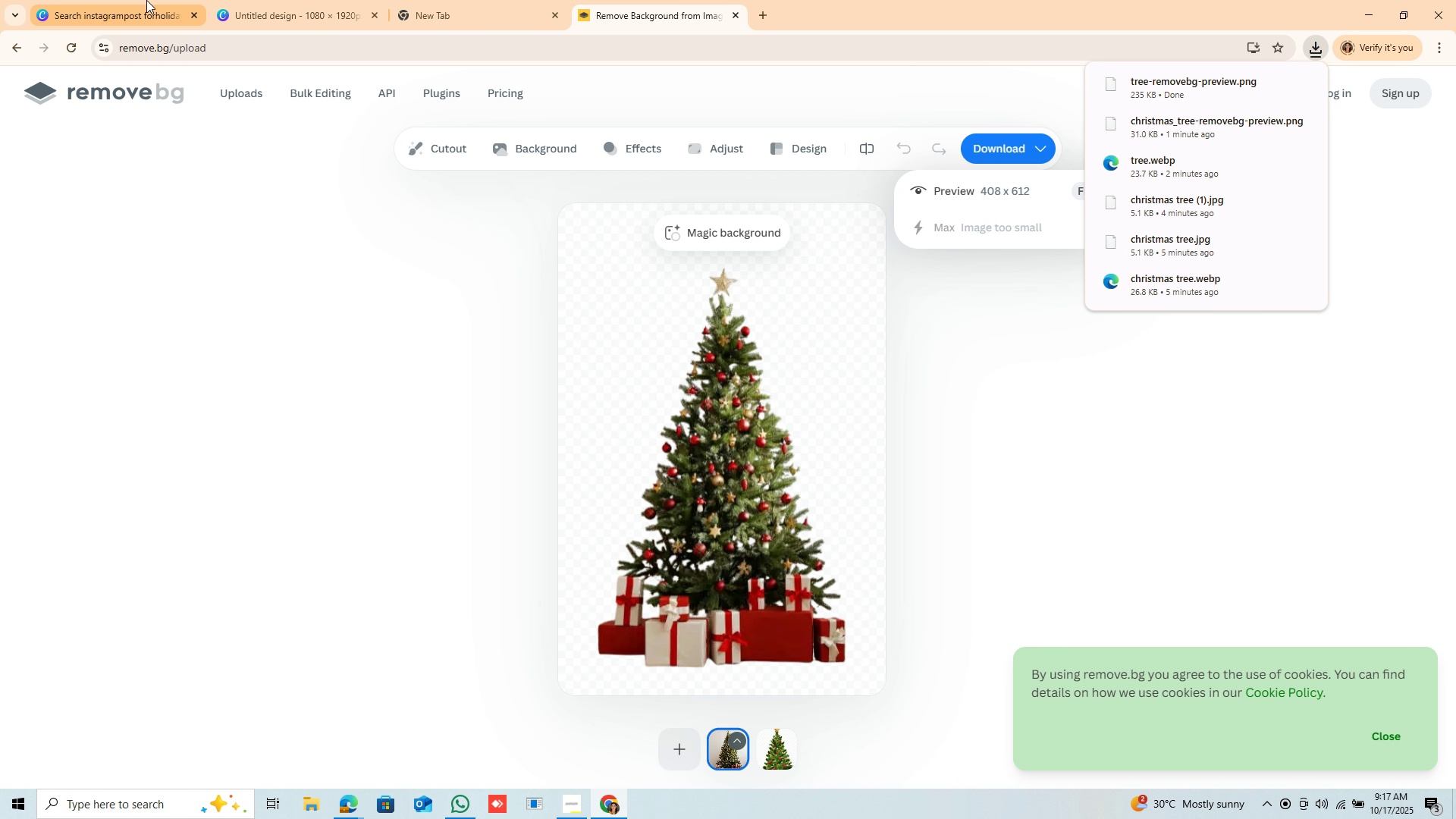 
wait(5.62)
 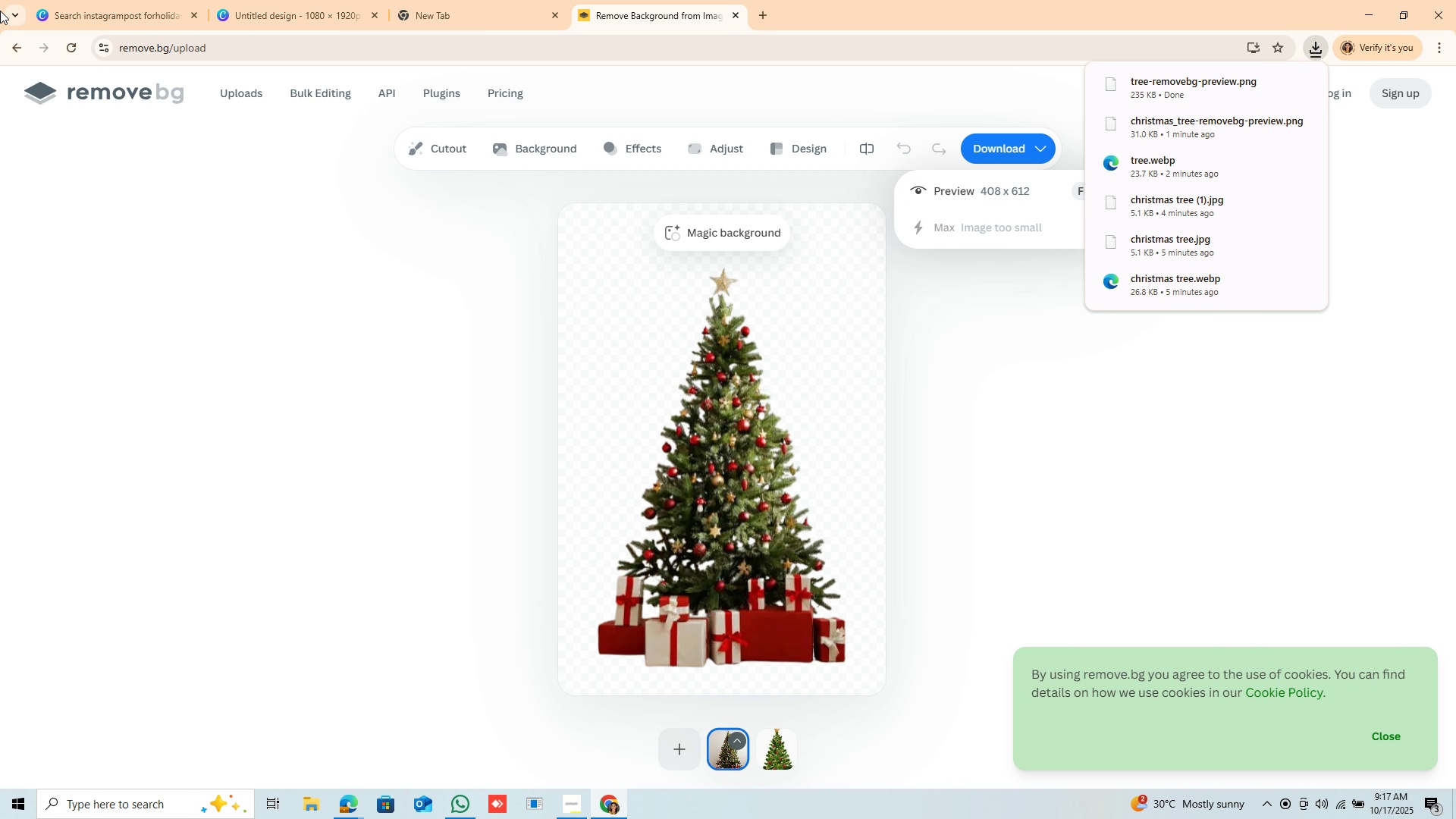 
mouse_move([120, 21])
 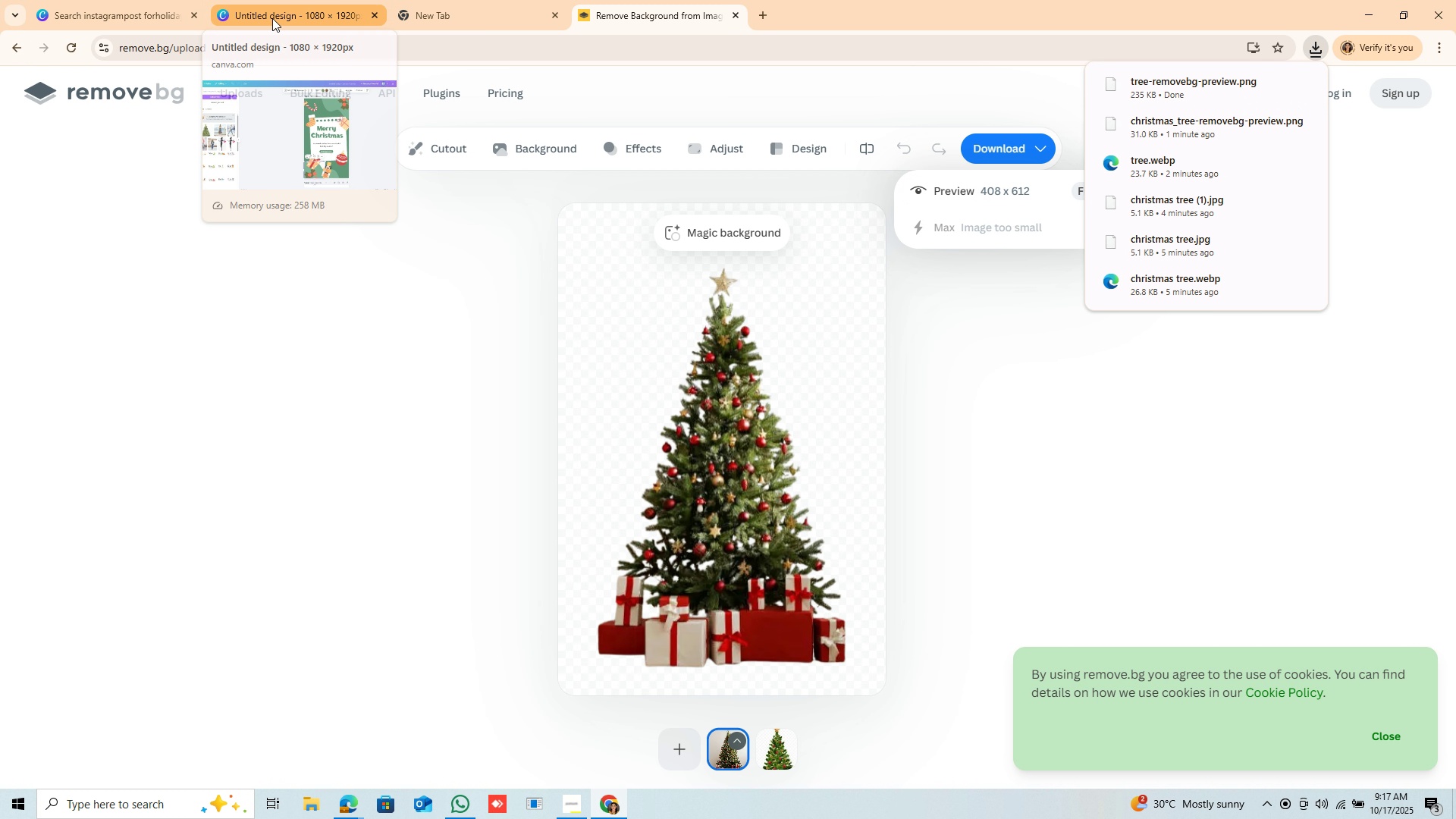 
left_click([272, 18])
 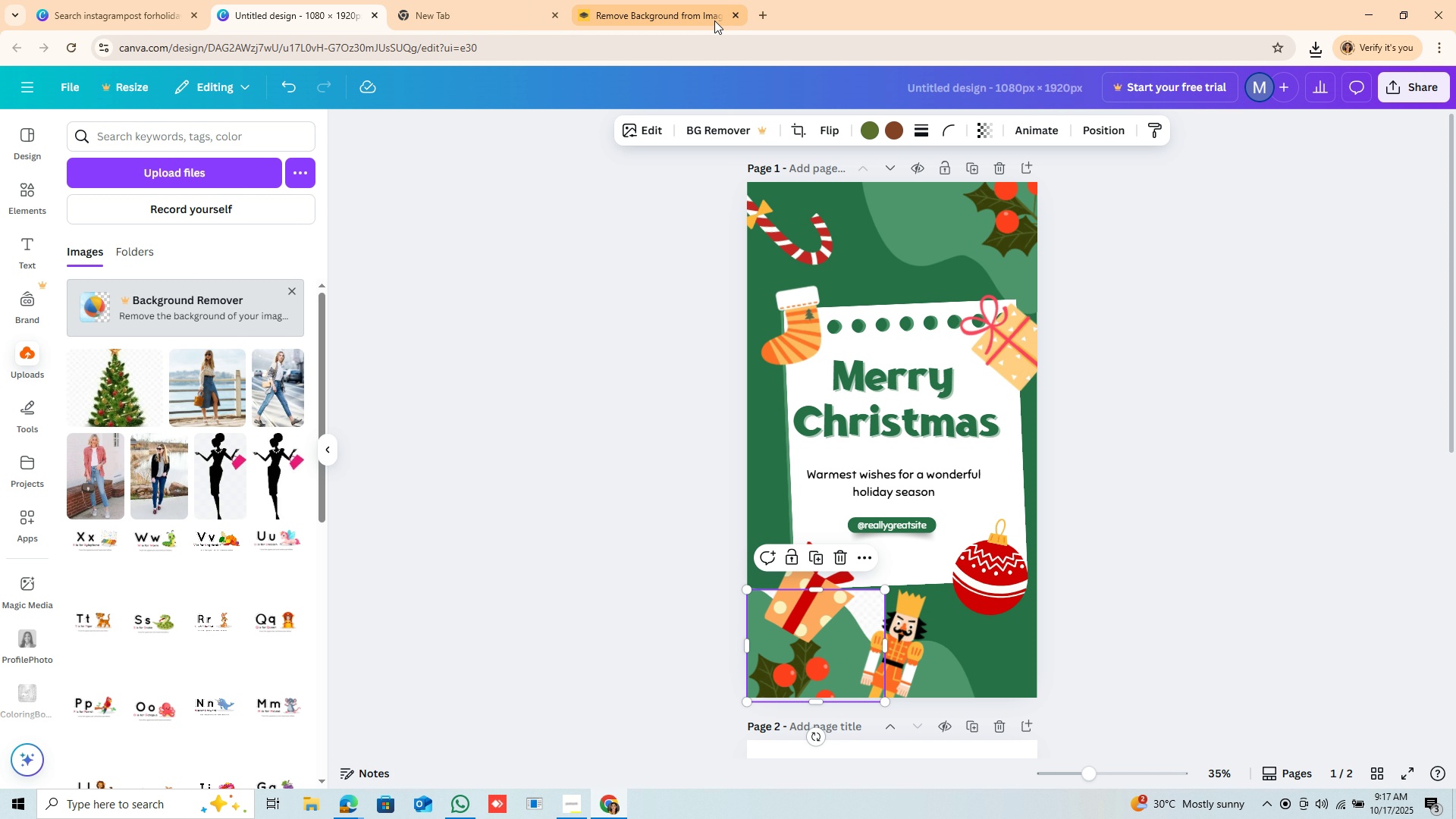 
left_click([714, 20])
 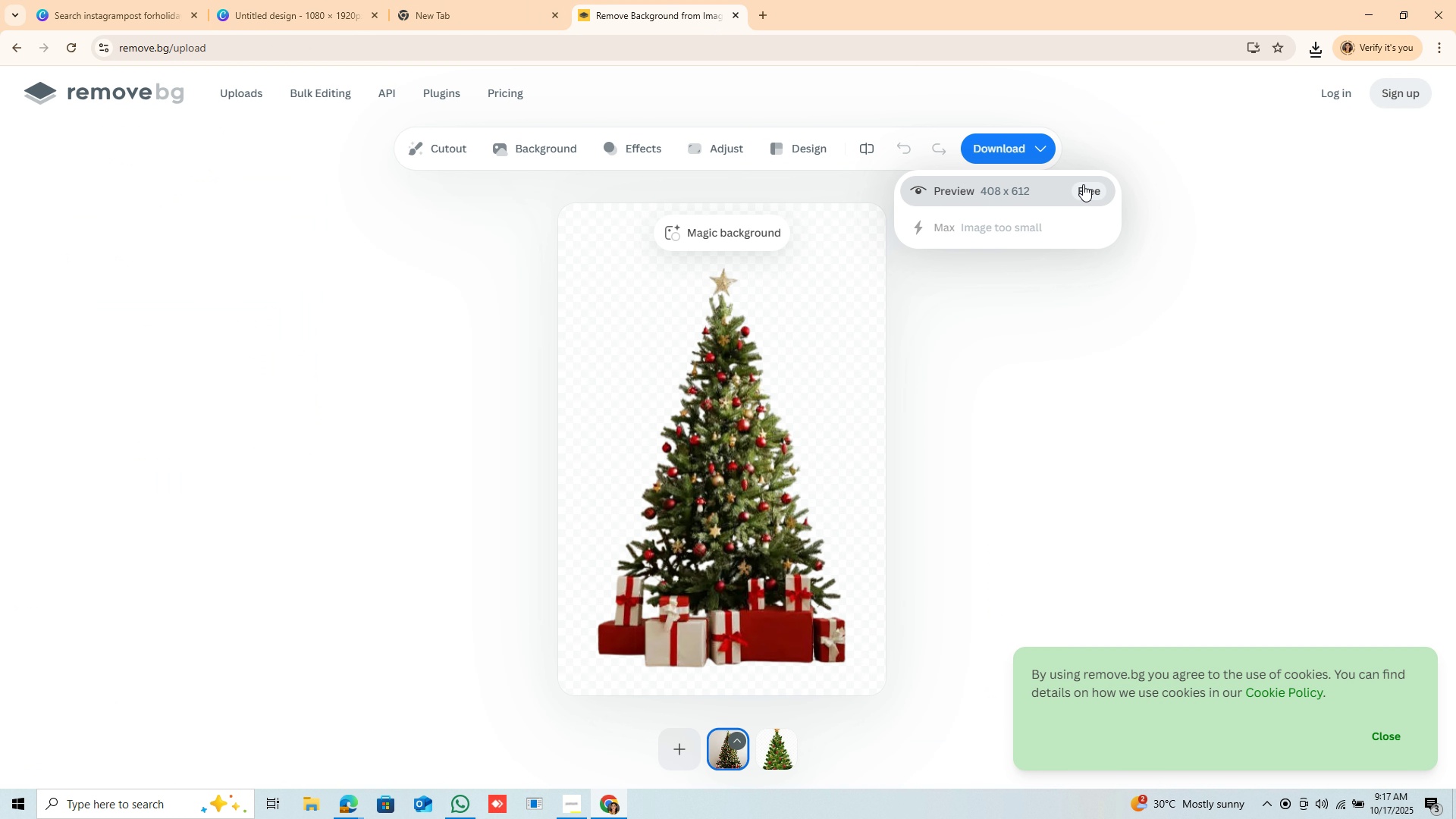 
left_click([1083, 184])
 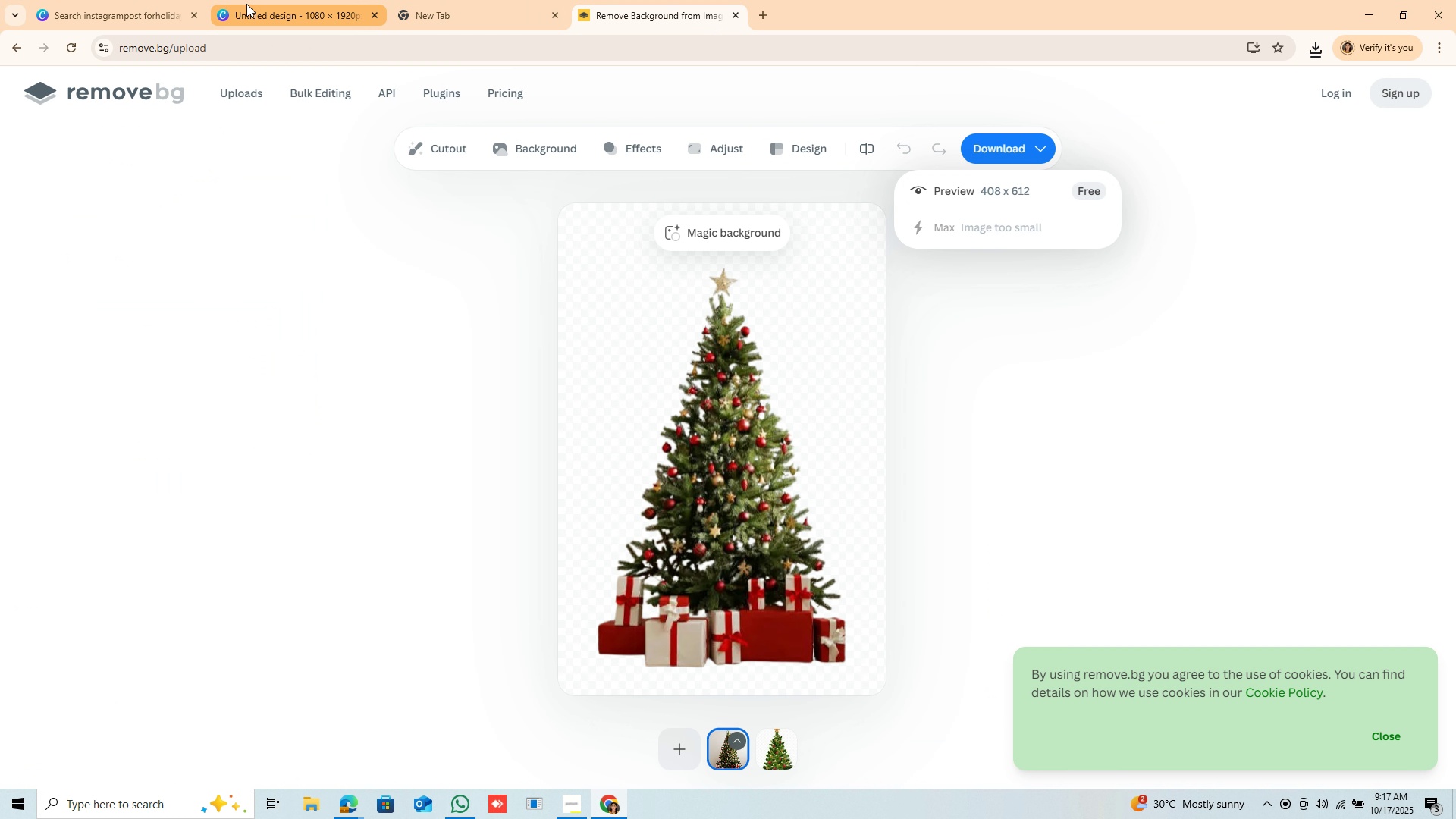 
left_click([256, 8])
 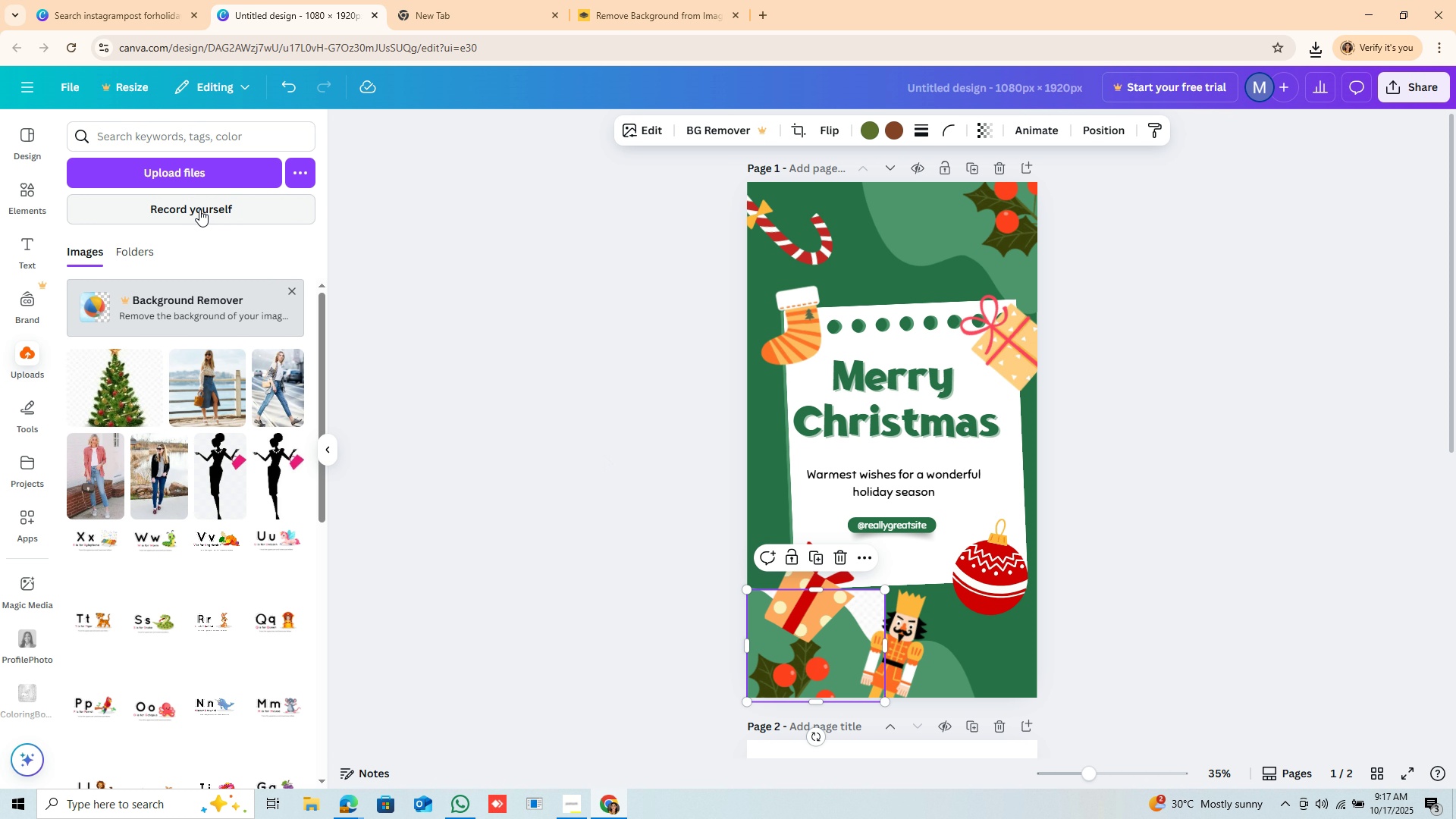 
left_click([212, 176])
 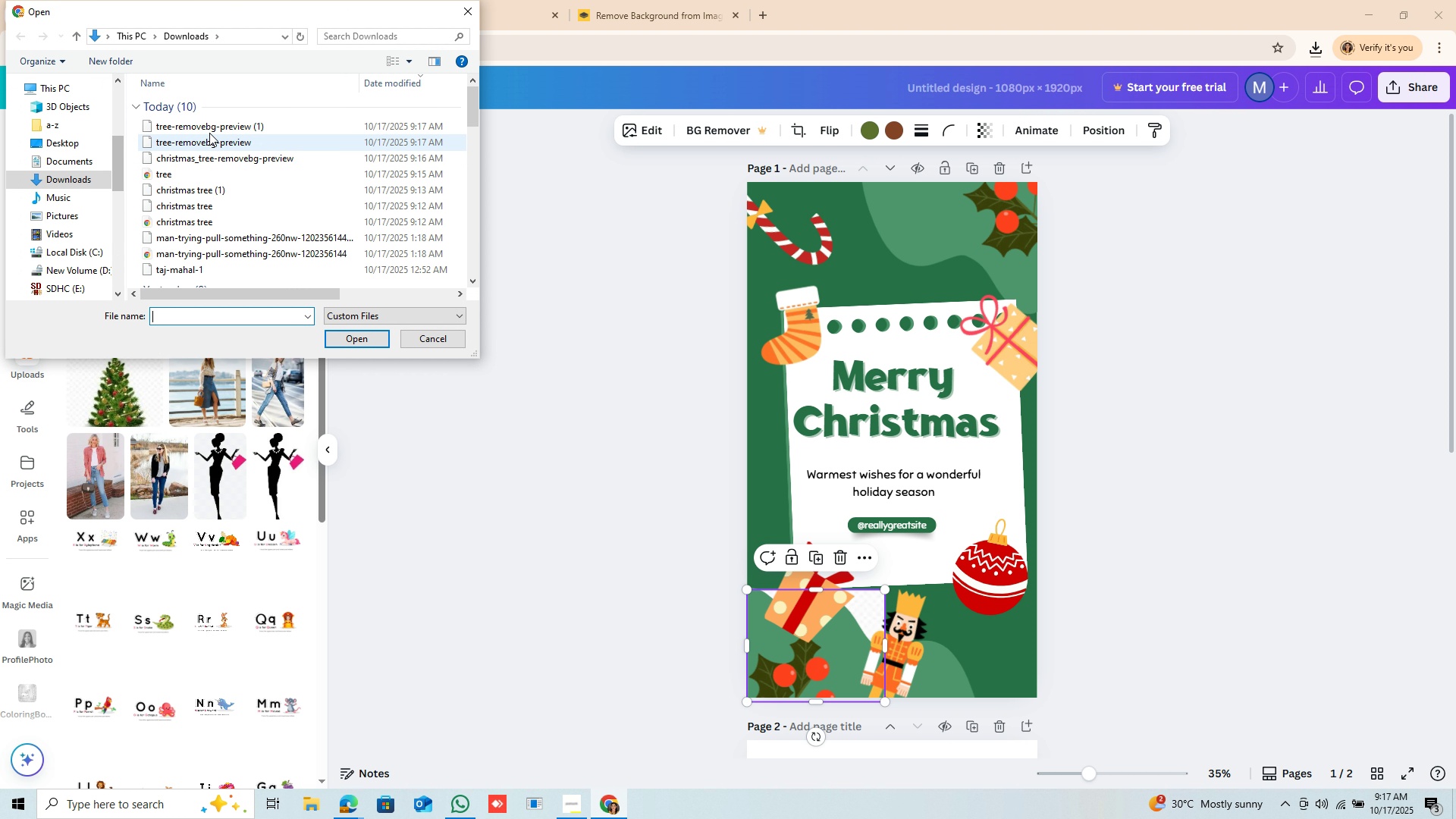 
left_click([216, 124])
 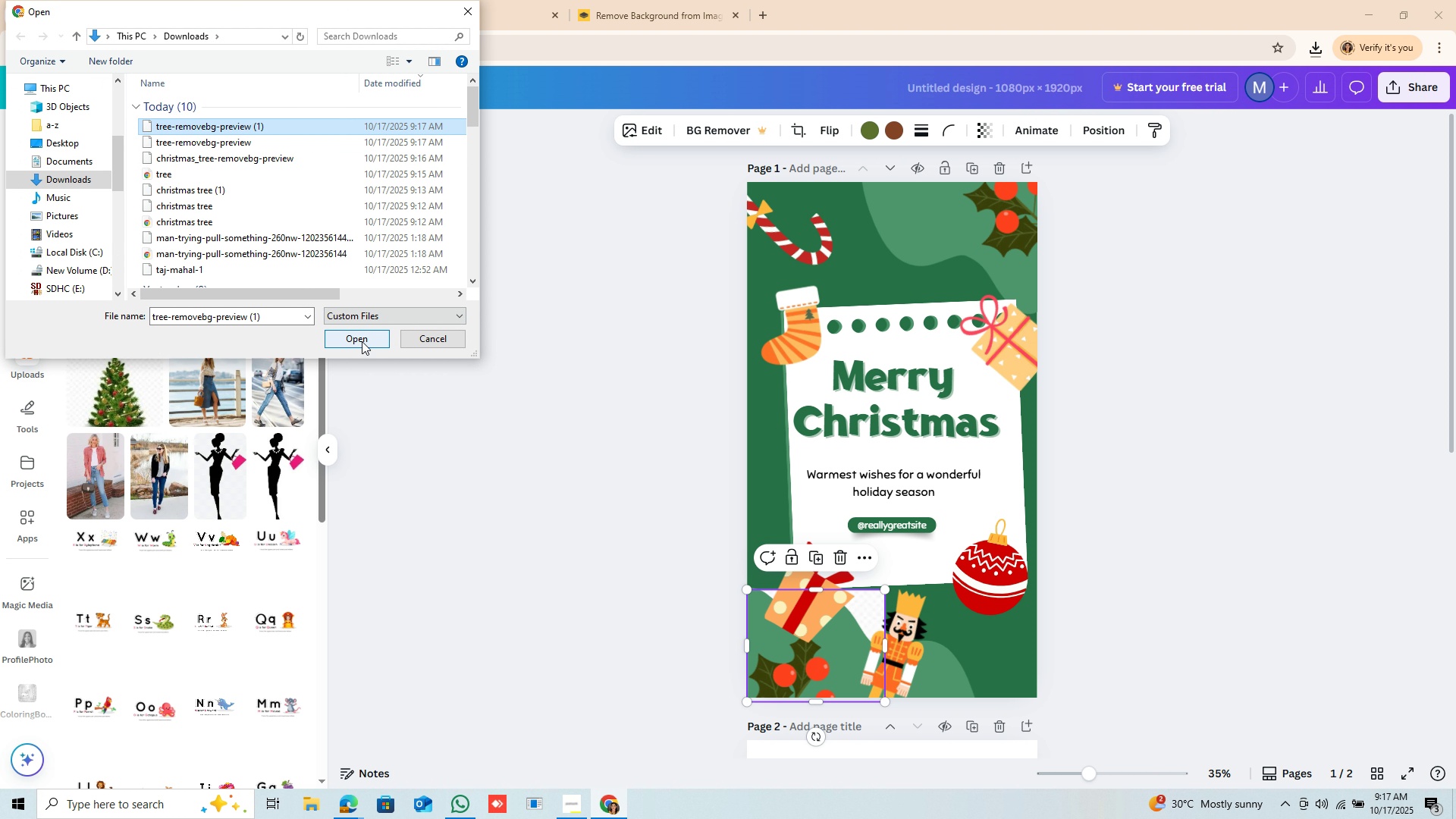 
left_click([362, 341])
 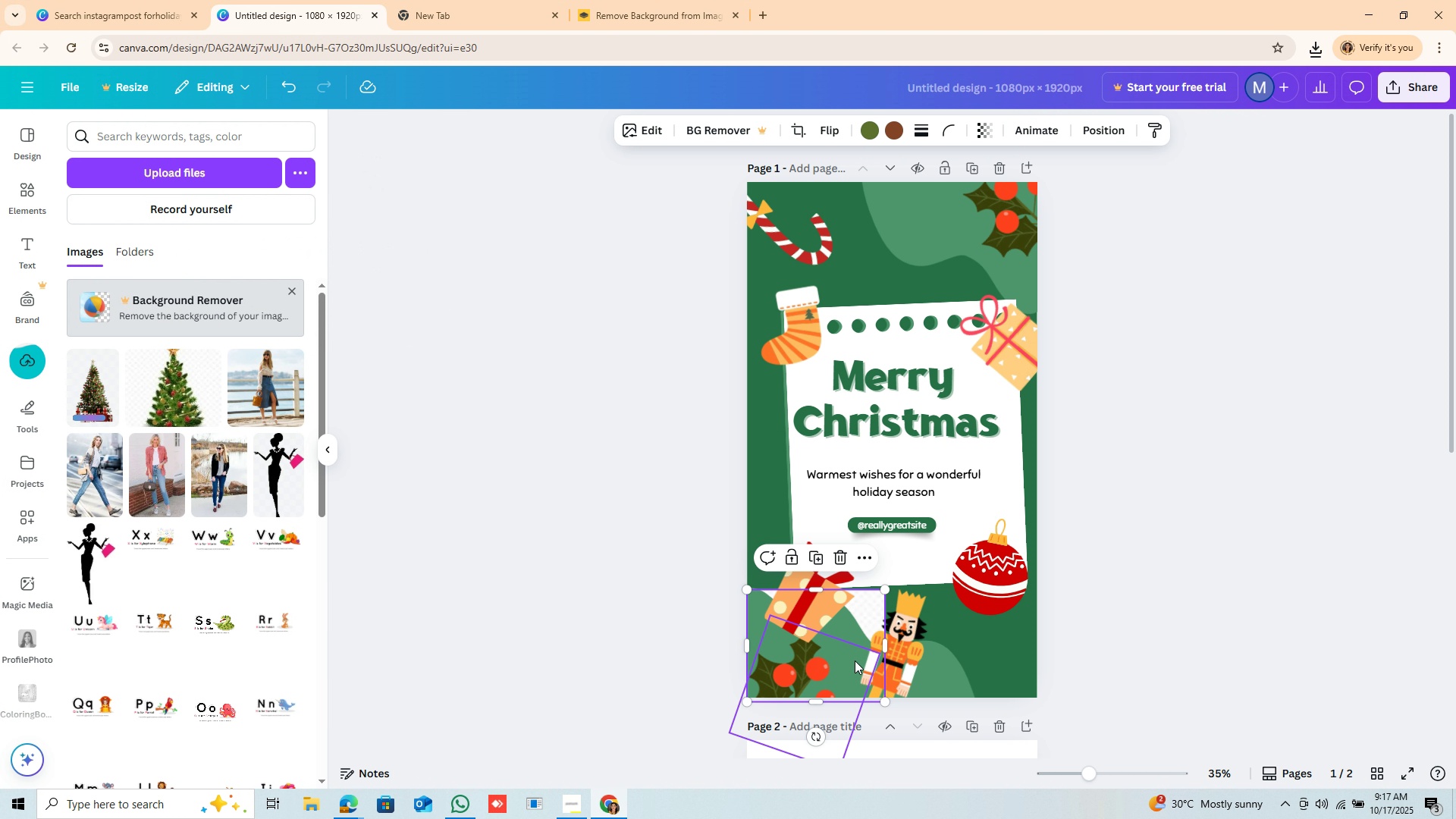 
wait(9.34)
 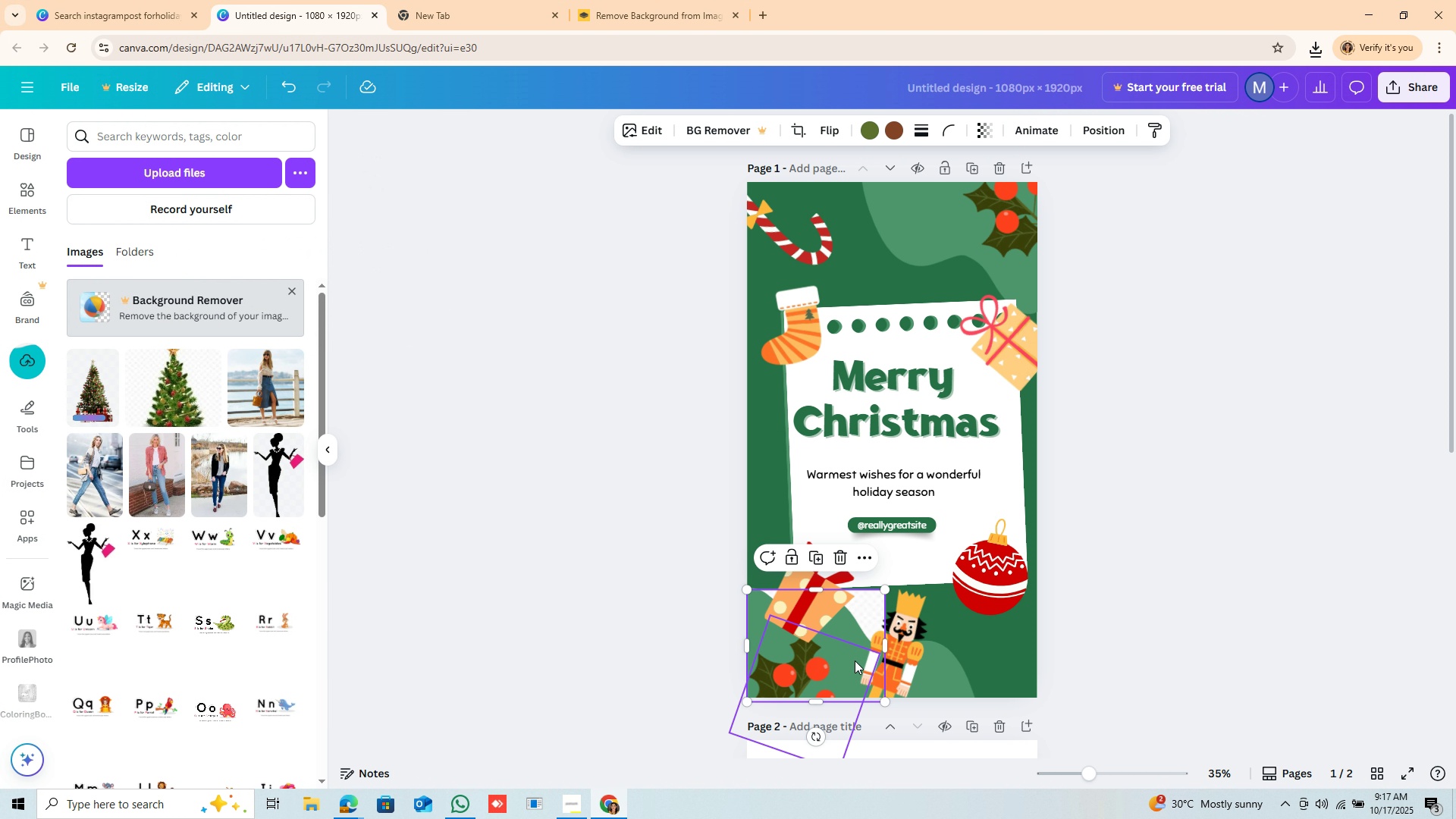 
left_click_drag(start_coordinate=[96, 391], to_coordinate=[846, 510])
 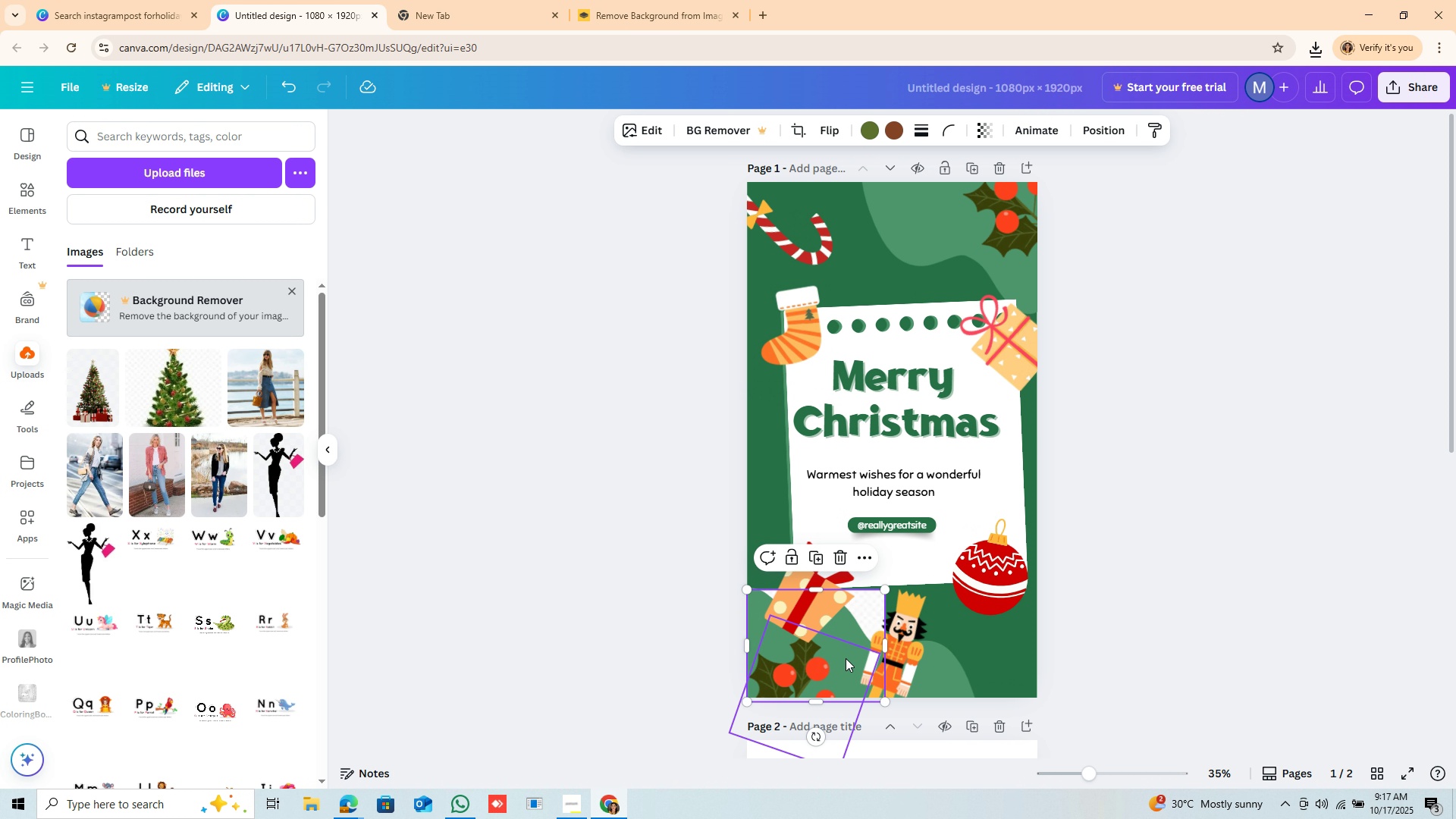 
left_click_drag(start_coordinate=[843, 633], to_coordinate=[864, 249])
 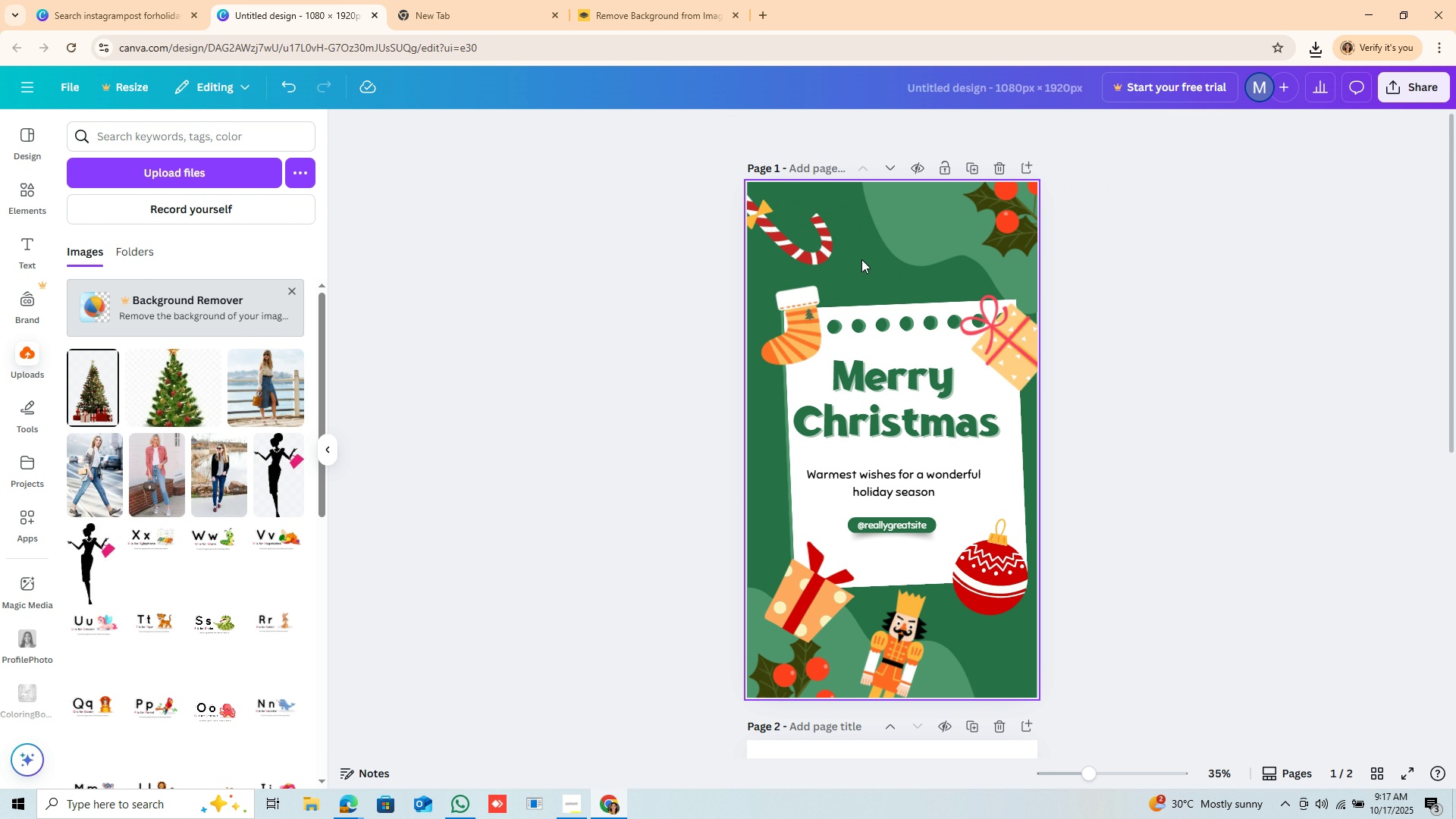 
key(Backspace)
 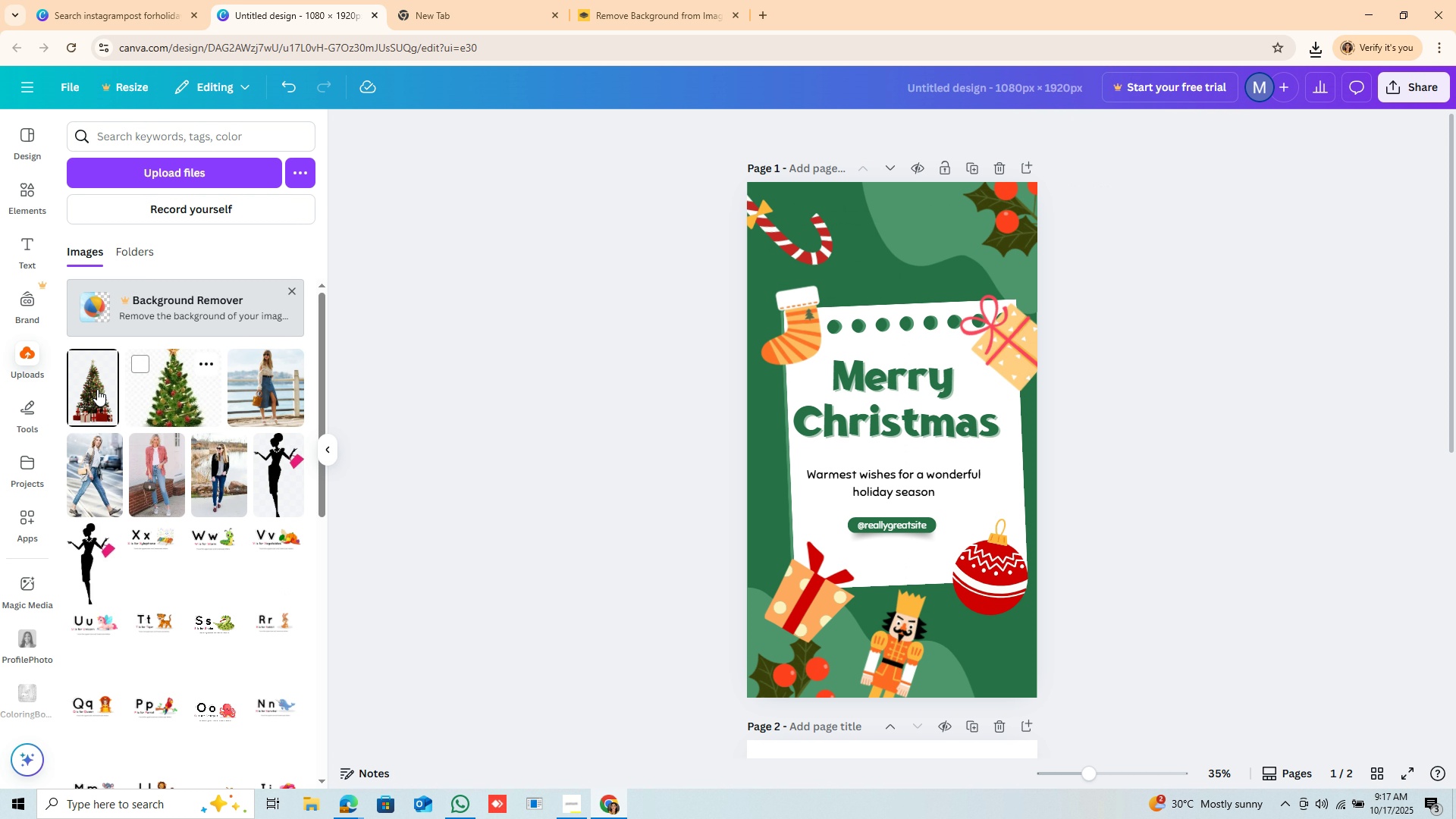 
left_click([96, 390])
 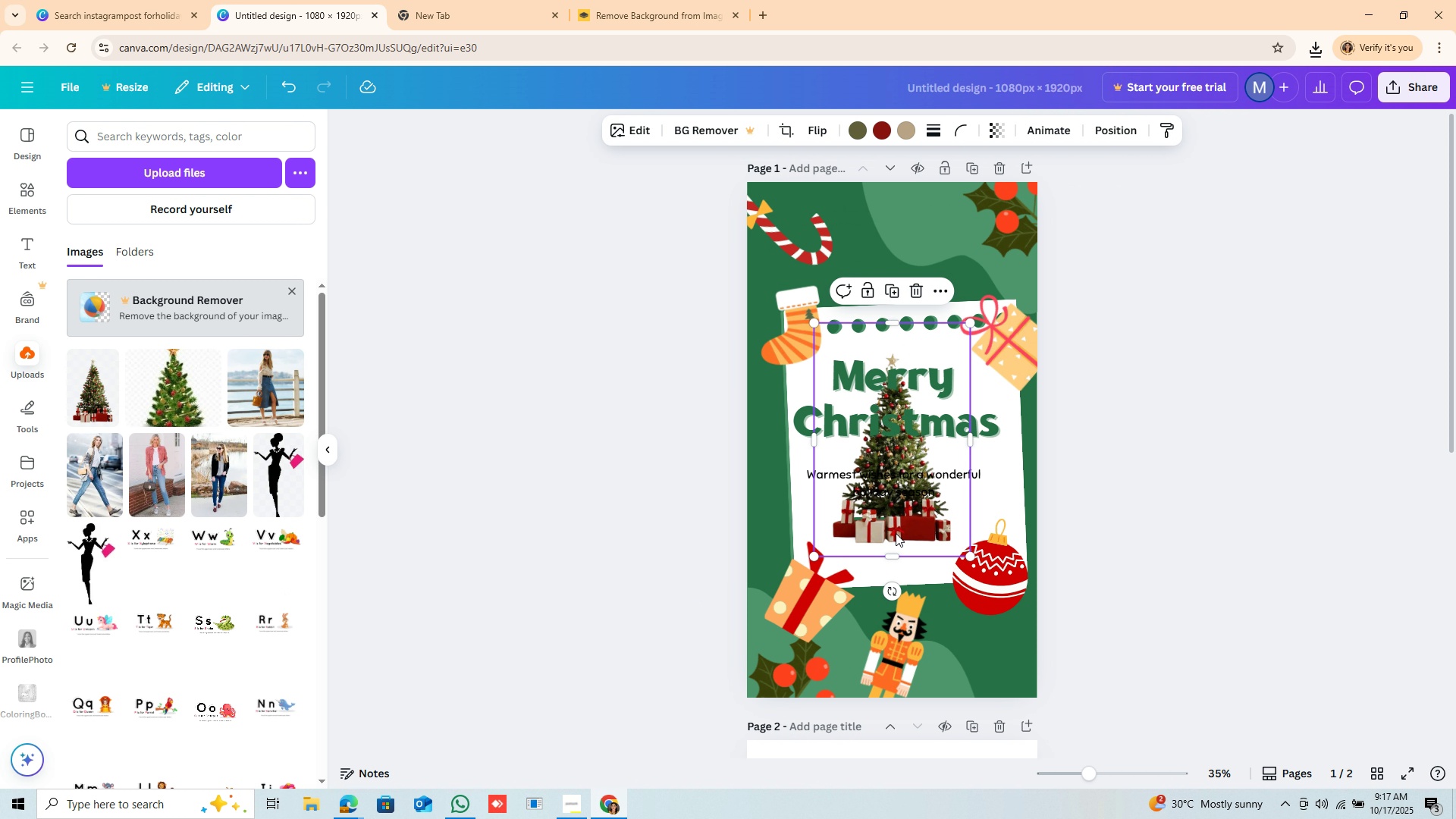 
left_click_drag(start_coordinate=[896, 515], to_coordinate=[837, 462])
 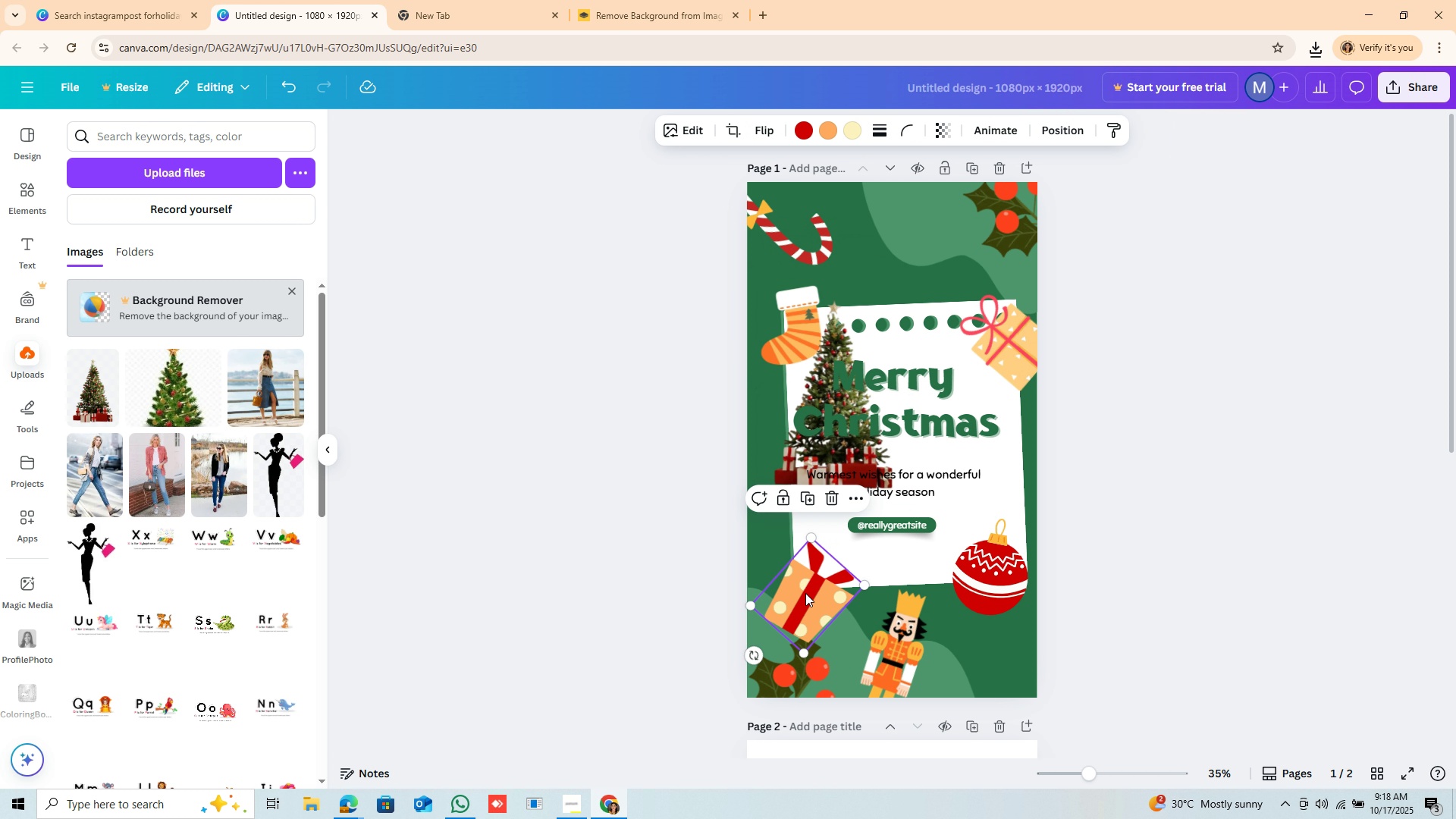 
left_click([805, 593])
 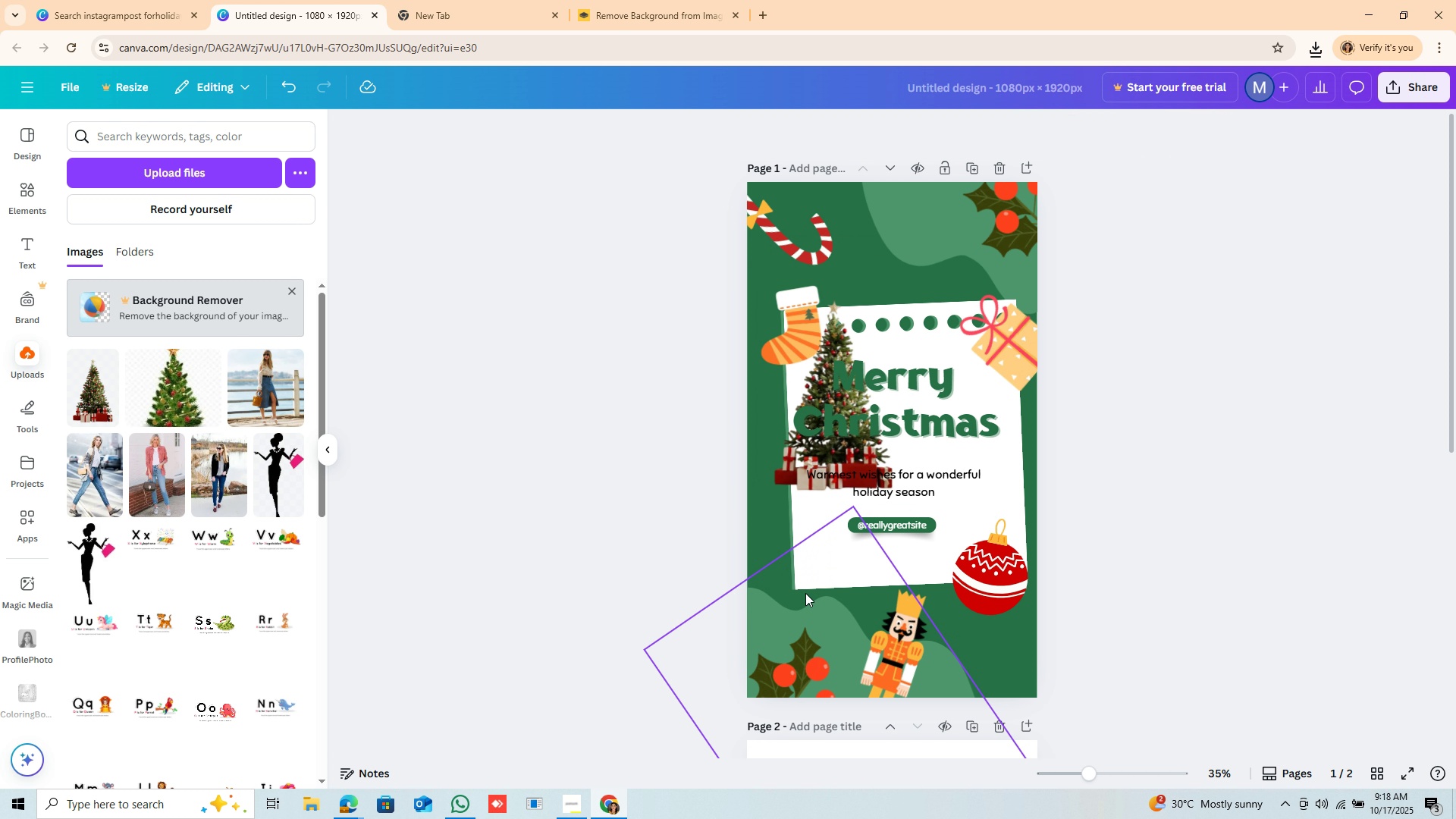 
key(Backspace)
 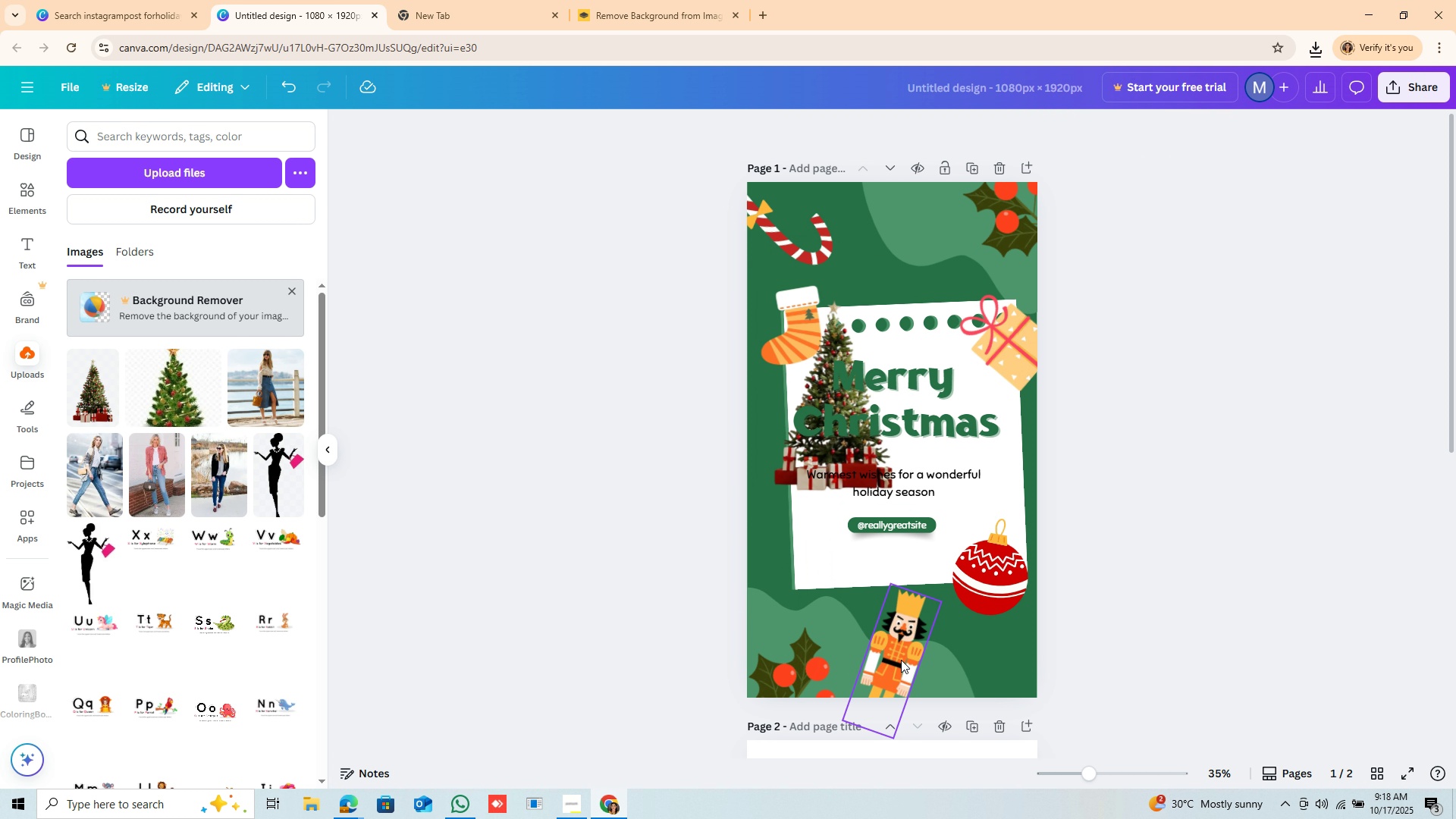 
left_click_drag(start_coordinate=[903, 651], to_coordinate=[943, 218])
 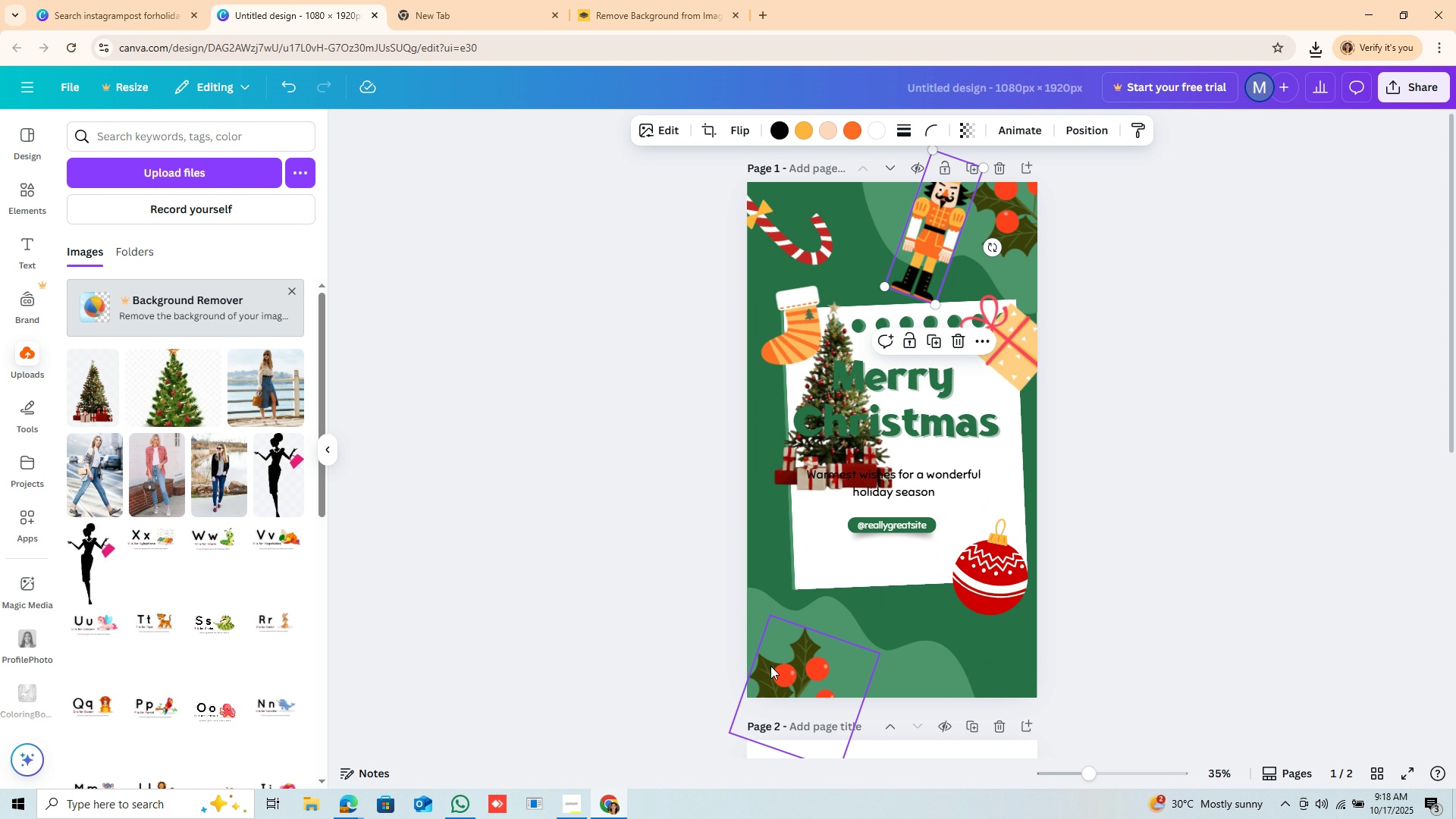 
left_click_drag(start_coordinate=[782, 661], to_coordinate=[1035, 541])
 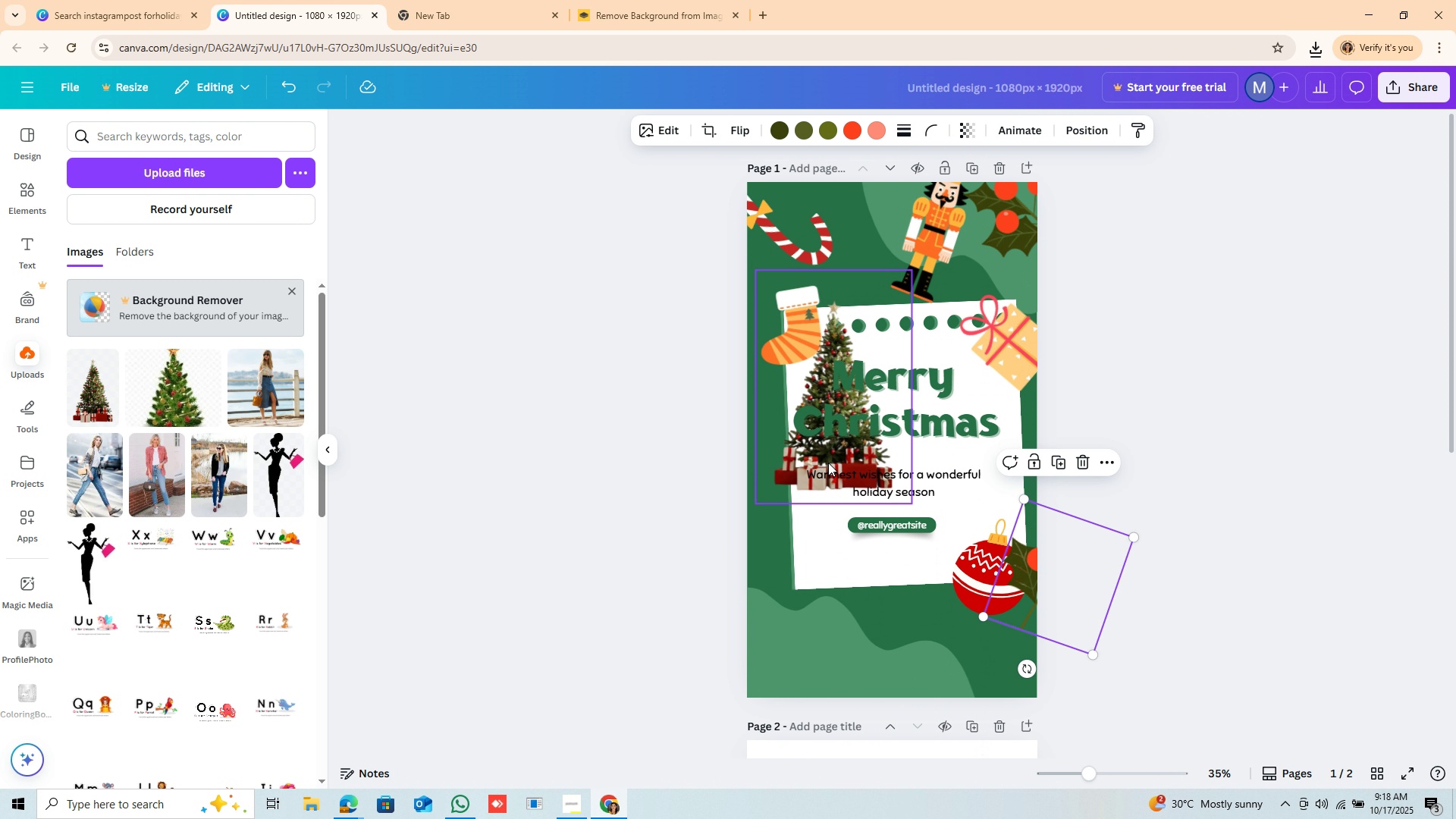 
left_click_drag(start_coordinate=[828, 463], to_coordinate=[805, 672])
 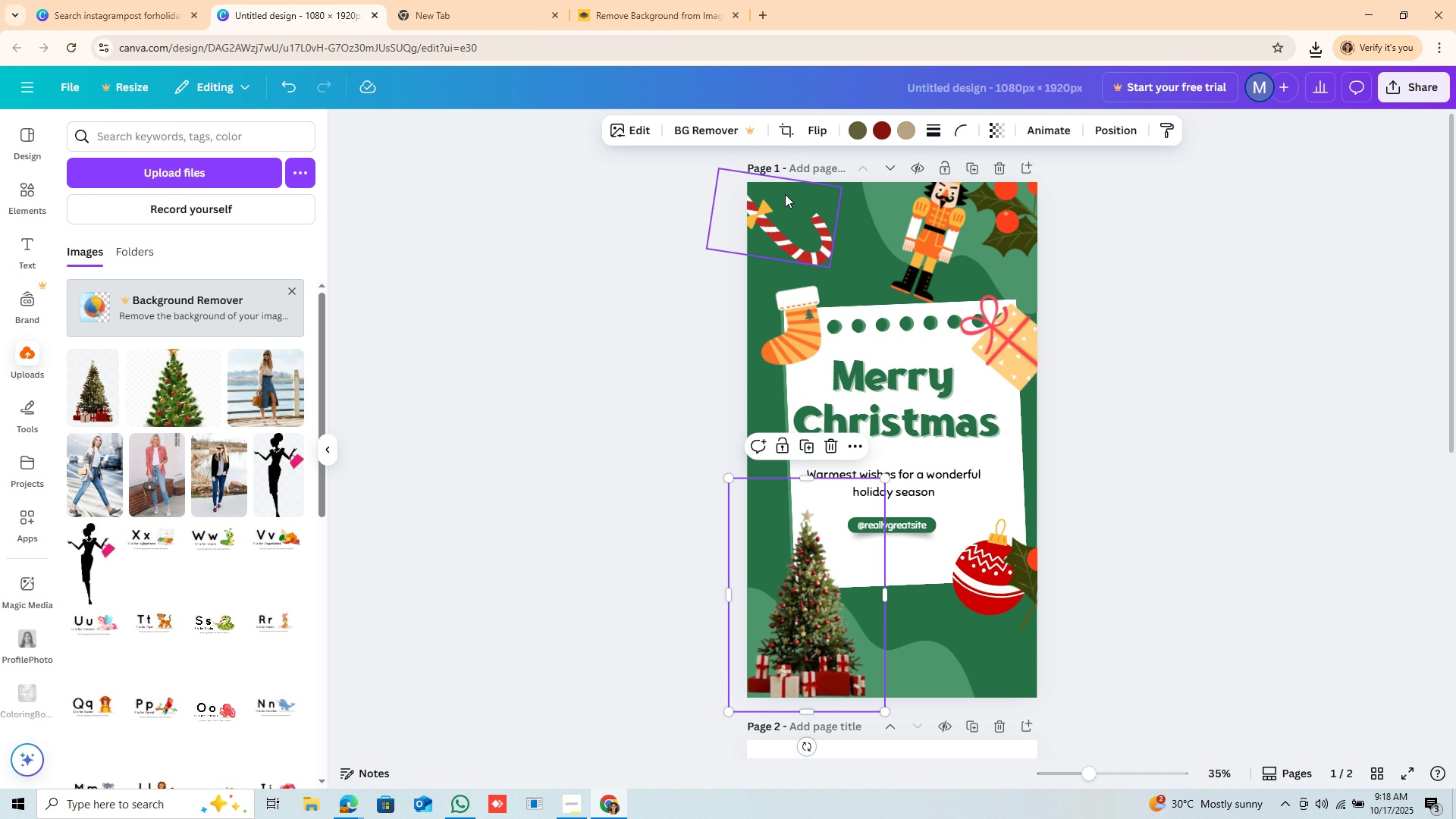 
left_click([785, 194])
 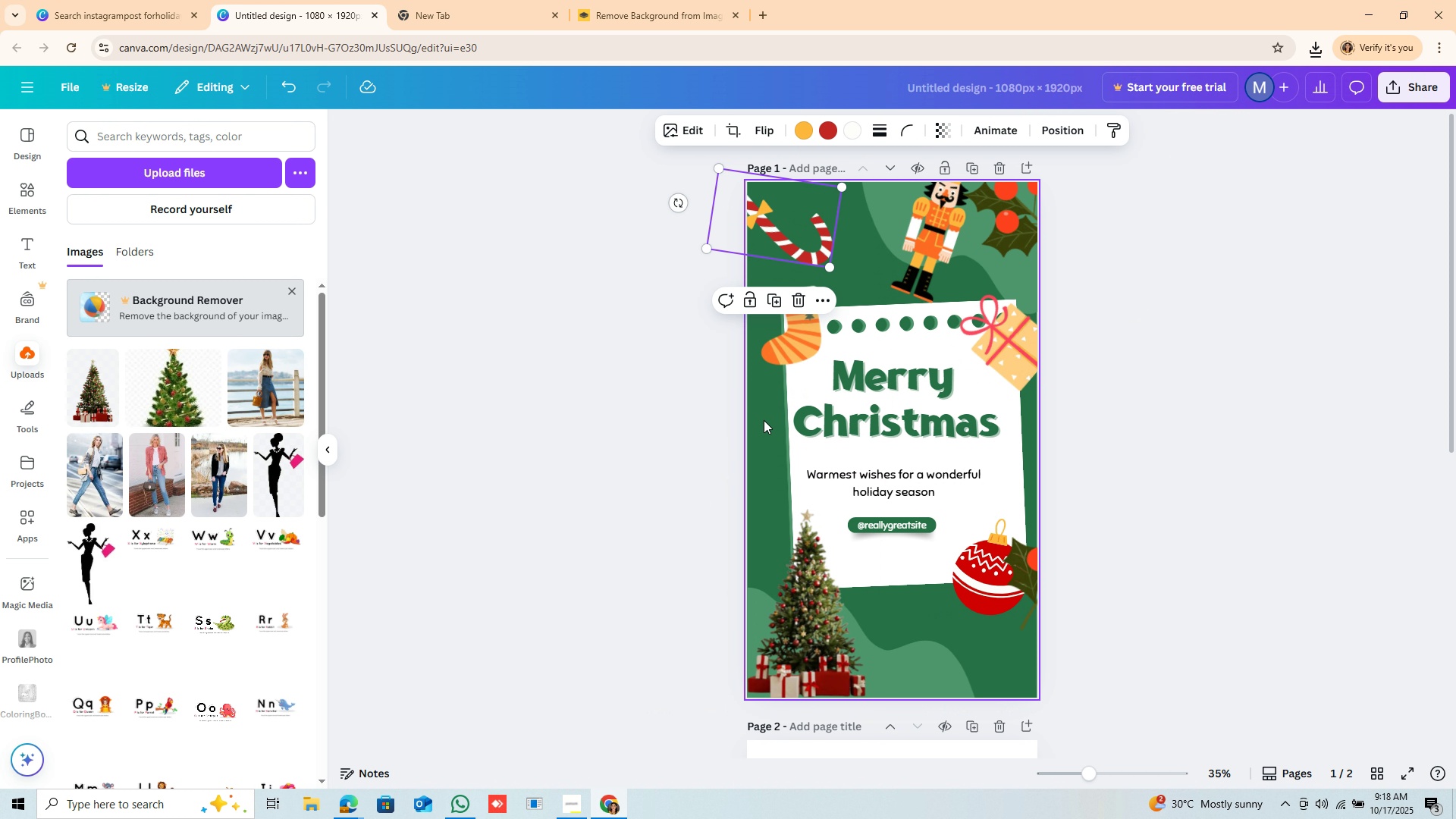 
left_click_drag(start_coordinate=[764, 400], to_coordinate=[764, 397])
 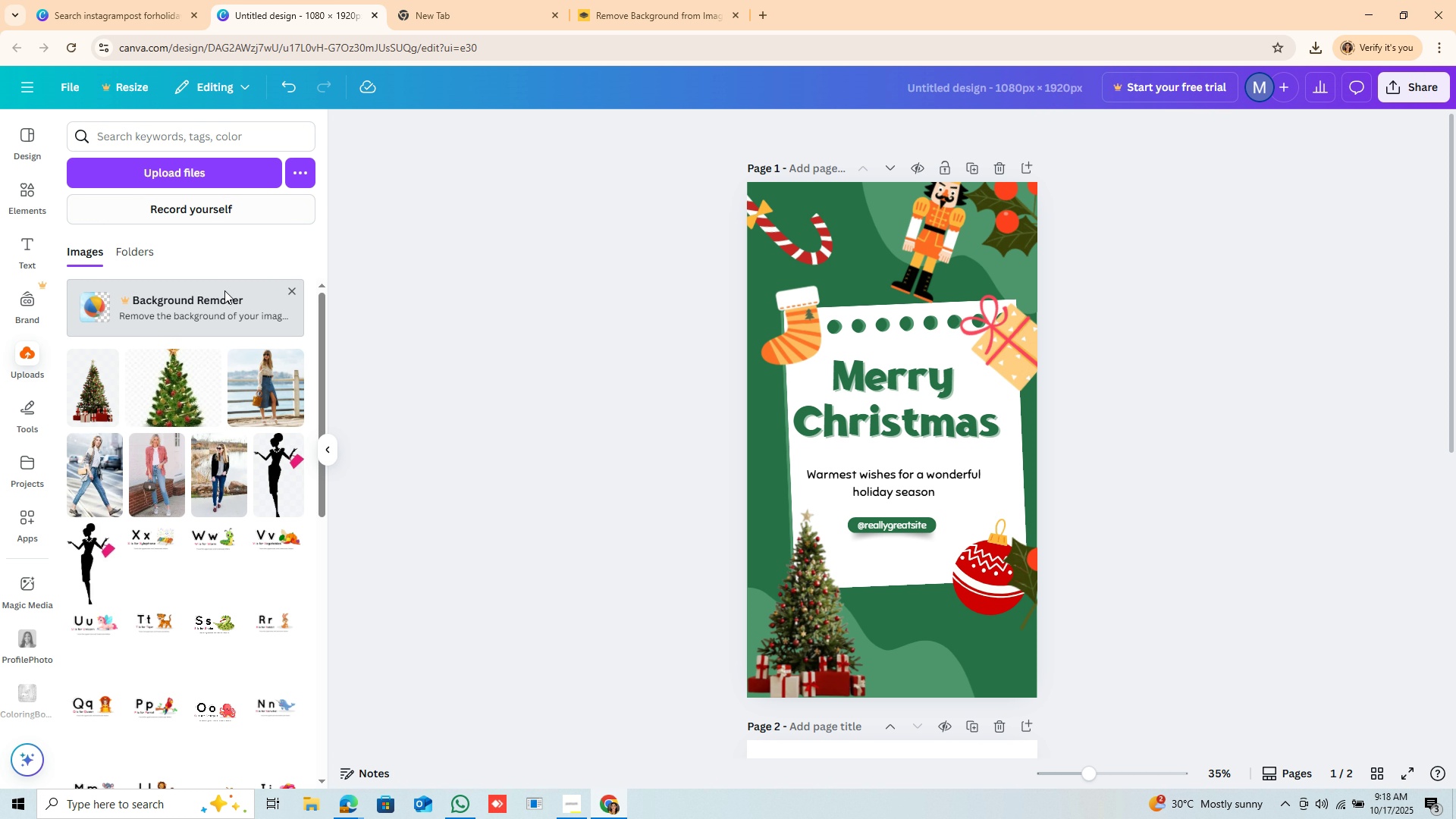 
scroll: coordinate [253, 591], scroll_direction: up, amount: 5.0
 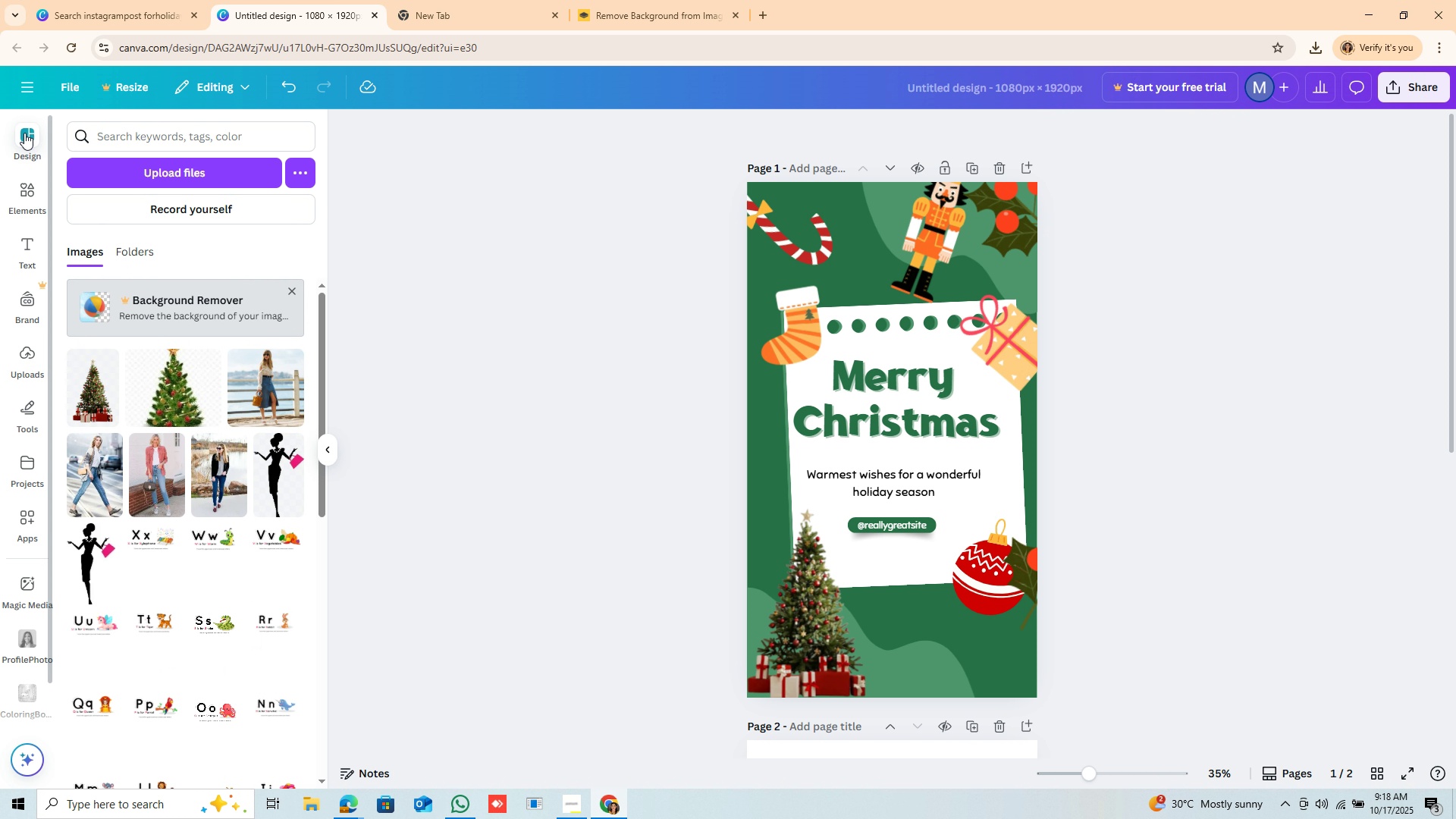 
left_click([24, 133])
 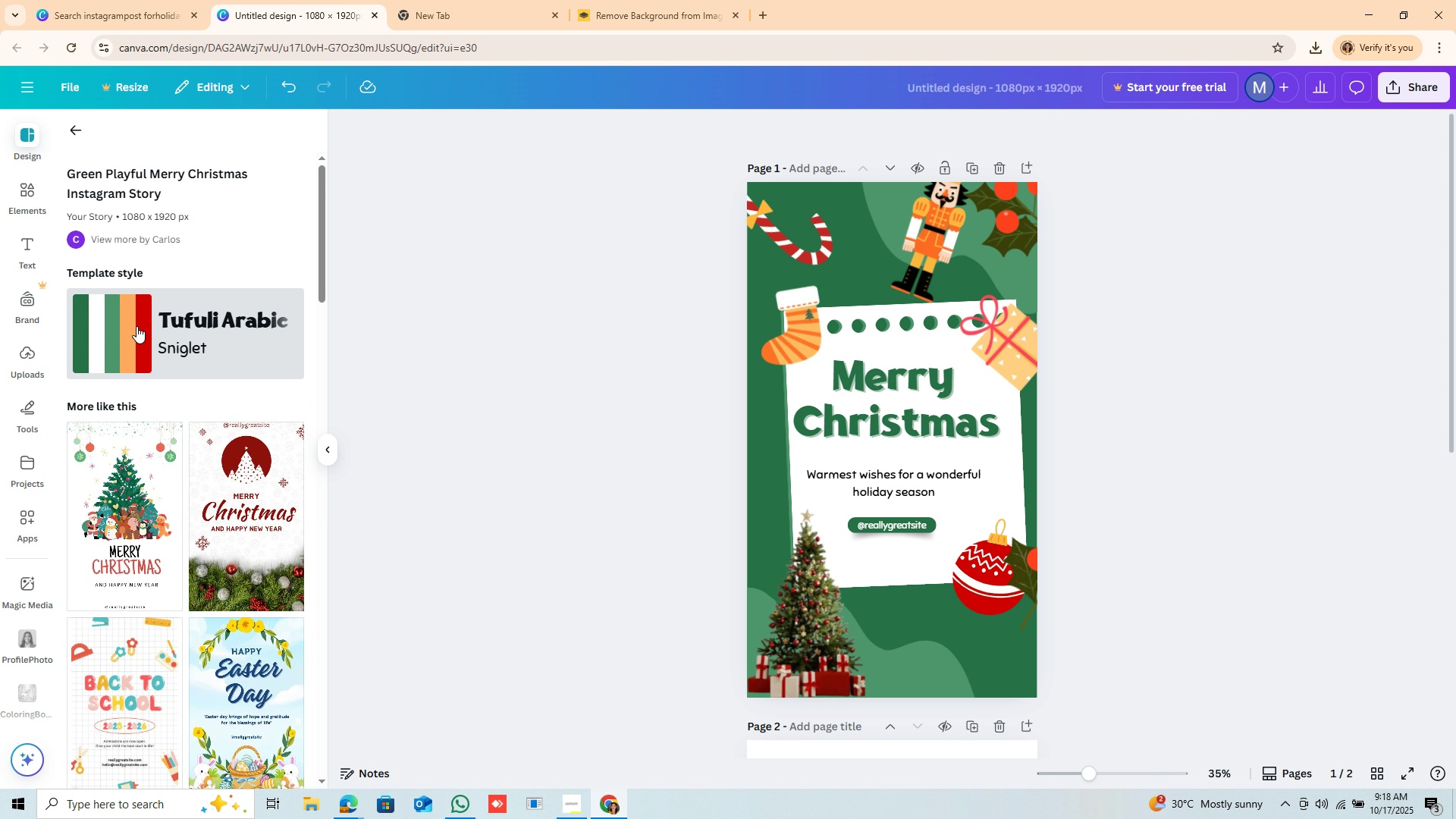 
left_click([136, 327])
 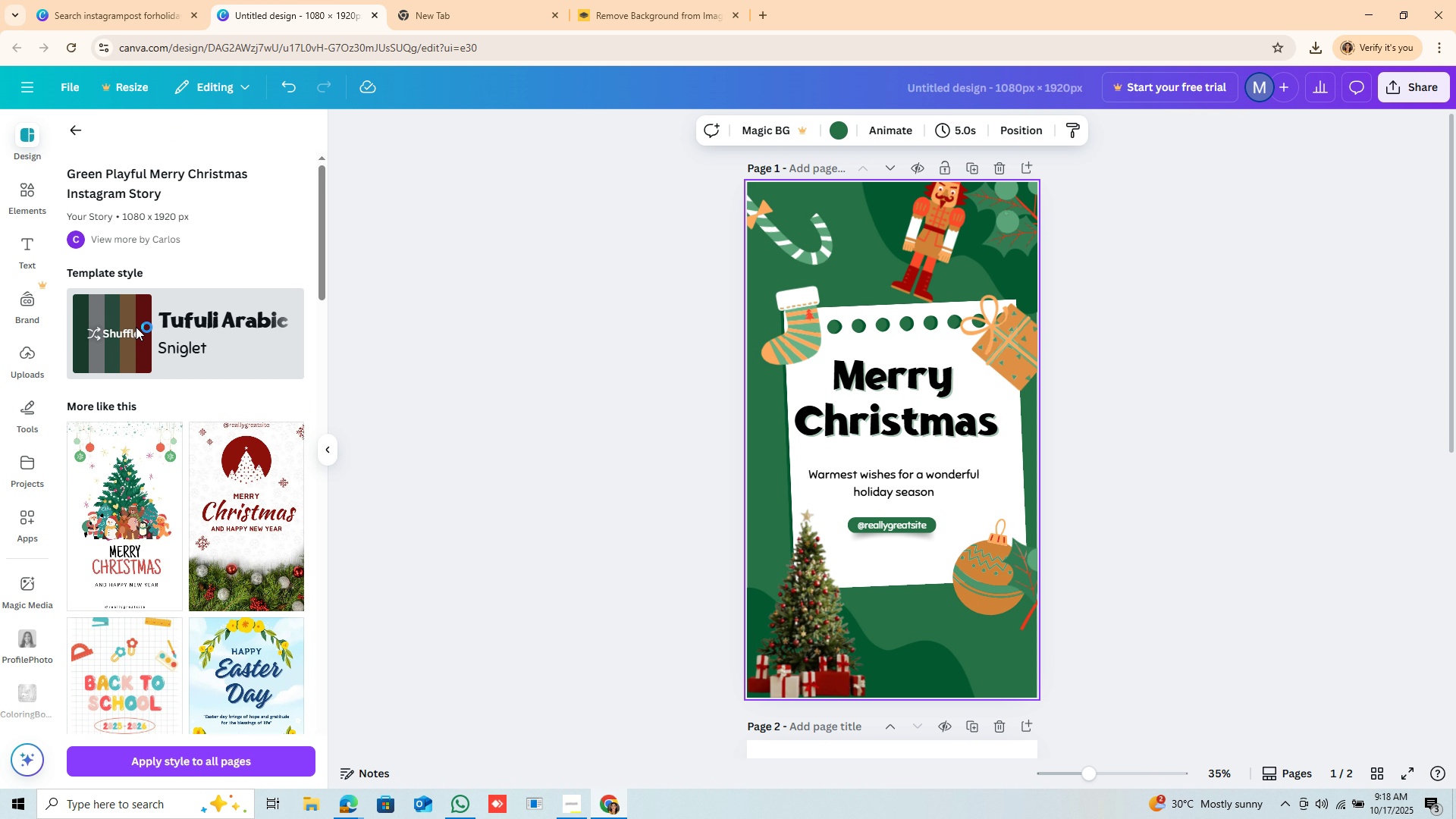 
left_click([136, 327])
 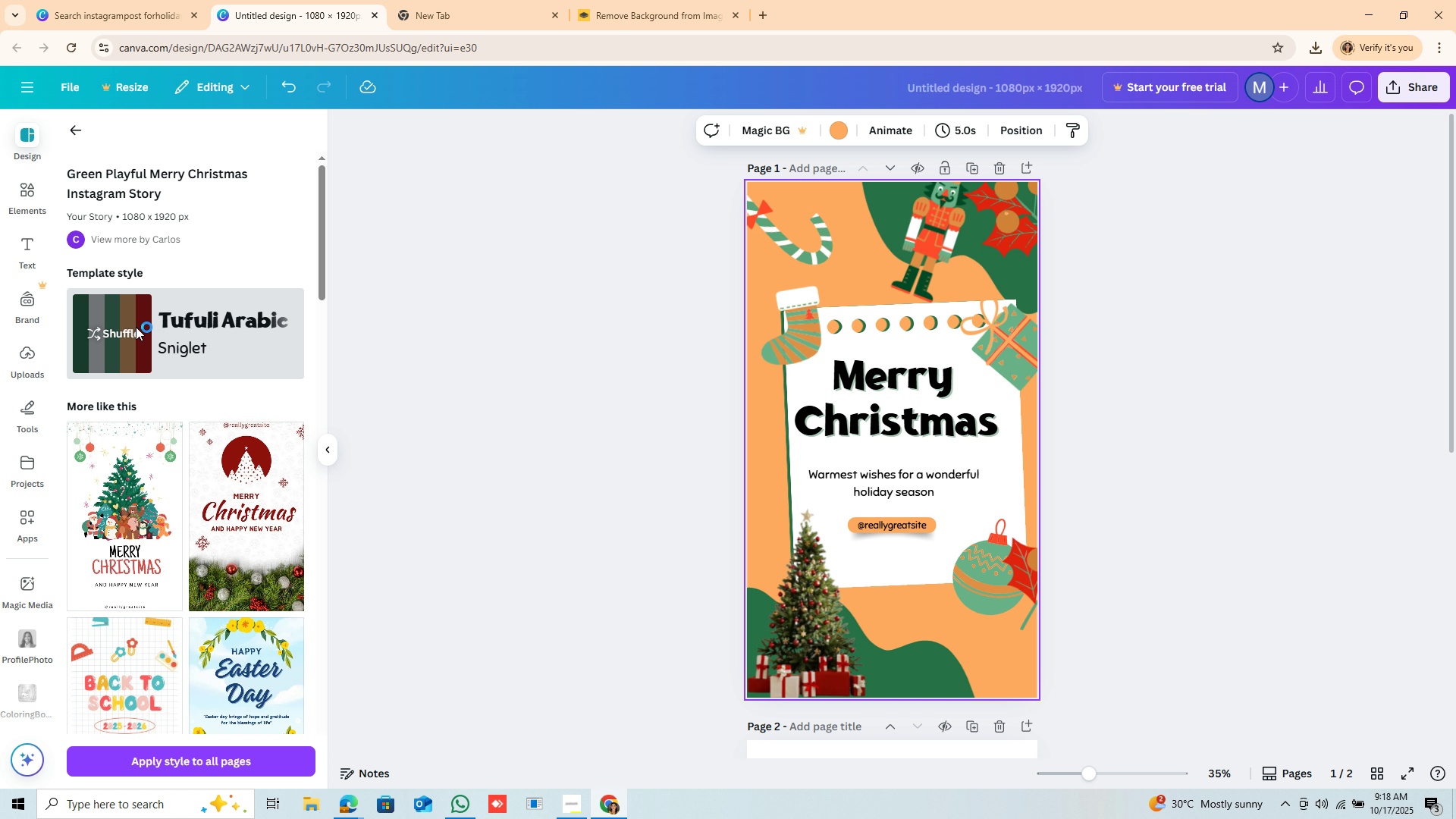 
left_click([136, 327])
 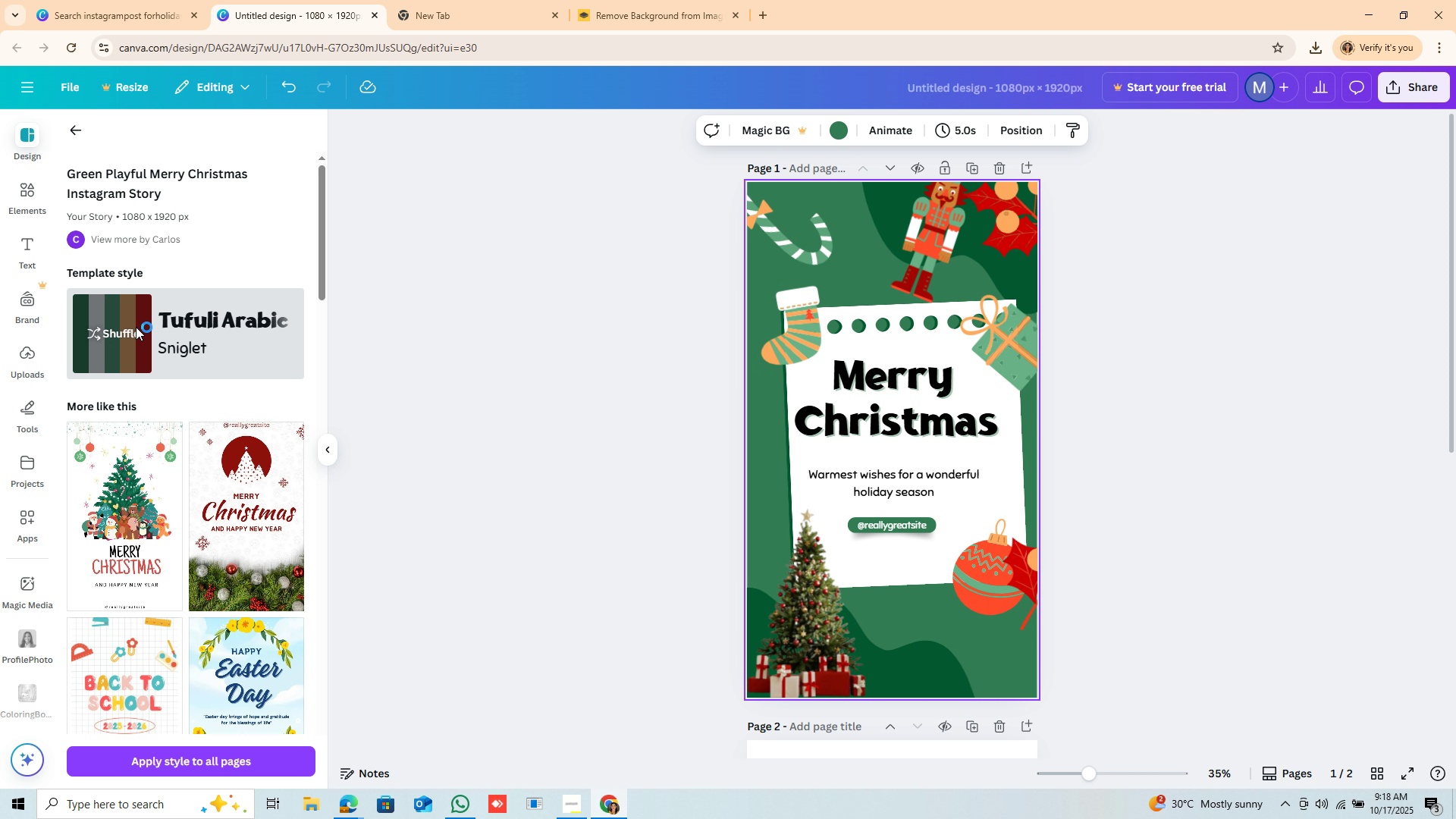 
left_click([136, 327])
 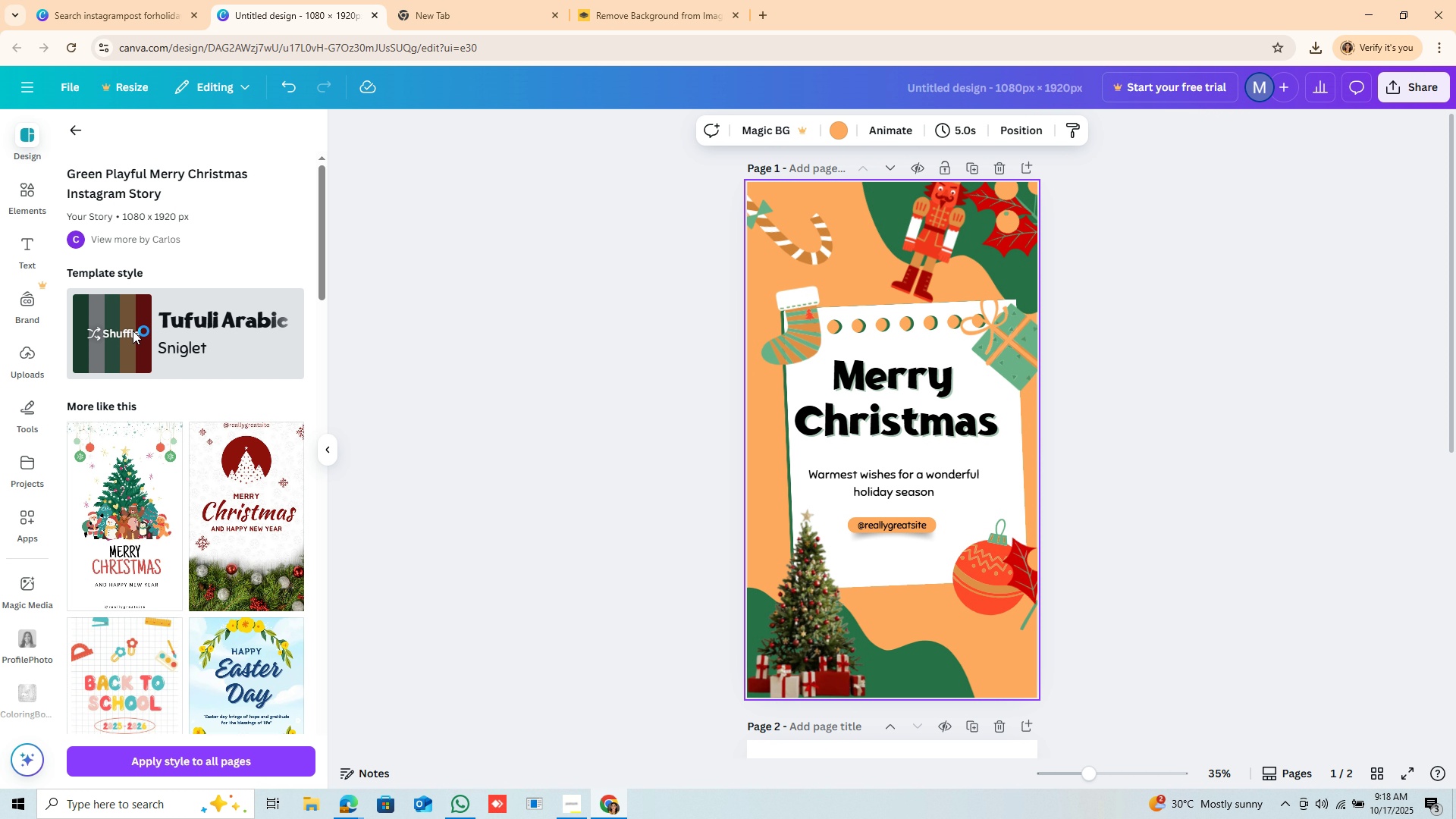 
left_click([133, 331])
 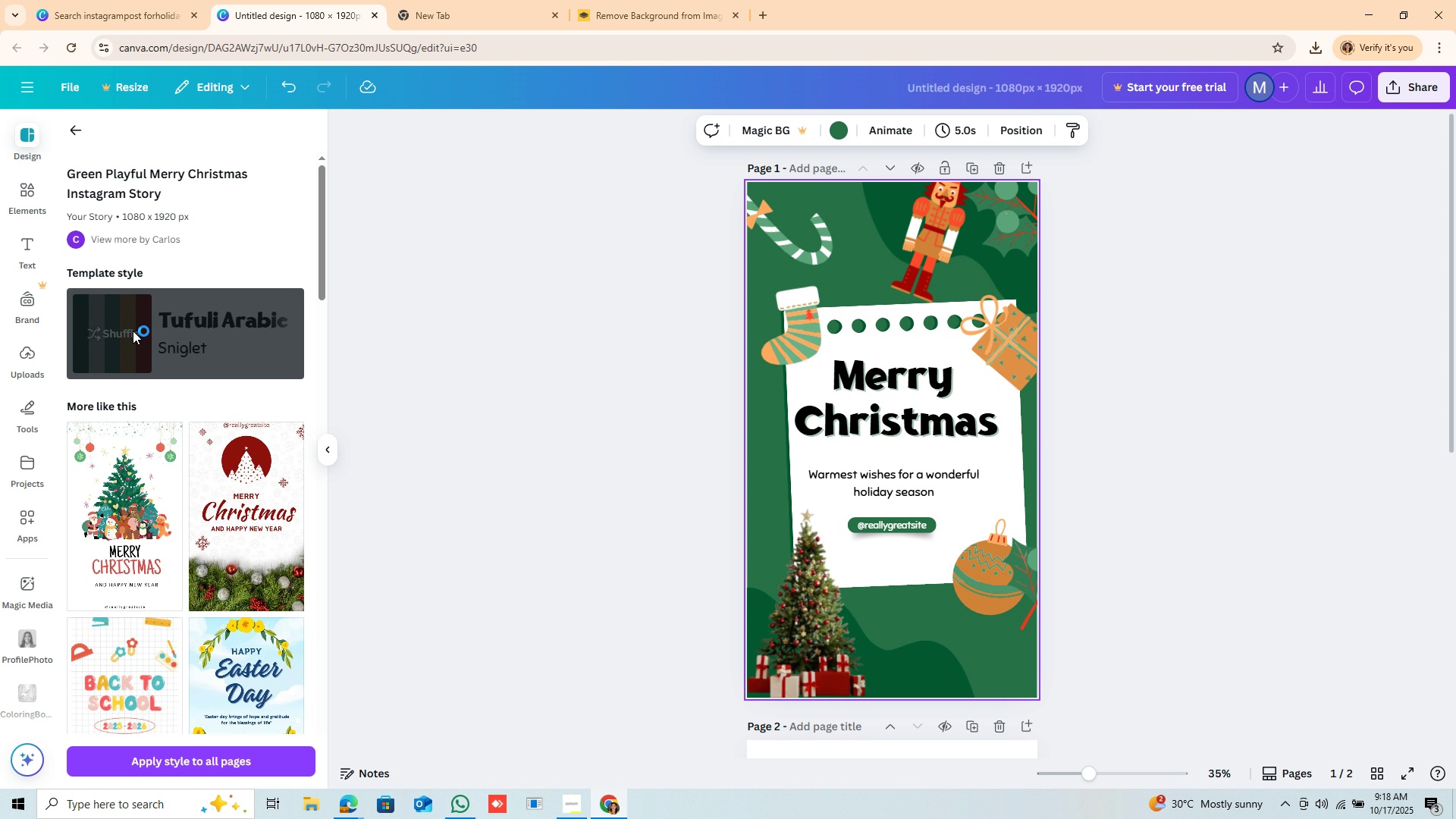 
left_click([133, 331])
 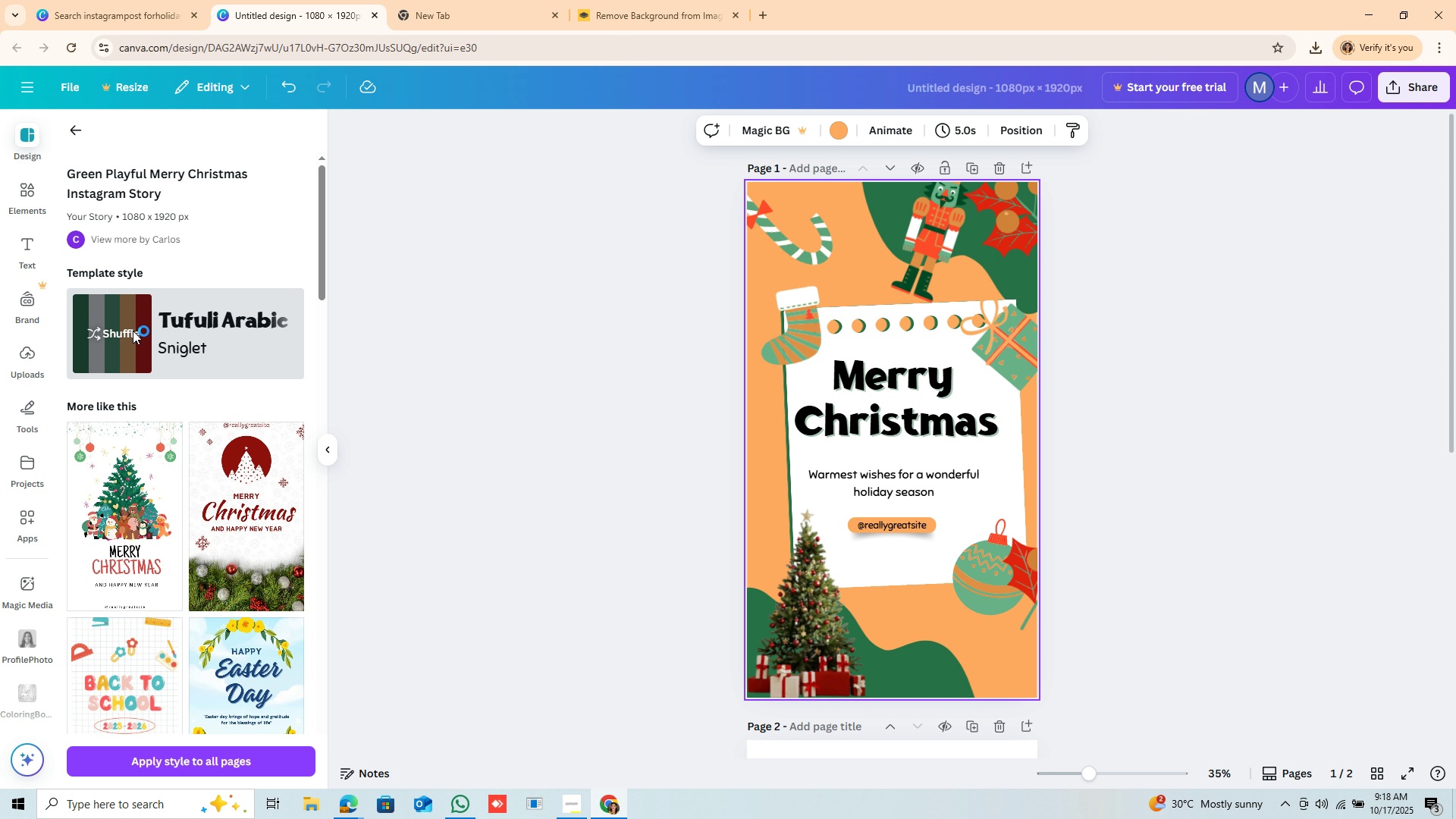 
left_click([133, 331])
 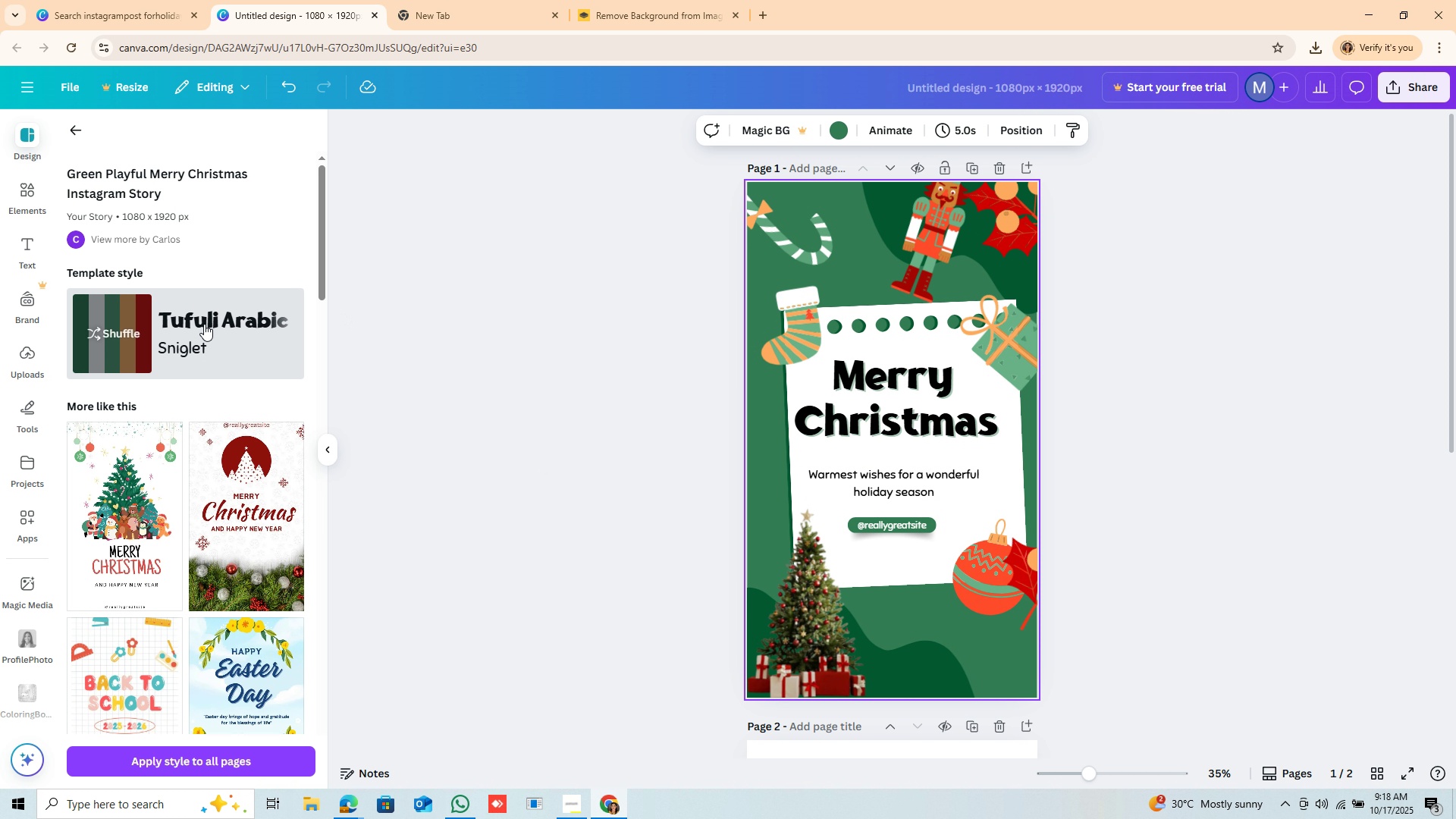 
wait(6.91)
 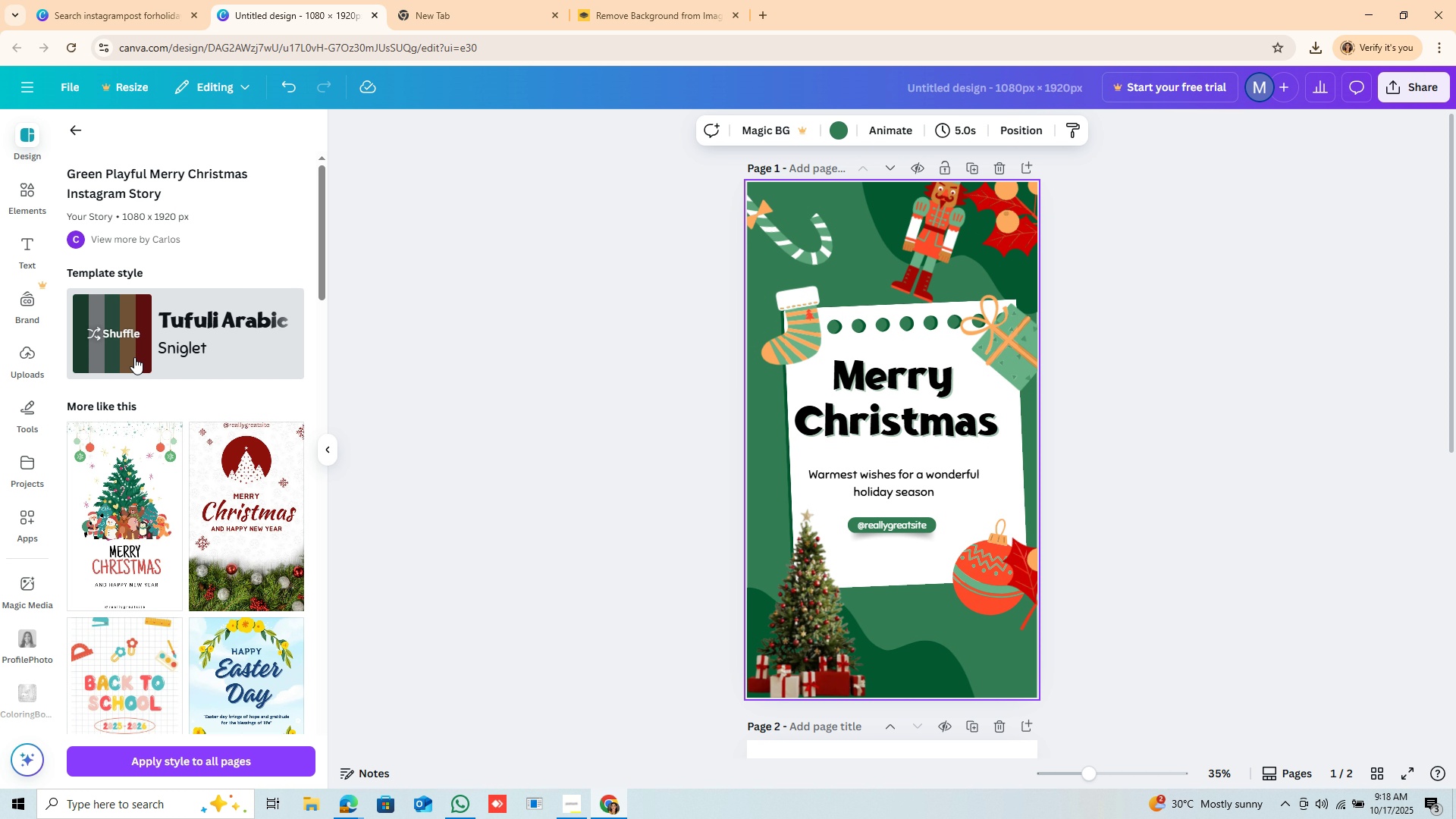 
left_click([102, 317])
 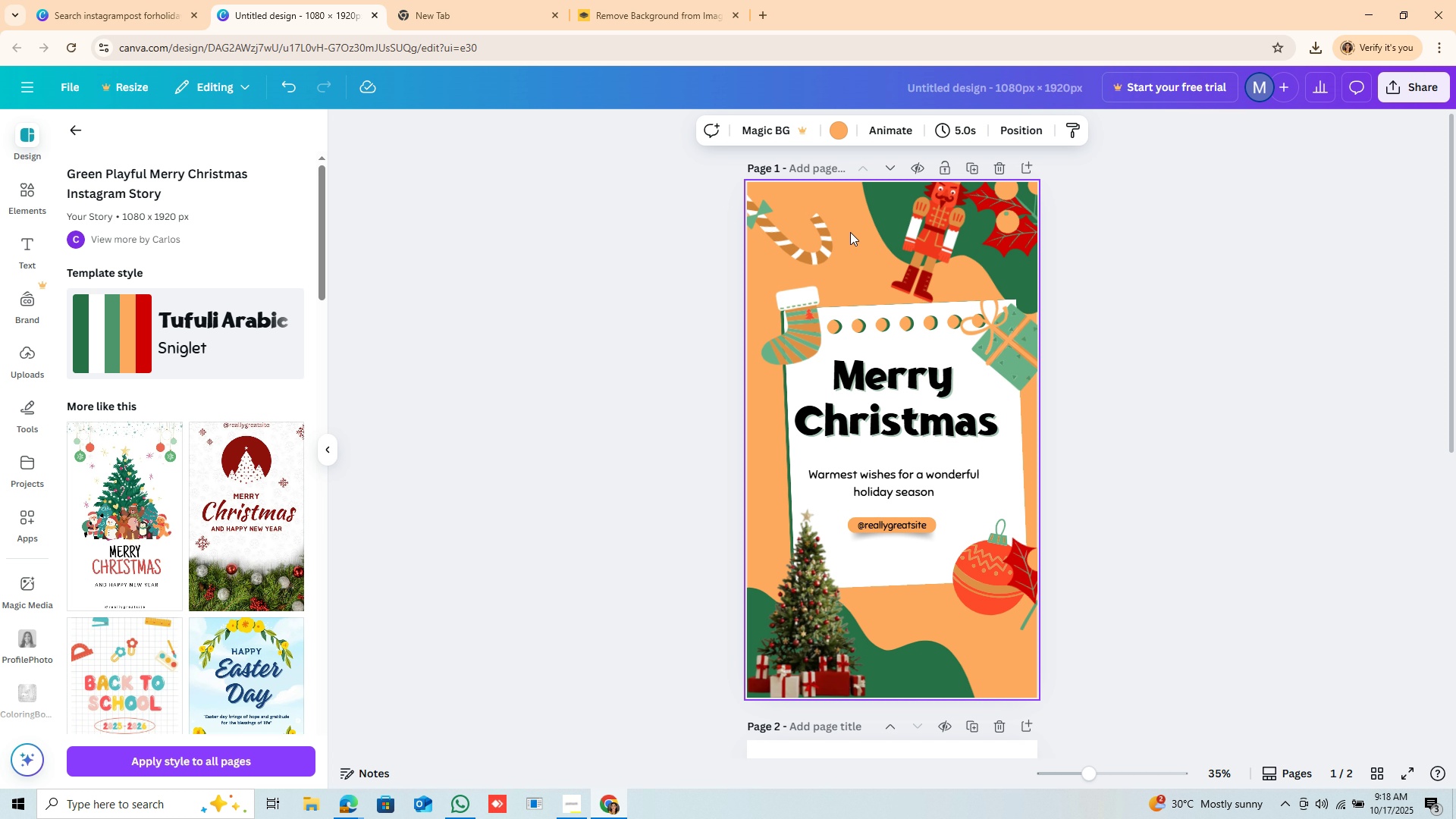 
wait(8.83)
 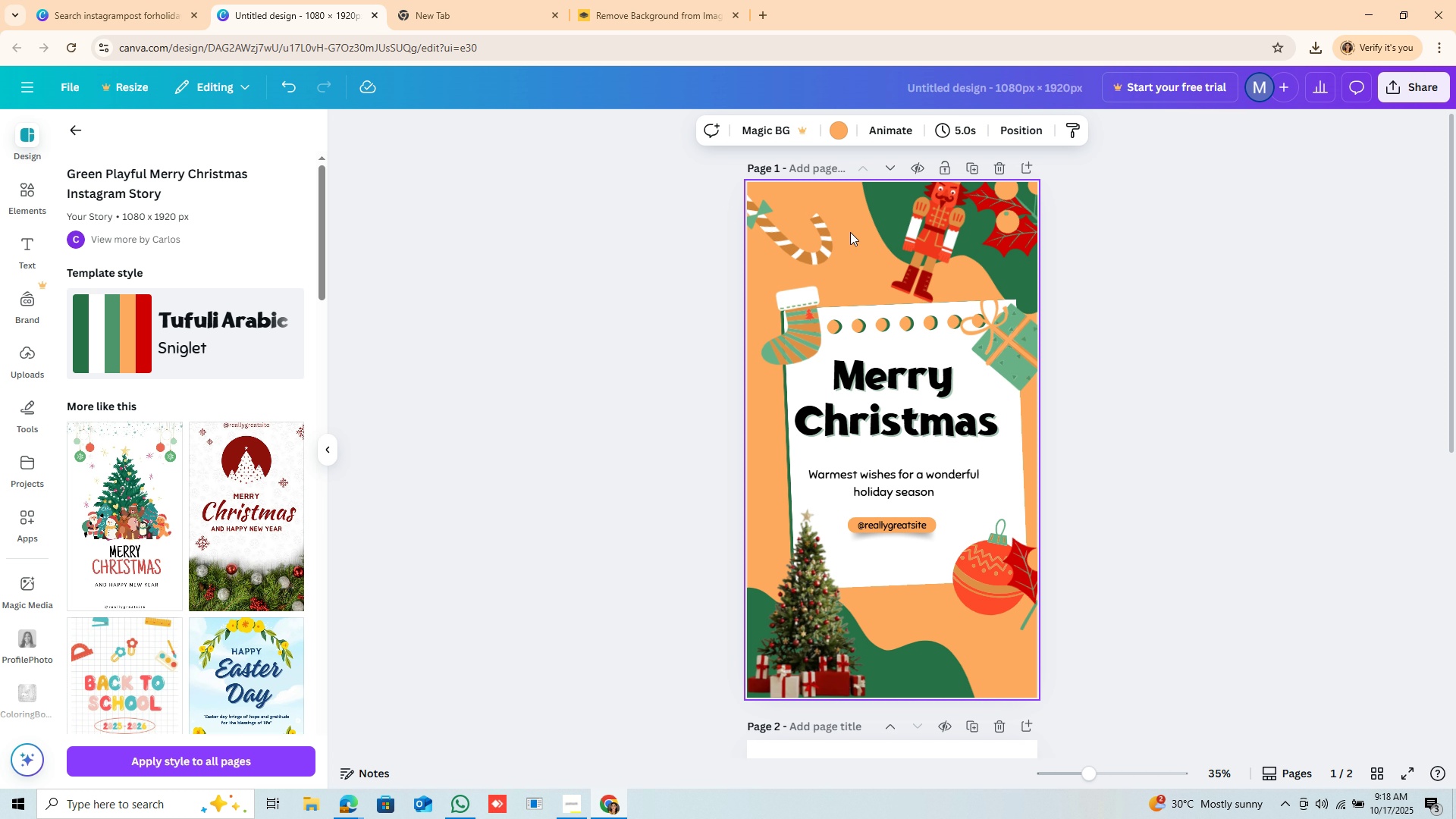 
left_click([74, 544])
 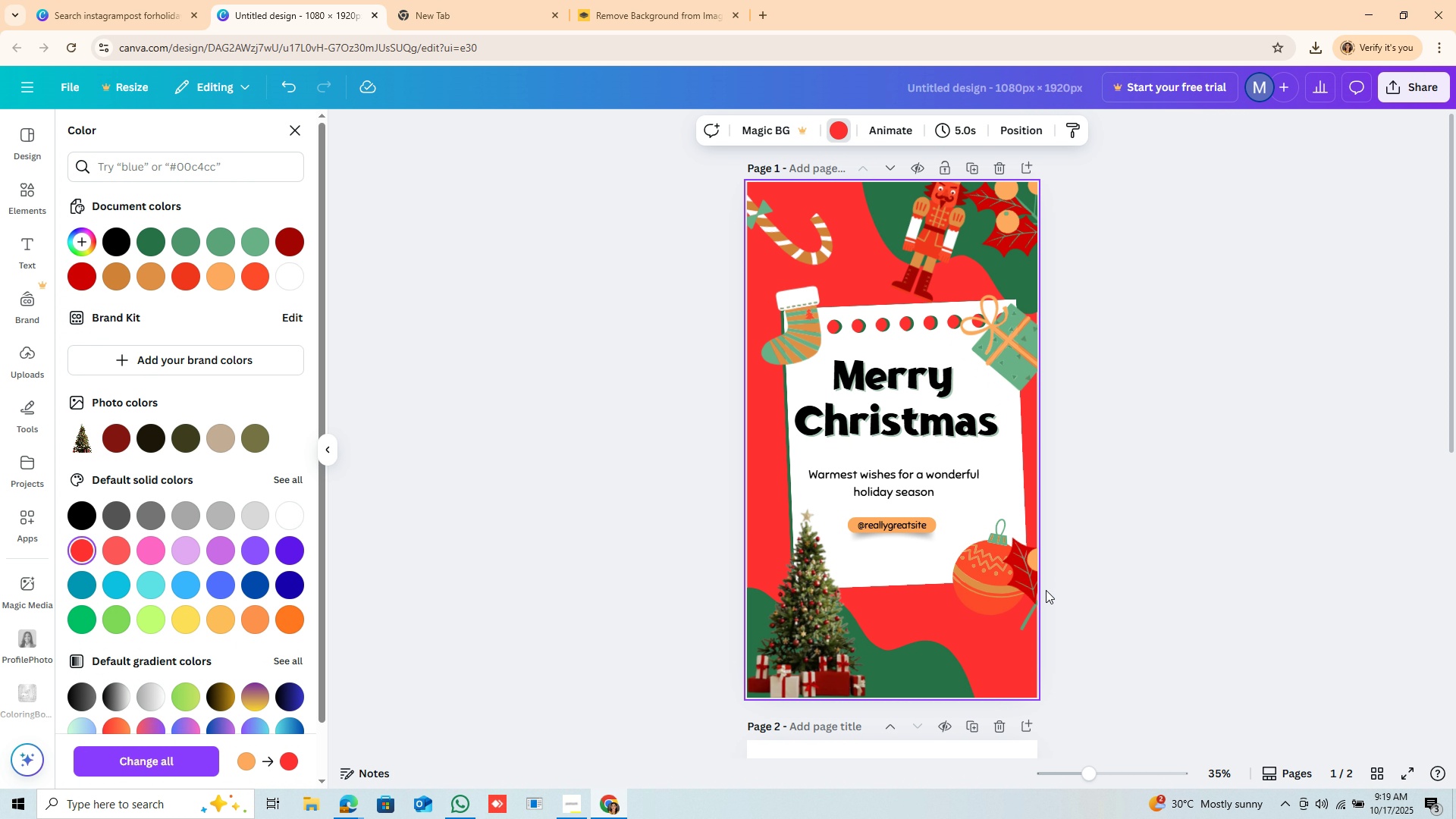 
left_click([996, 576])
 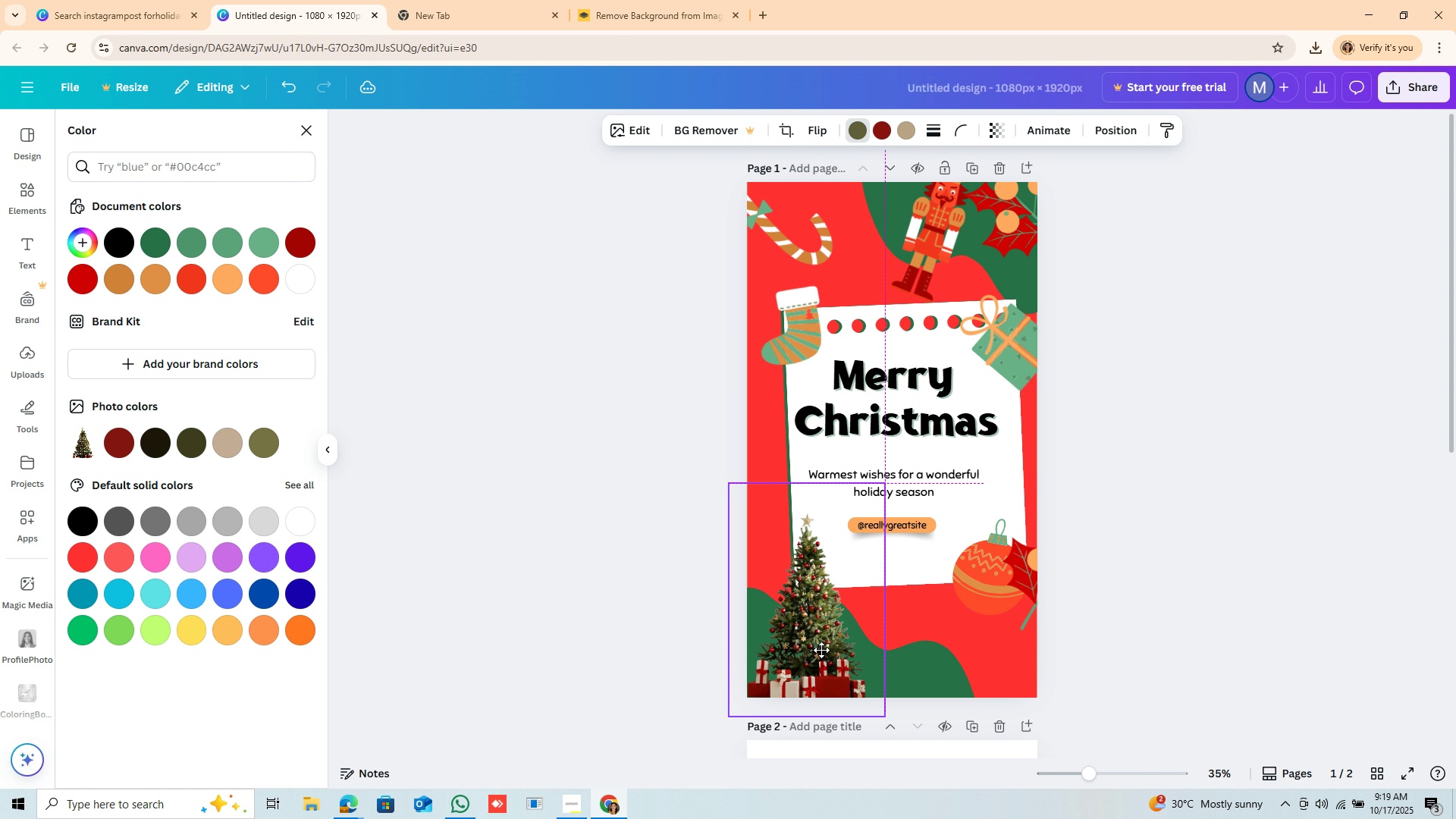 
wait(14.25)
 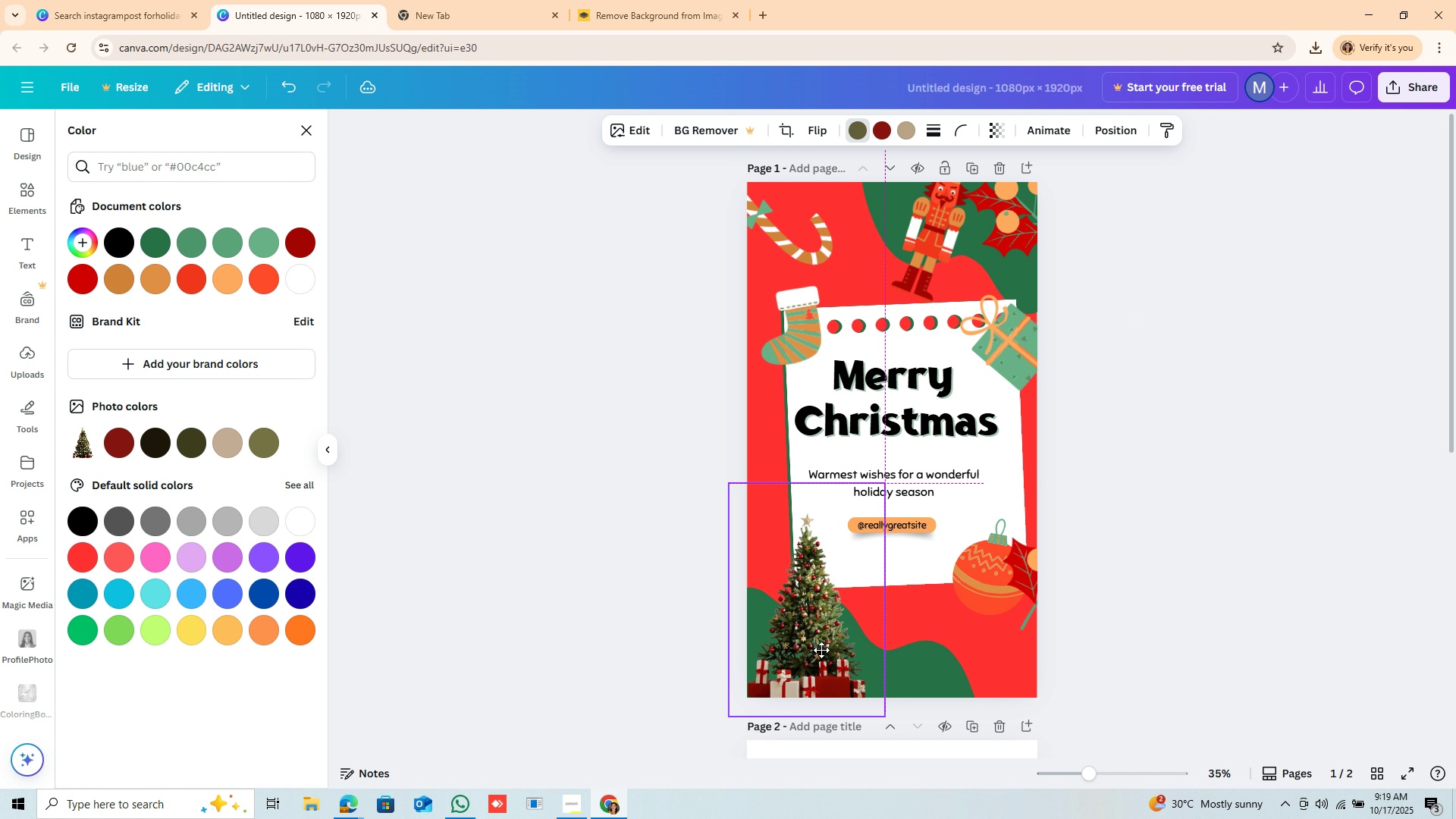 
left_click([994, 601])
 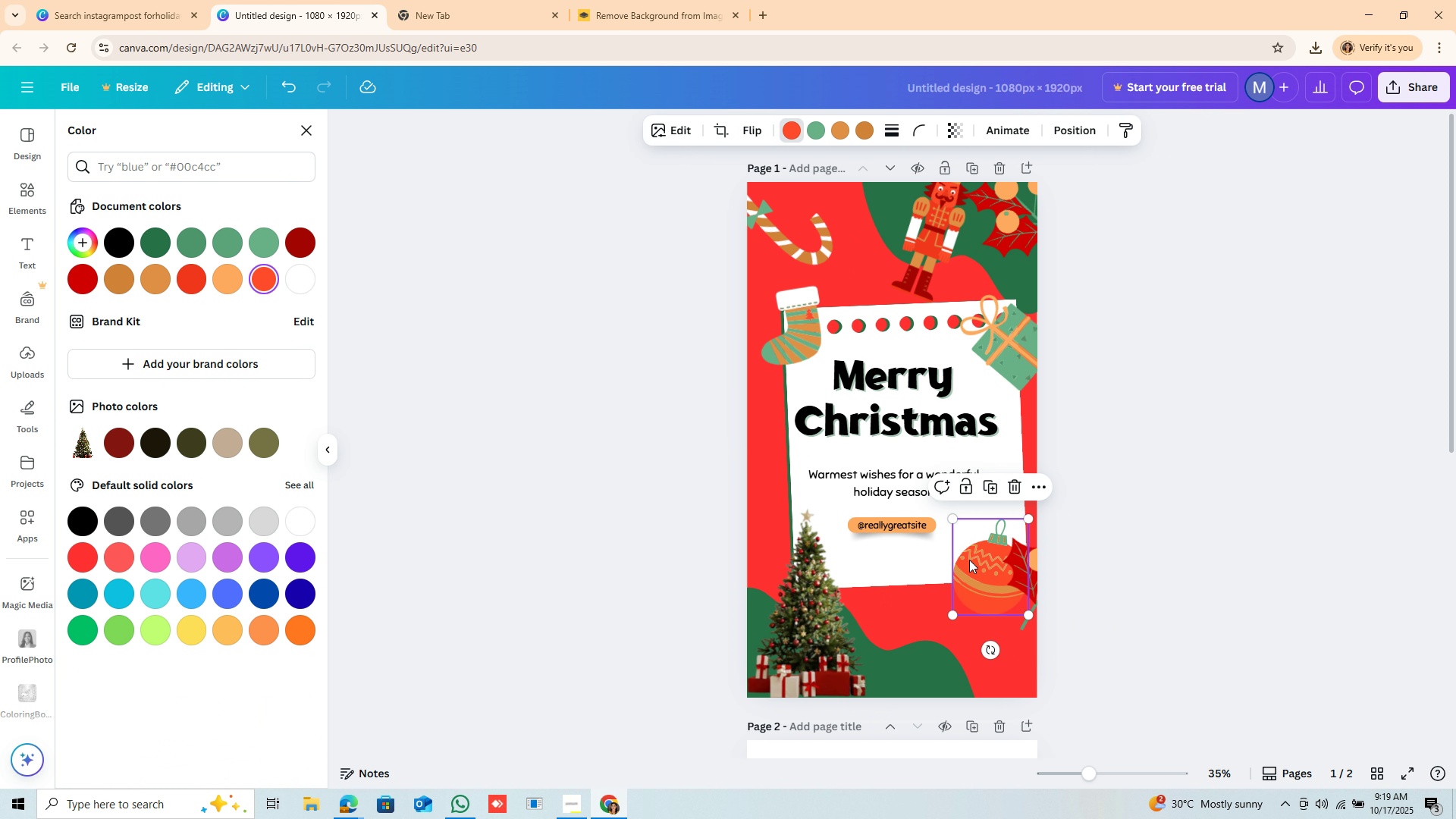 
left_click([969, 560])
 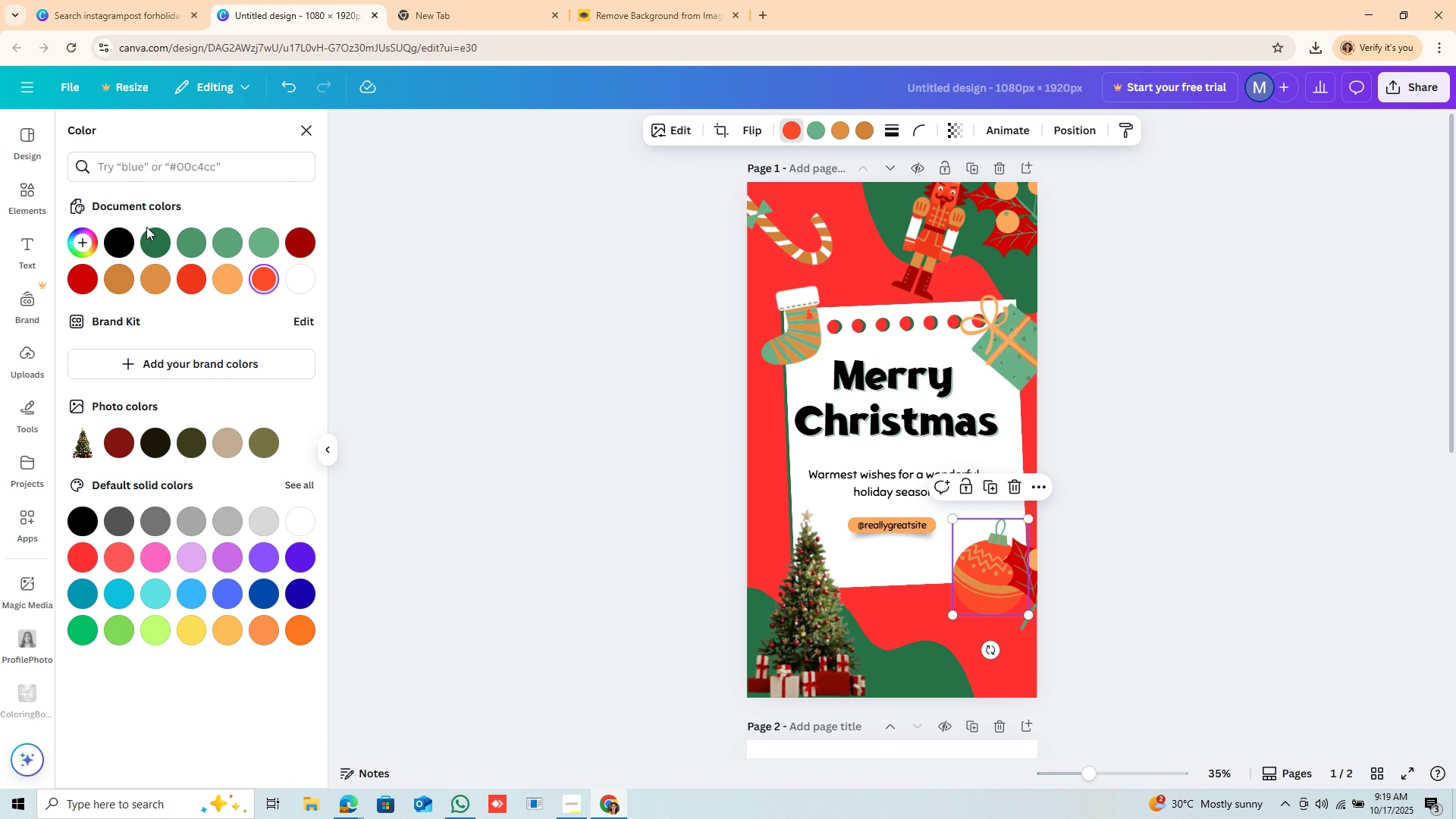 
left_click([146, 234])
 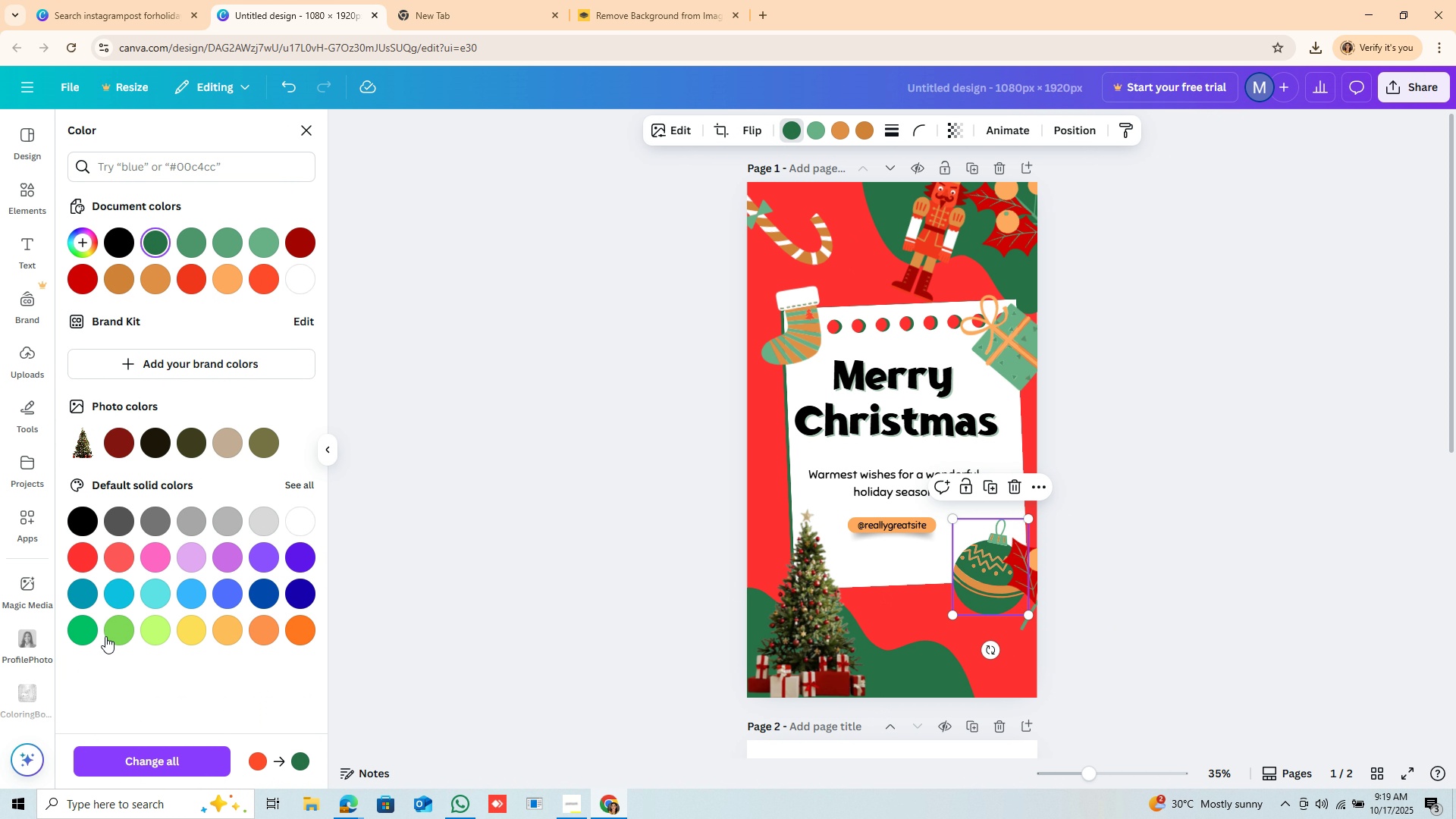 
left_click([185, 598])
 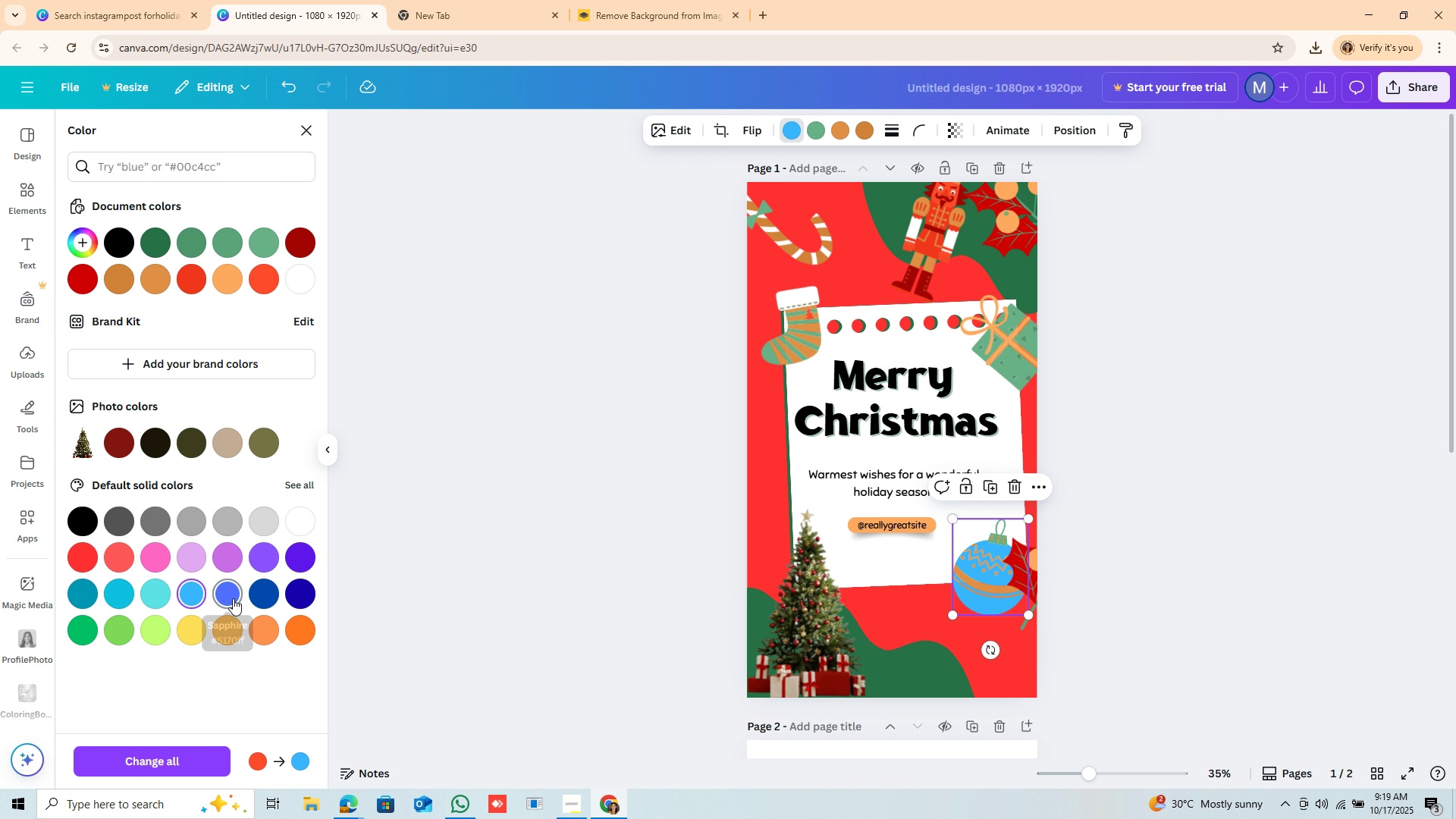 
left_click([235, 598])
 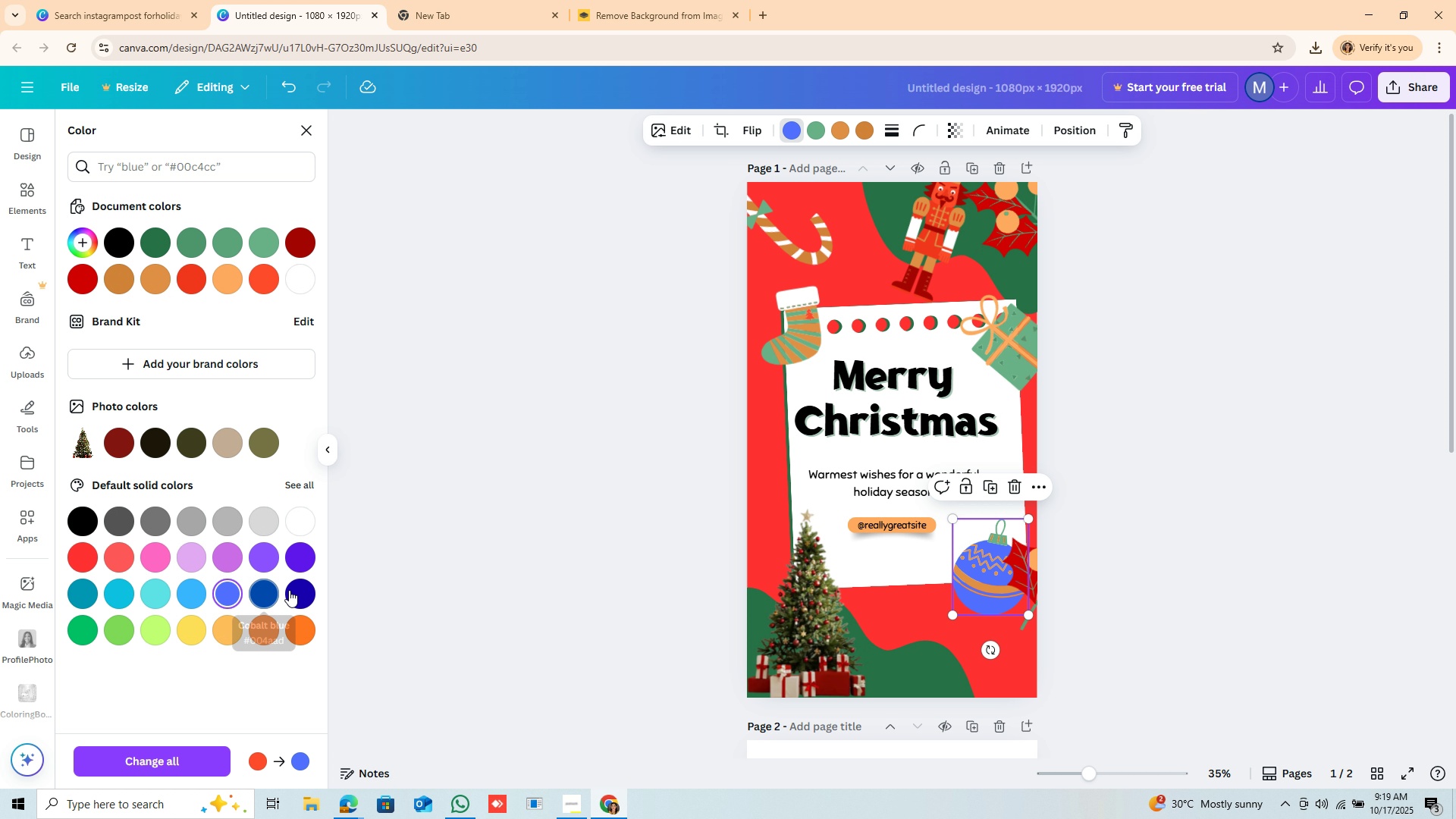 
left_click([290, 590])
 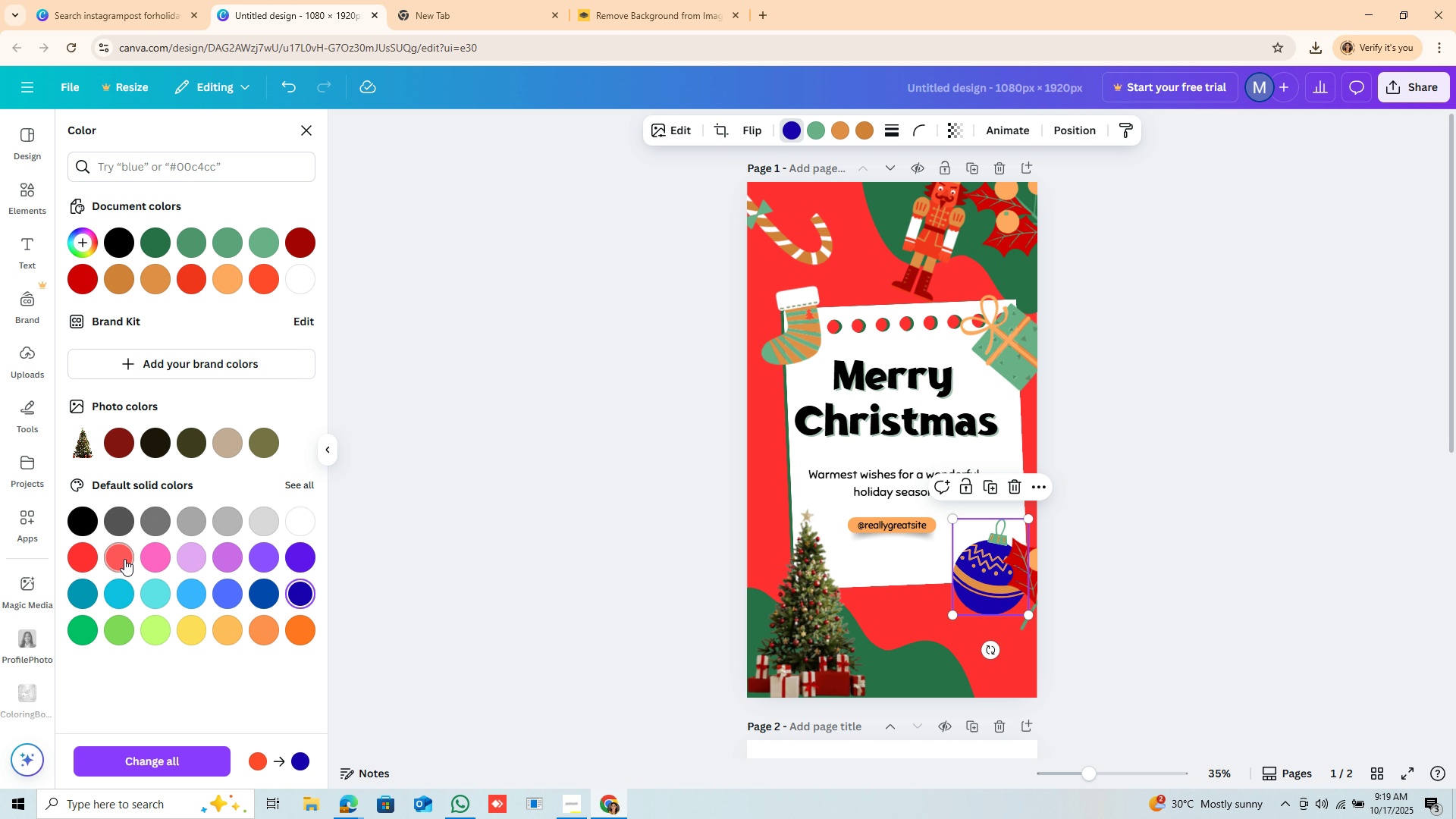 
left_click([82, 578])
 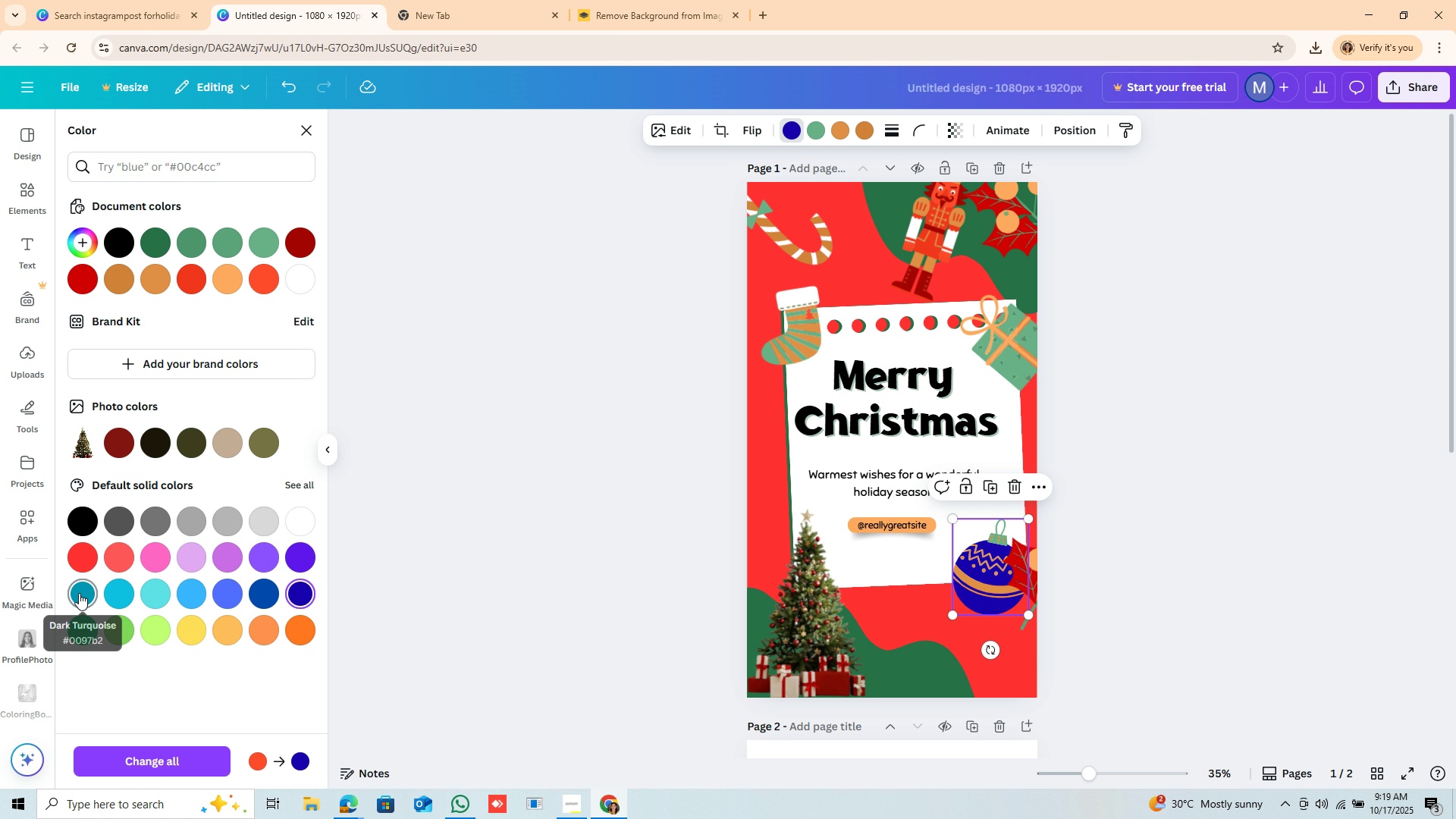 
left_click([79, 593])
 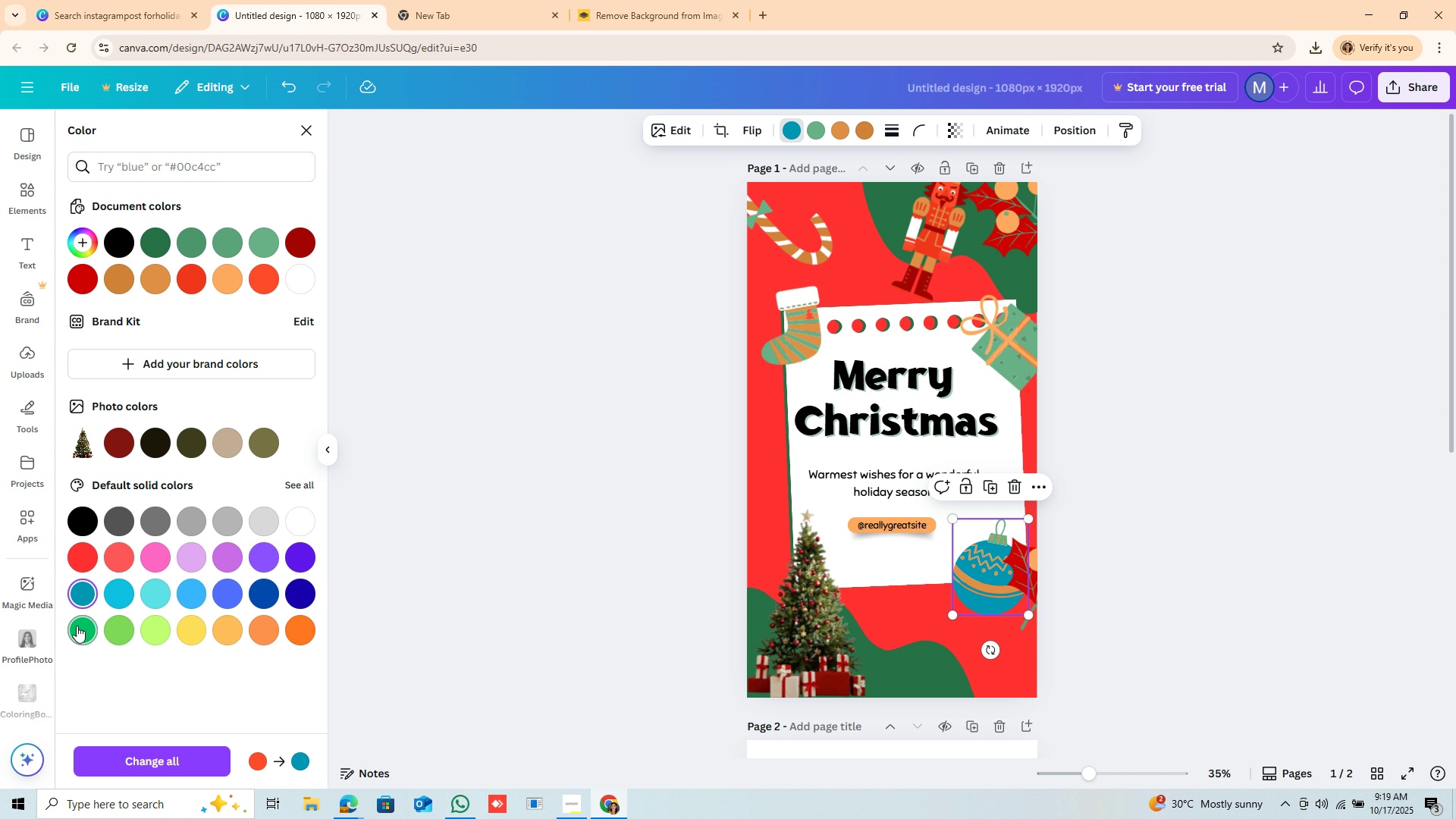 
left_click([78, 627])
 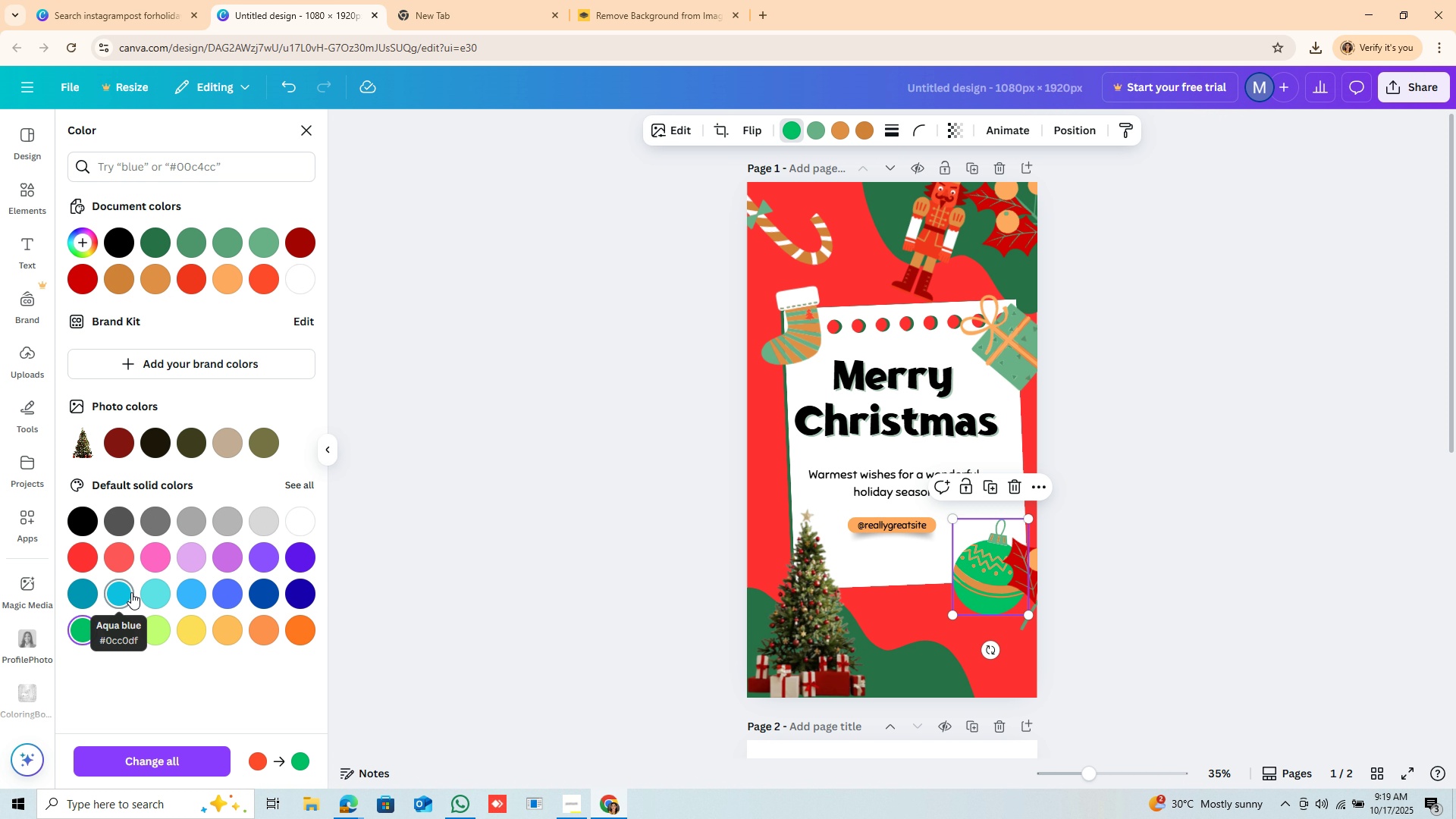 
left_click([131, 592])
 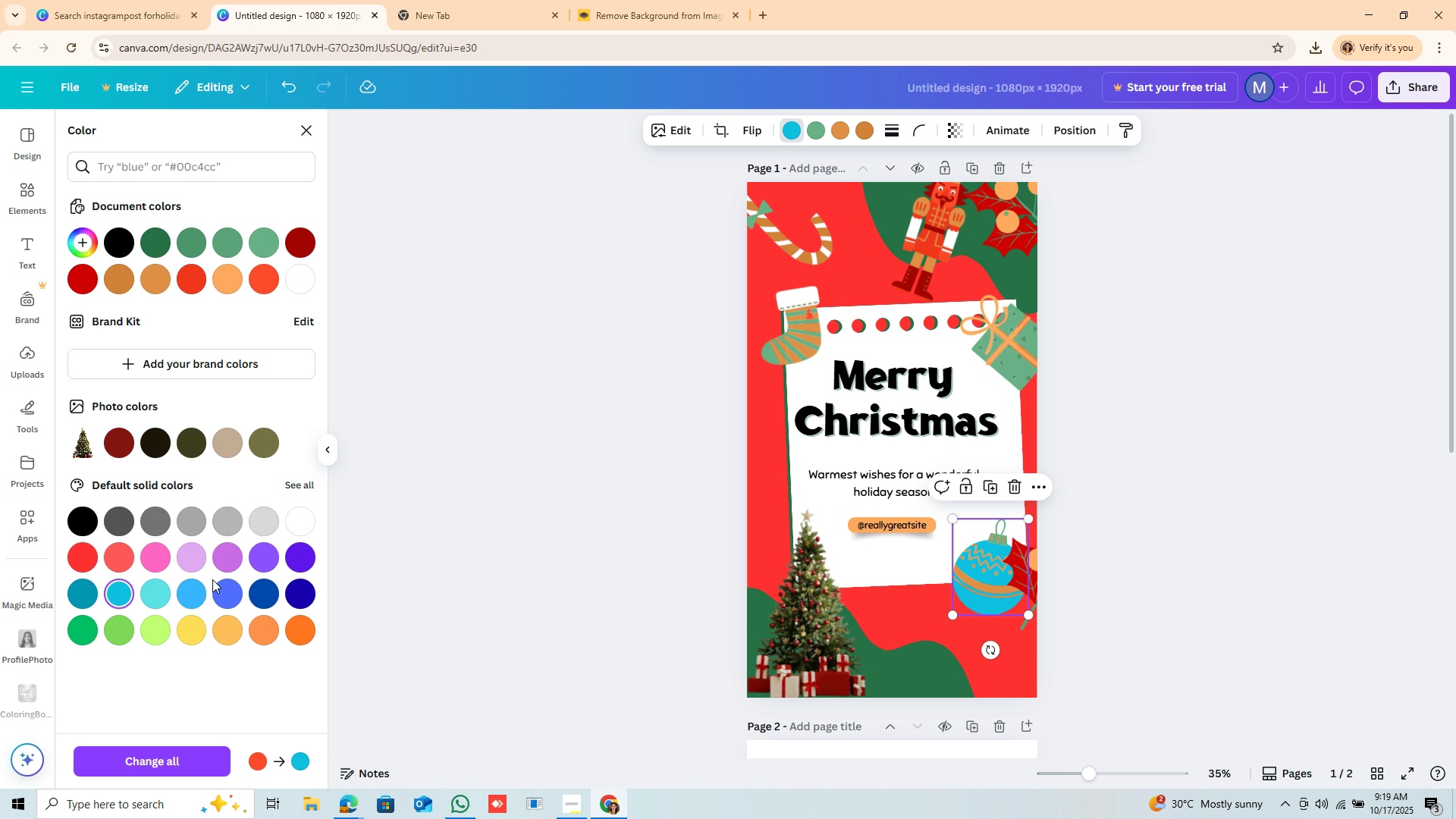 
left_click([300, 598])
 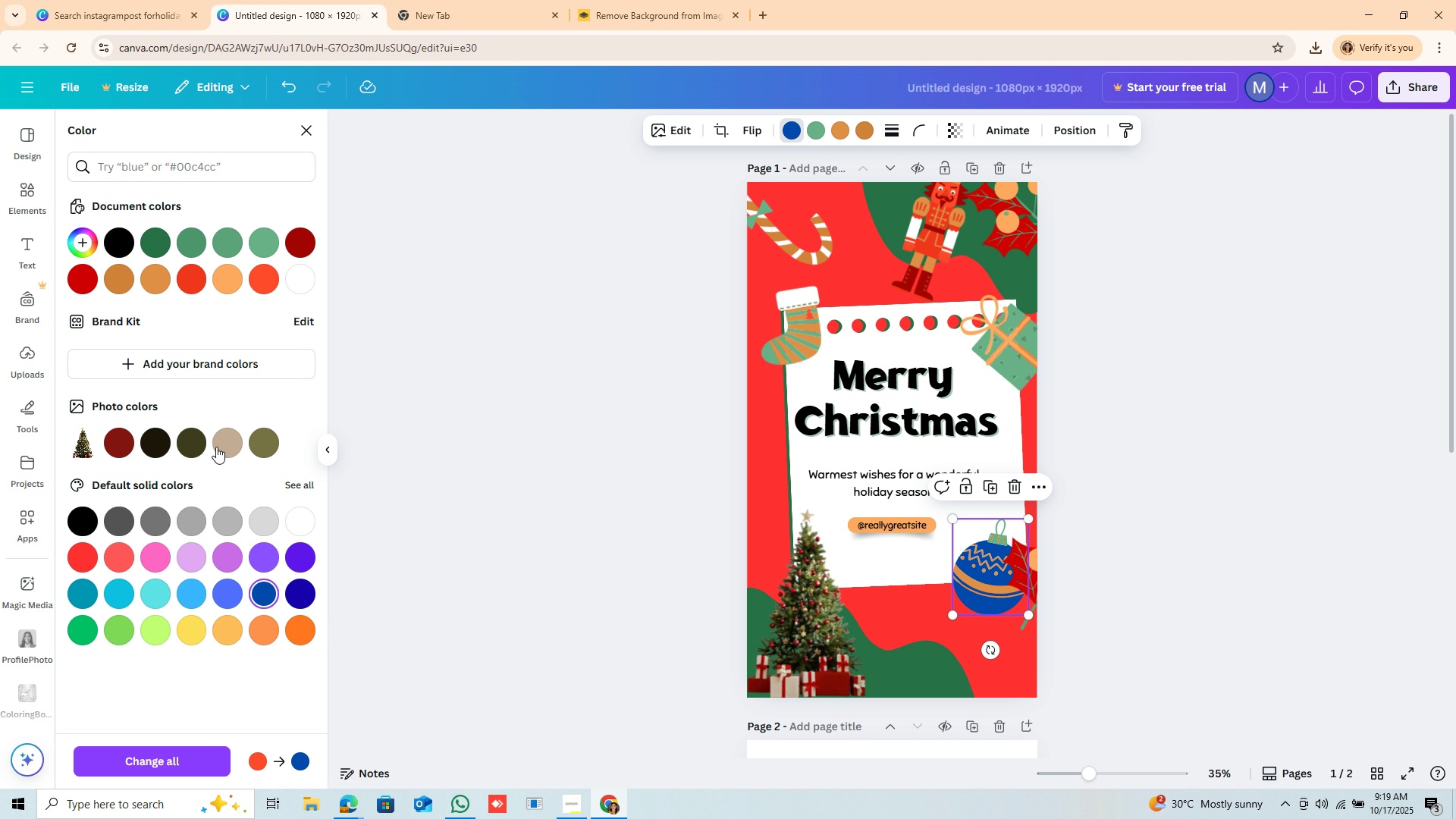 
left_click([121, 438])
 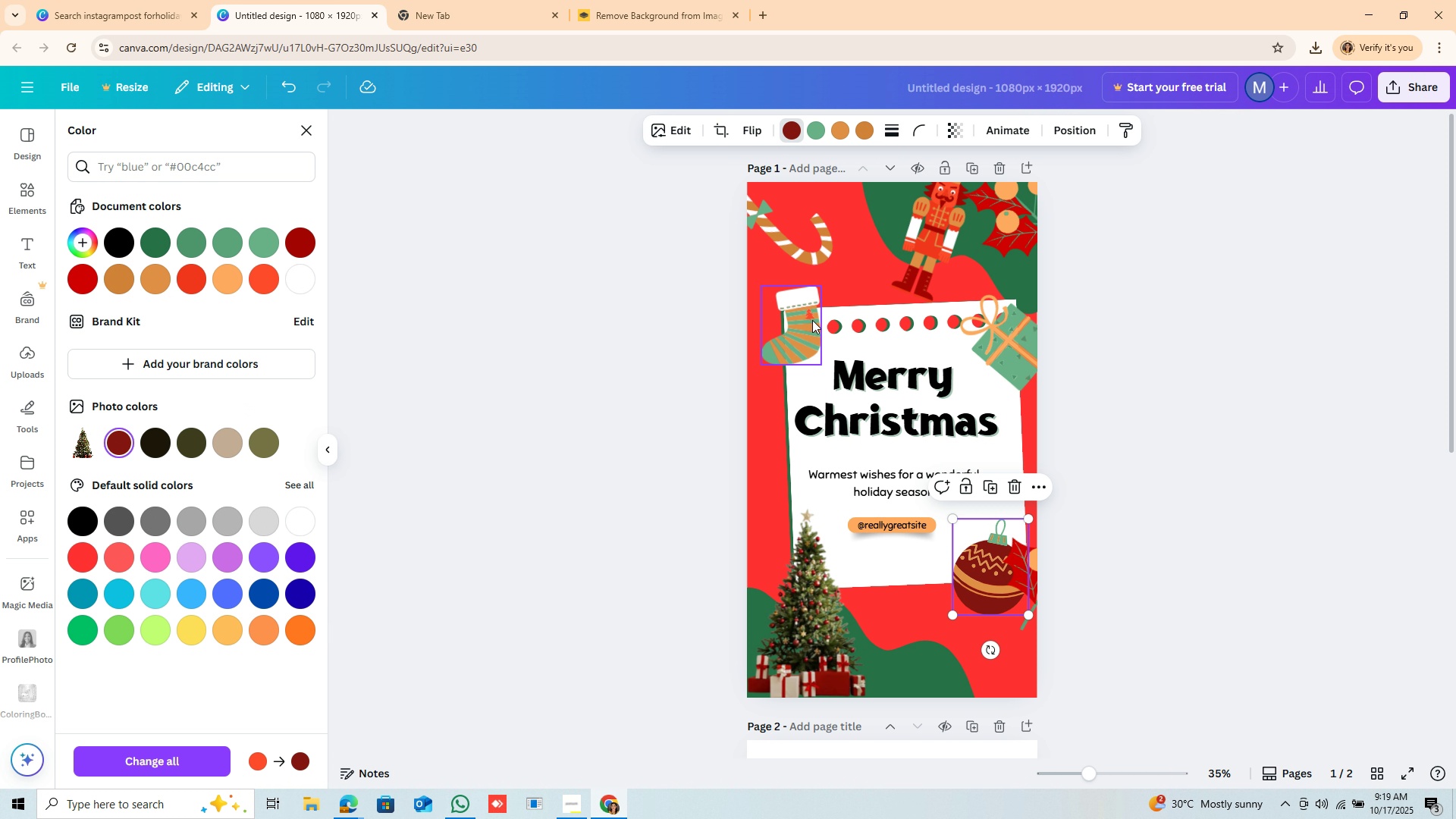 
left_click([834, 257])
 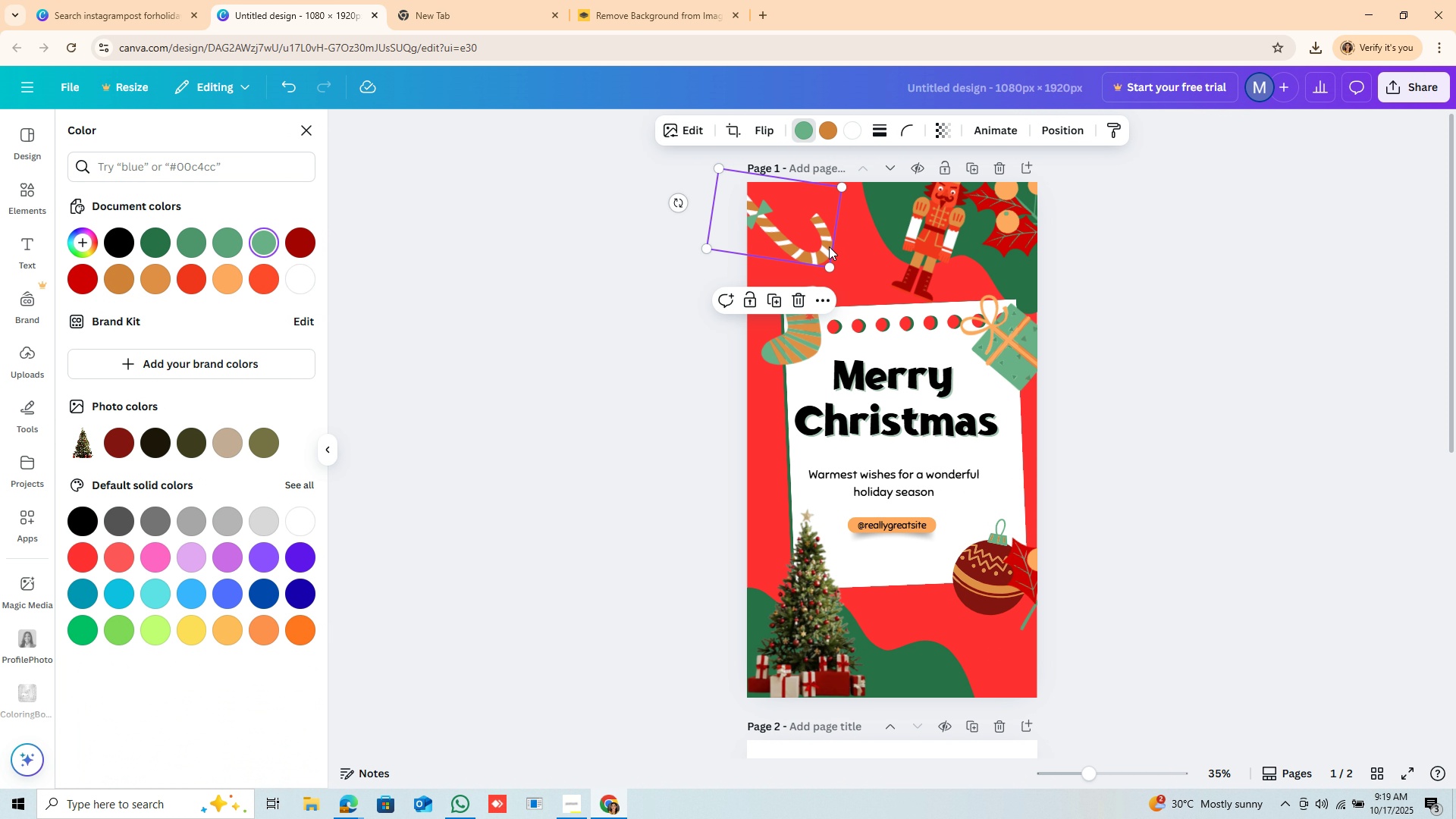 
left_click([829, 246])
 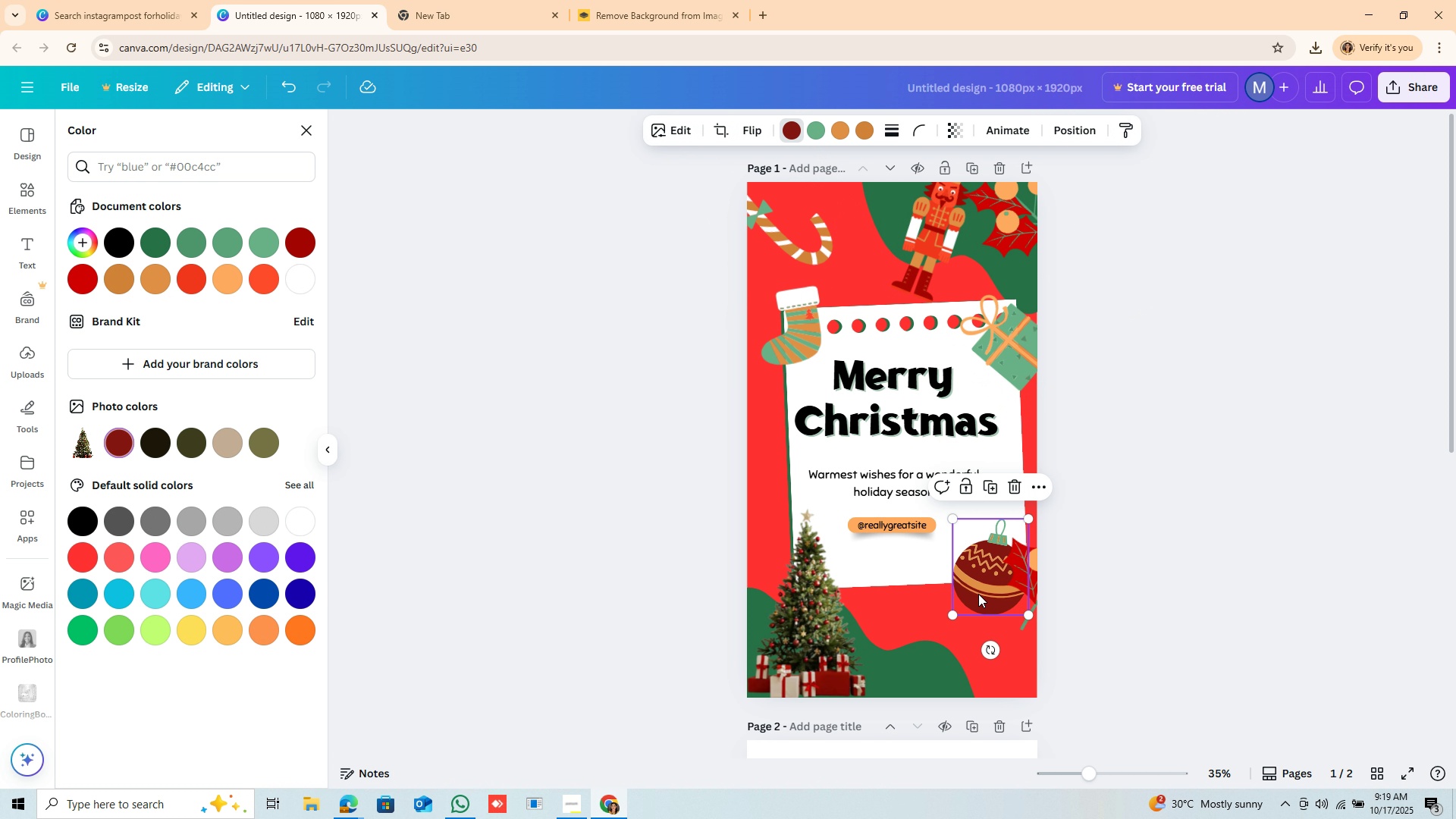 
wait(6.76)
 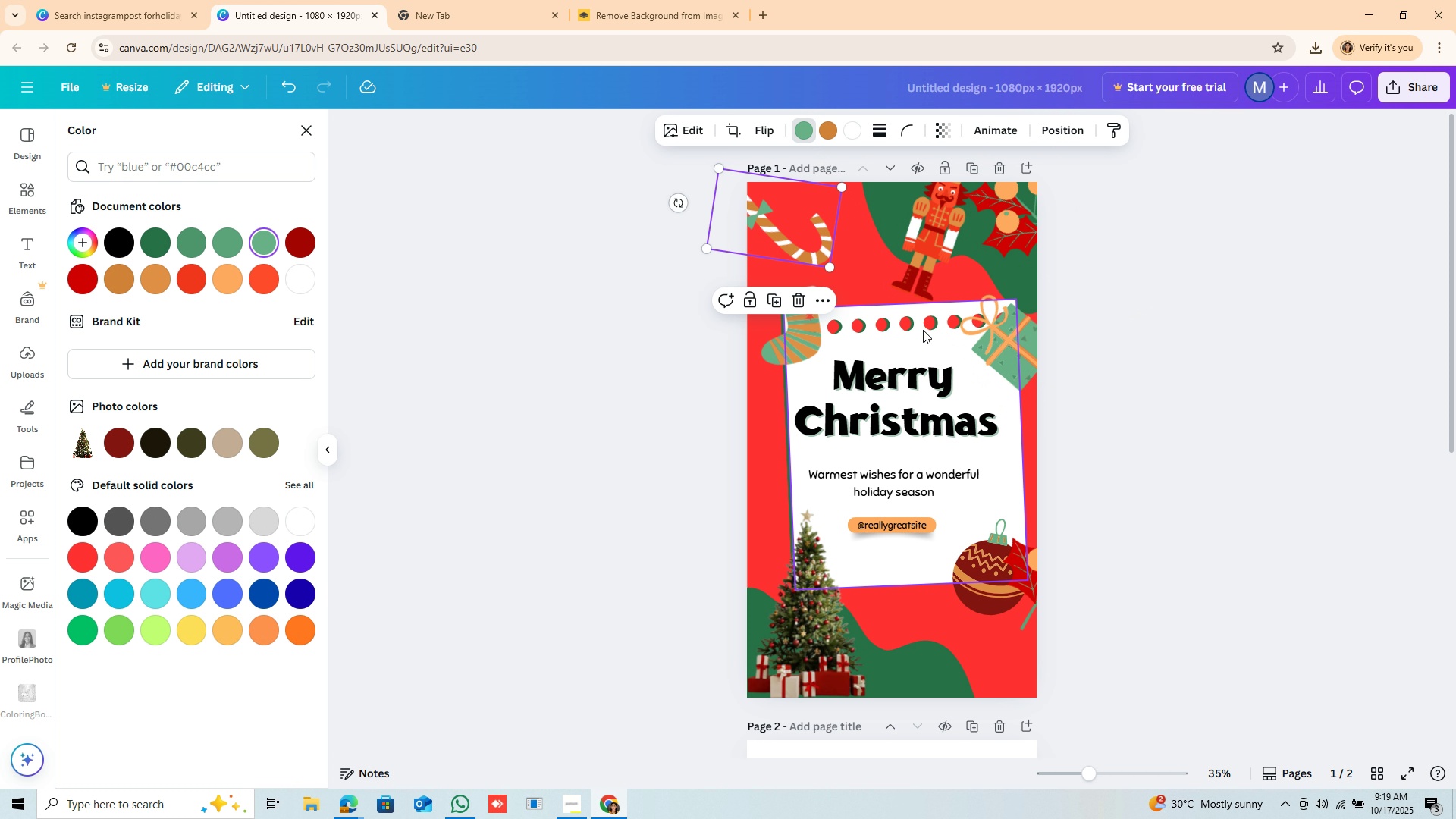 
left_click([149, 637])
 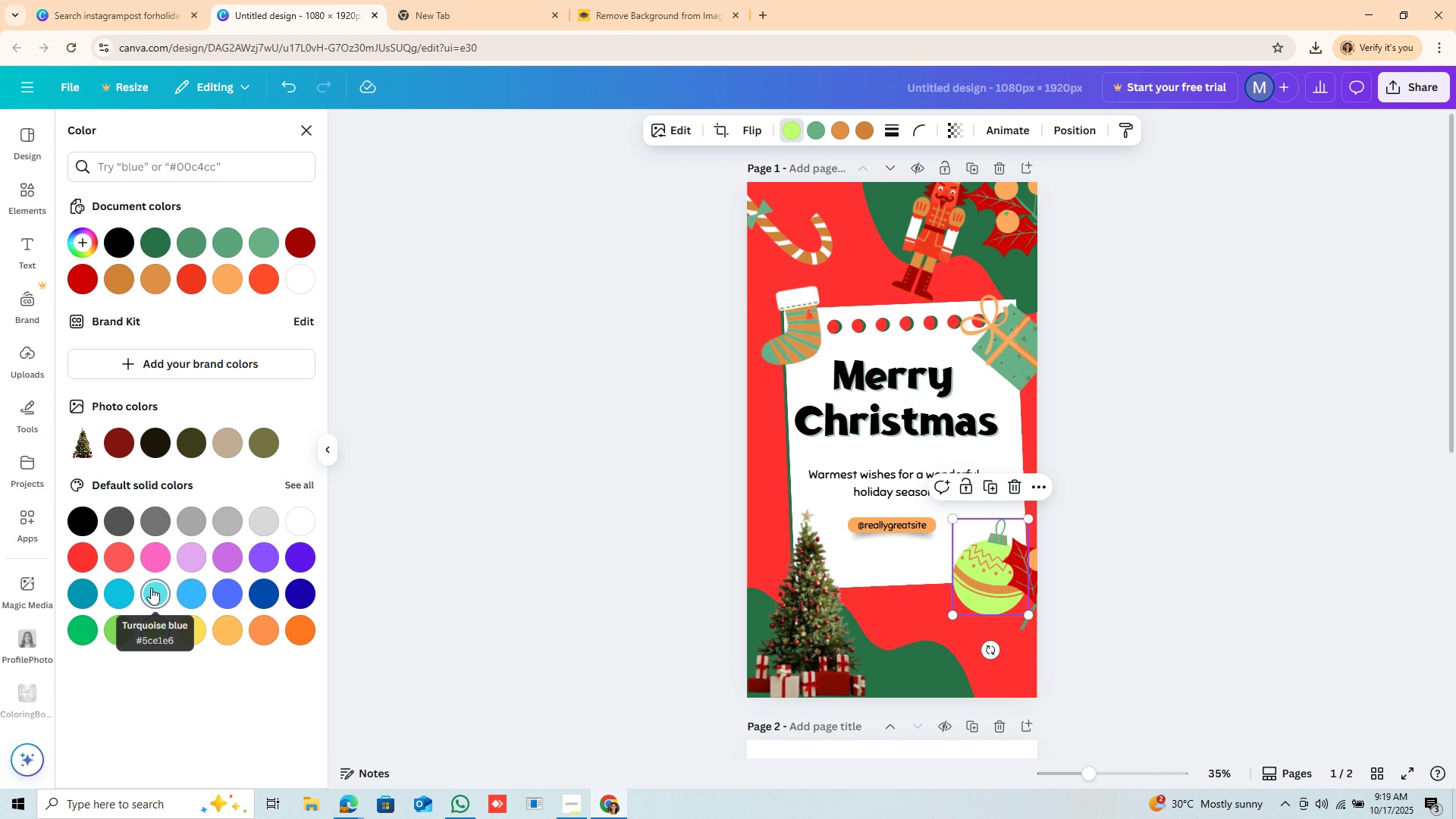 
left_click([151, 588])
 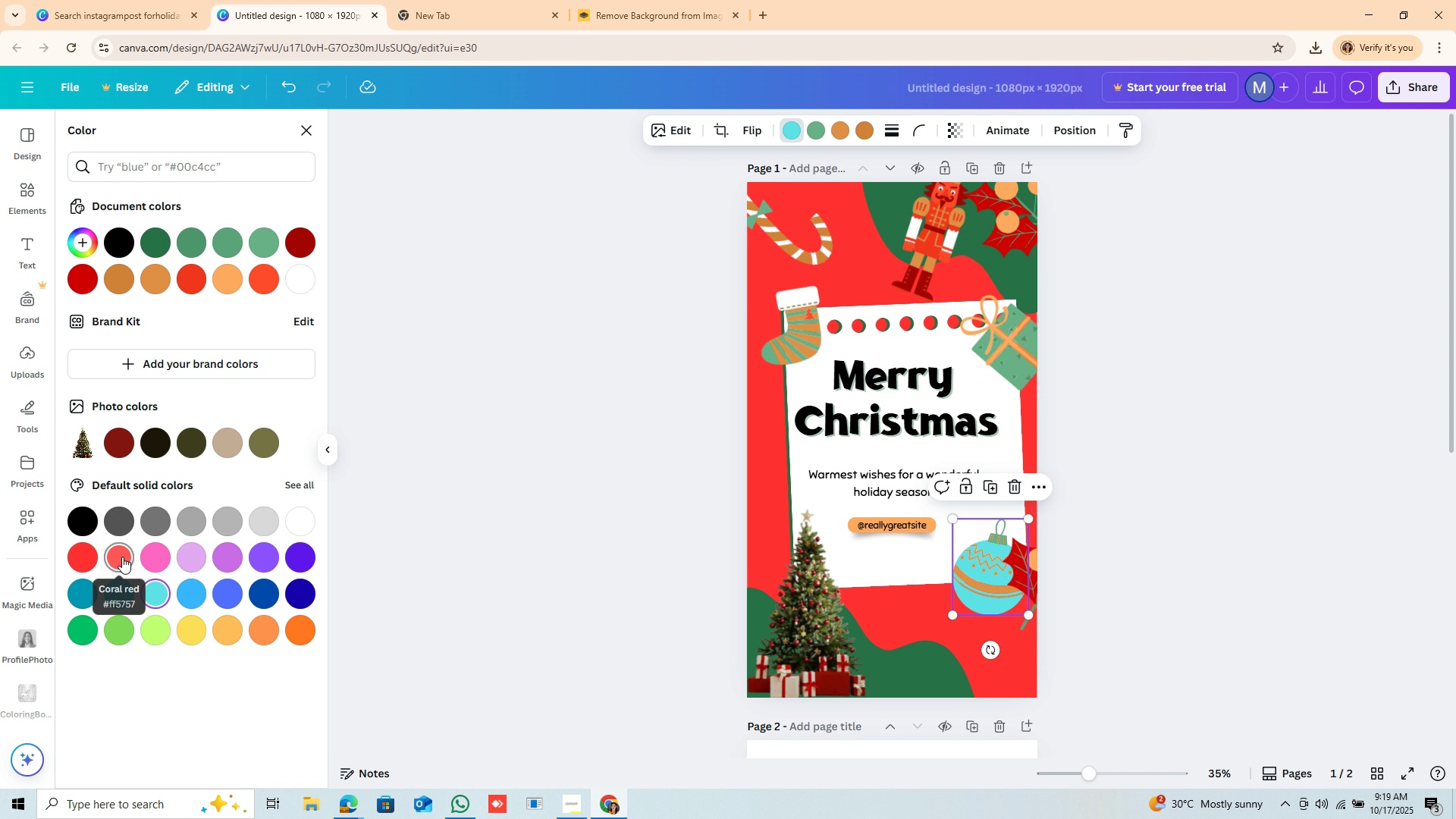 
left_click([122, 557])
 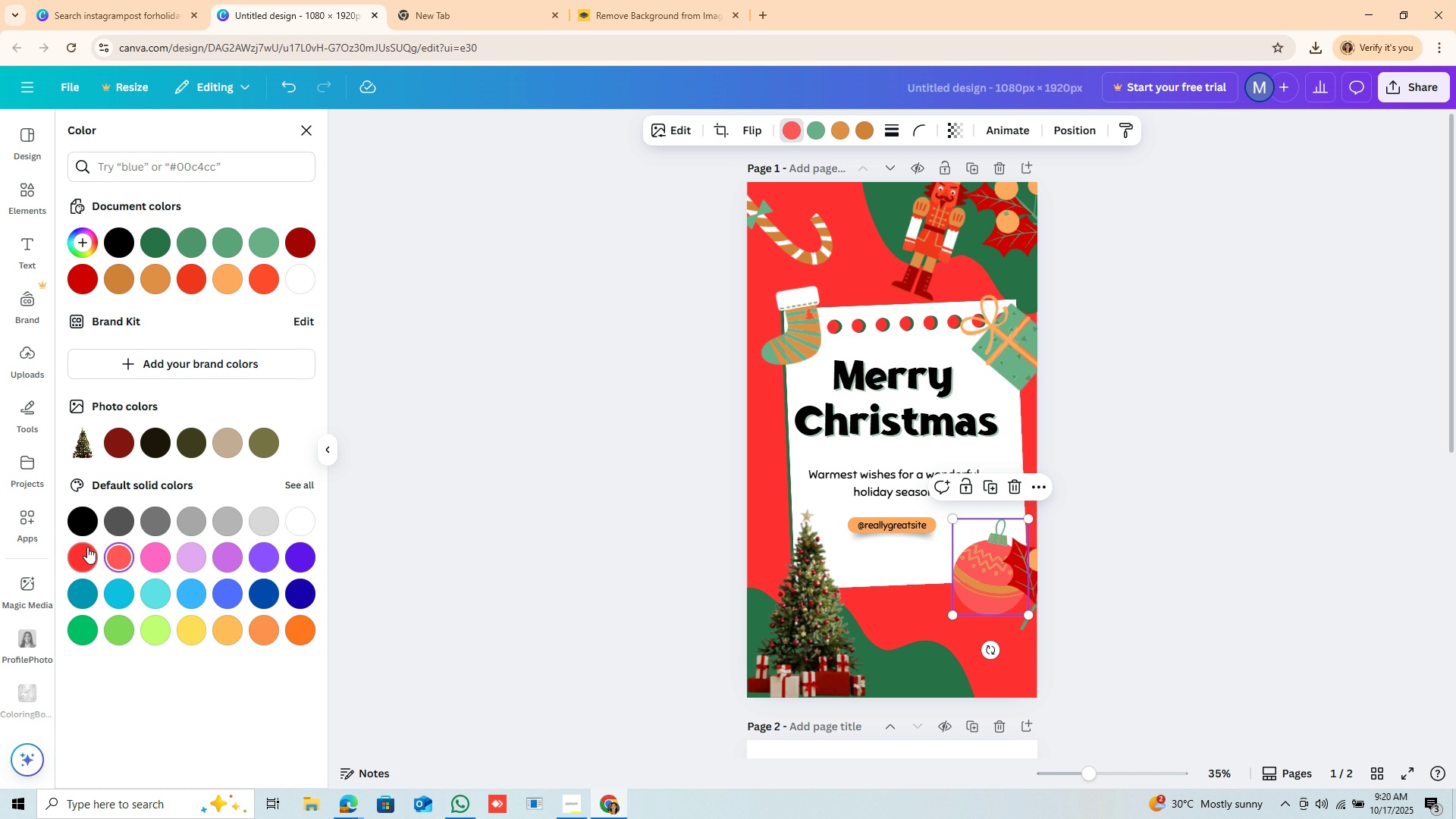 
left_click([87, 547])
 